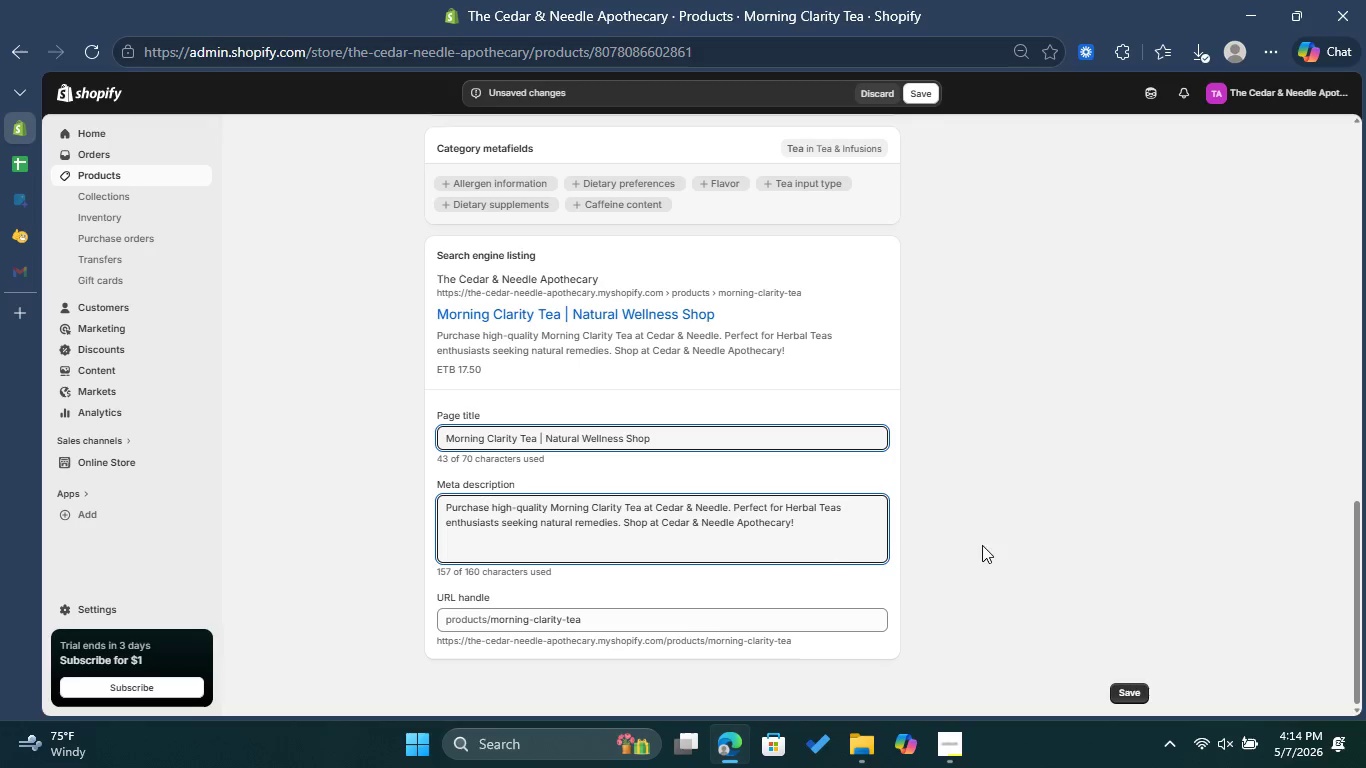 
left_click([1018, 527])
 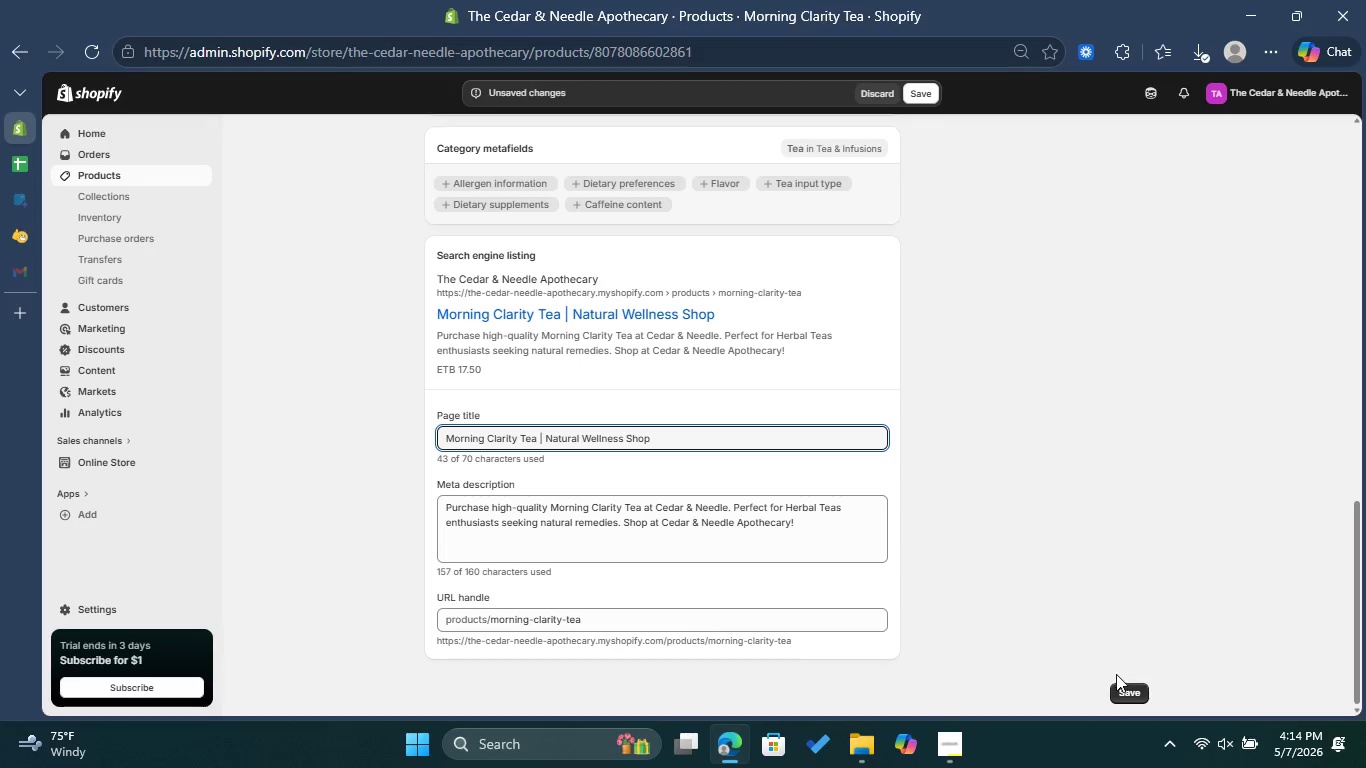 
left_click([1129, 692])
 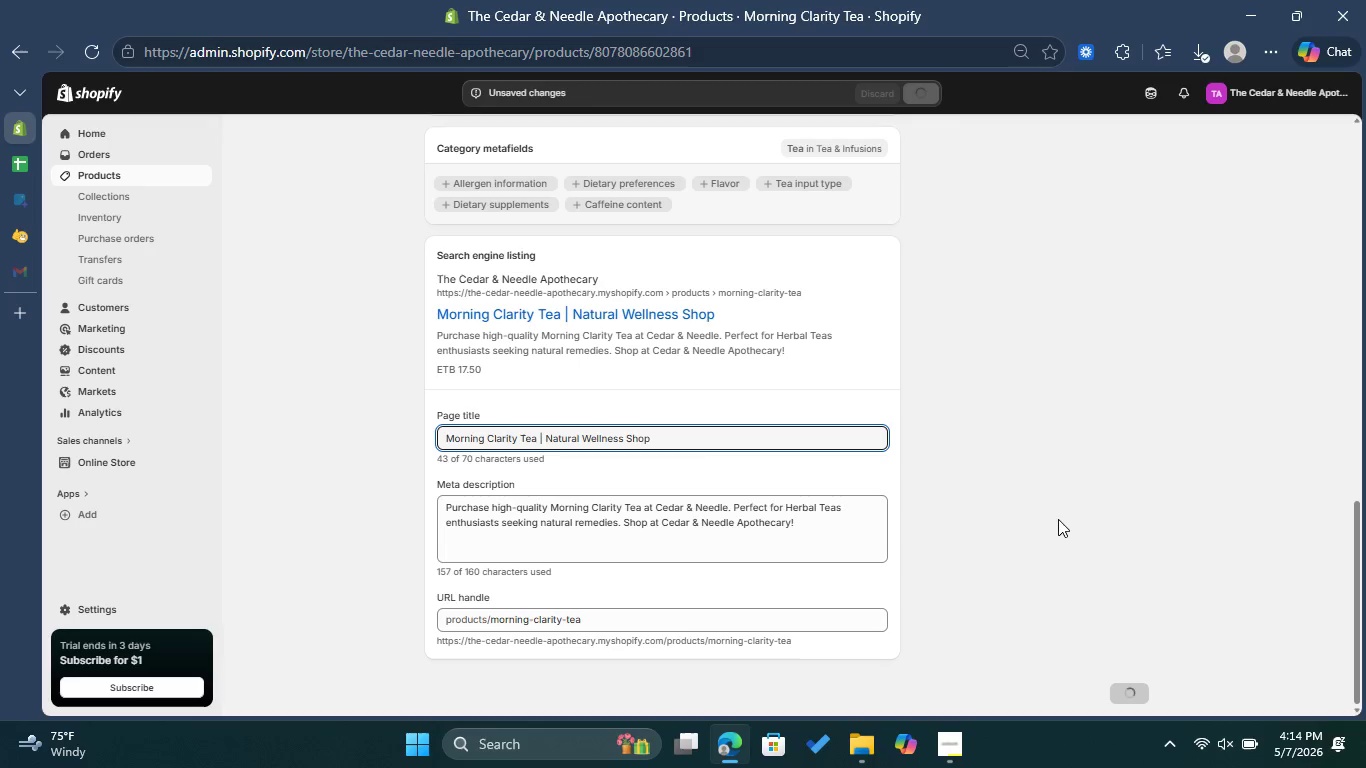 
wait(5.94)
 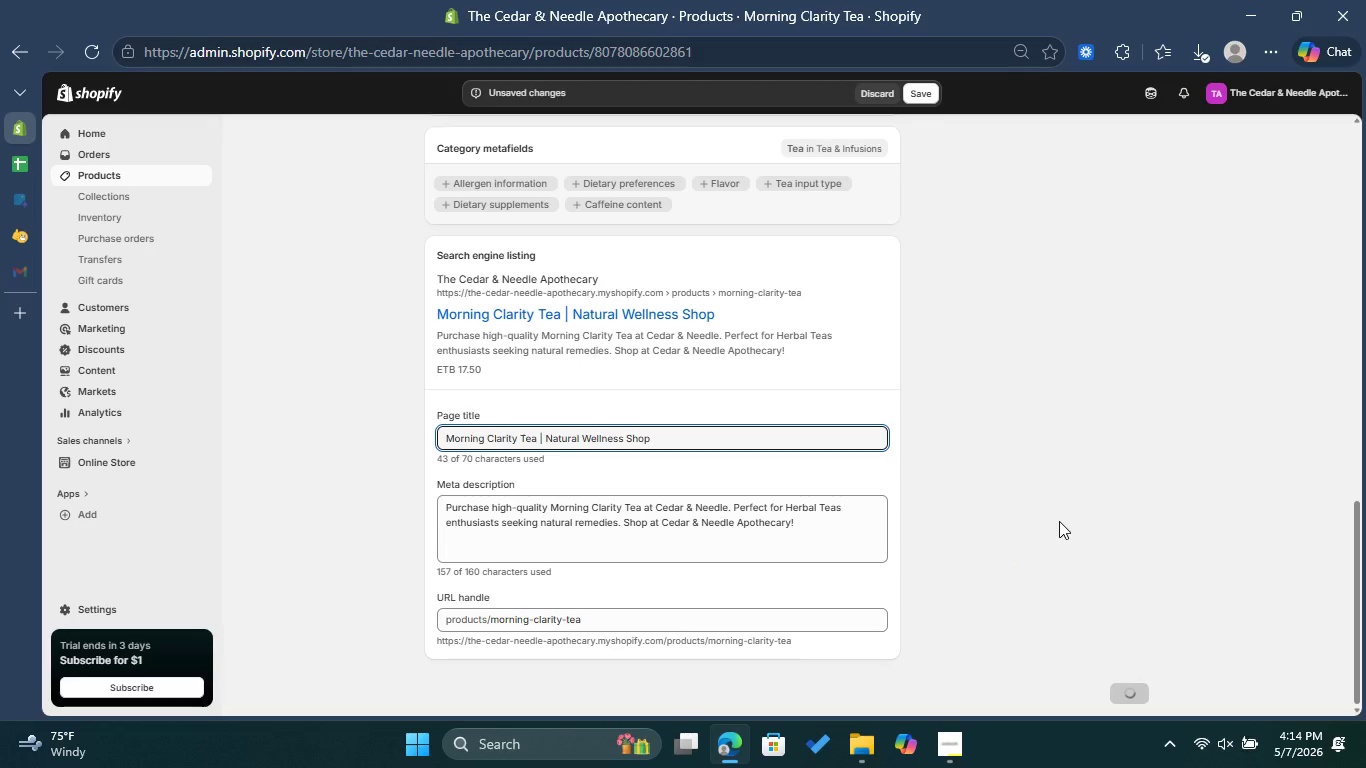 
scroll: coordinate [1058, 519], scroll_direction: up, amount: 16.0
 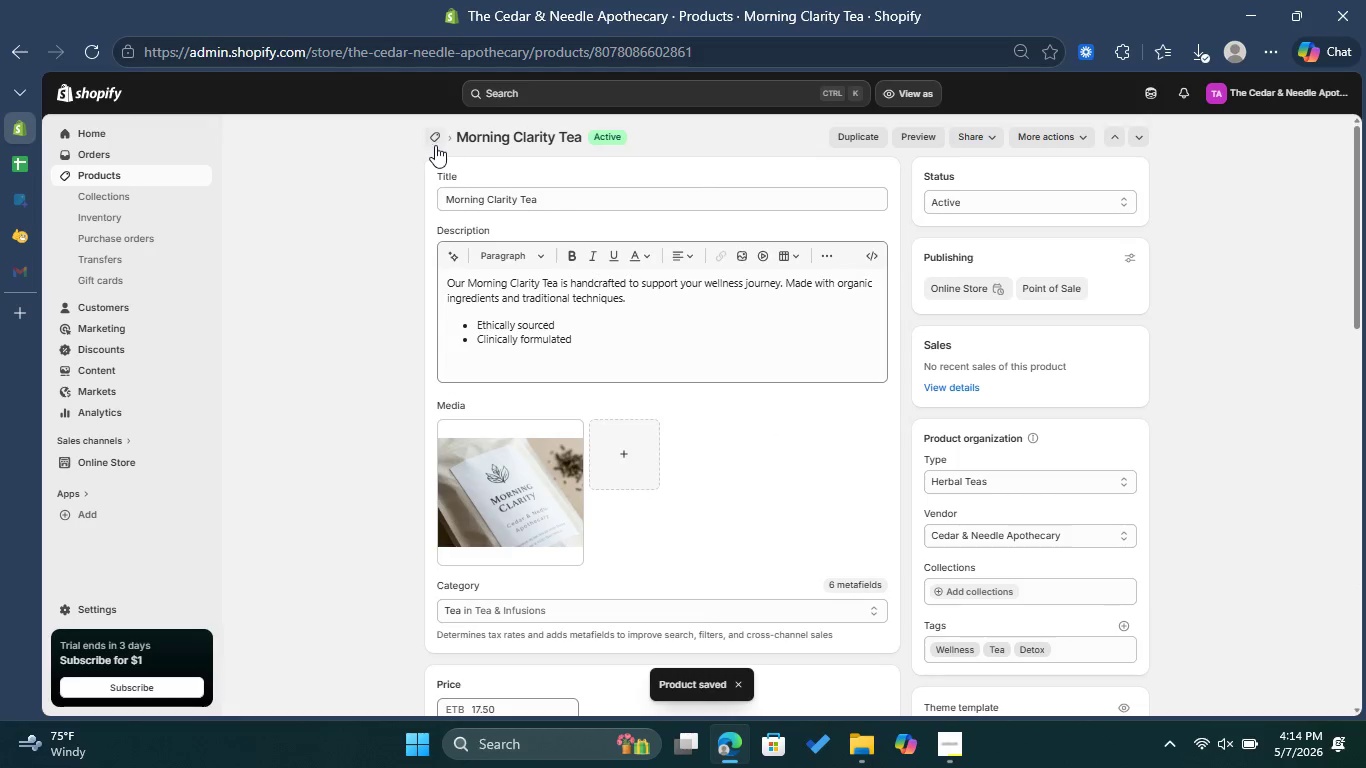 
left_click([435, 146])
 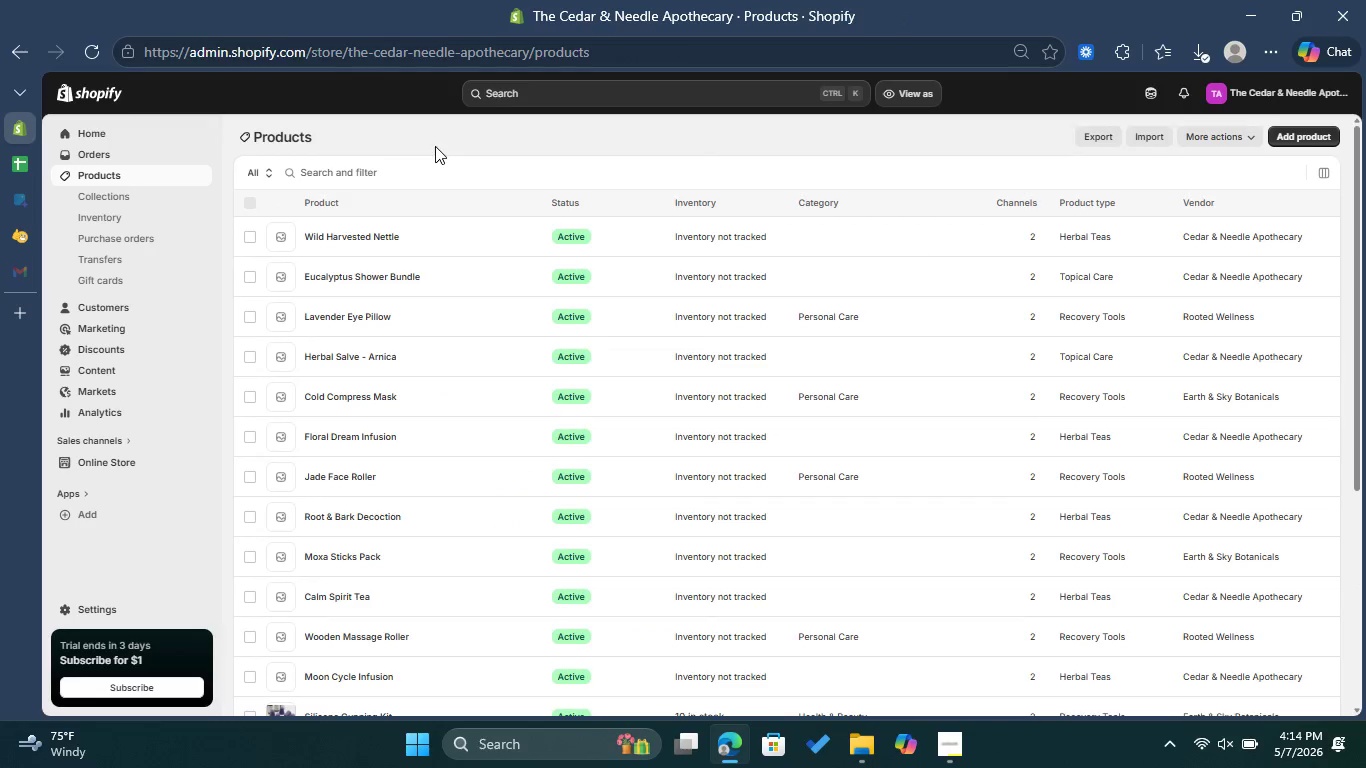 
scroll: coordinate [561, 460], scroll_direction: down, amount: 8.0
 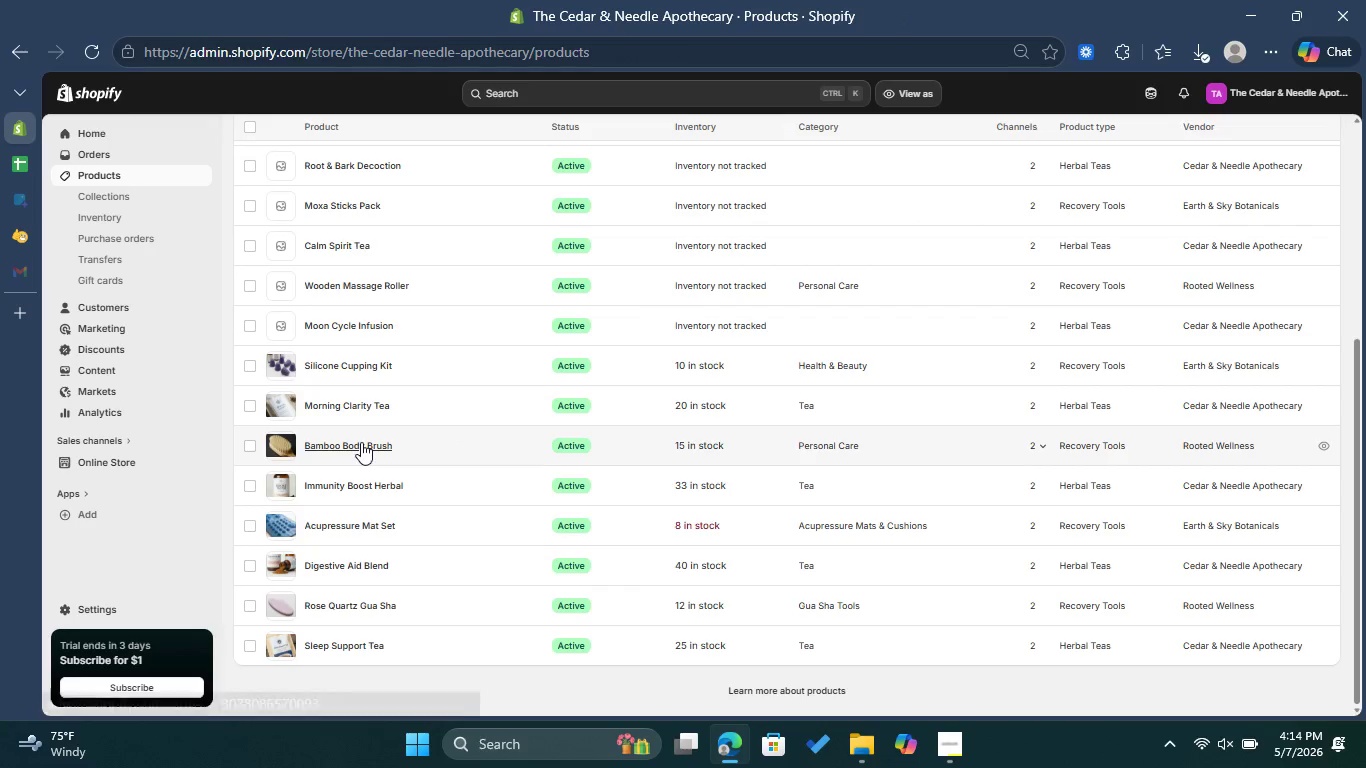 
left_click([361, 442])
 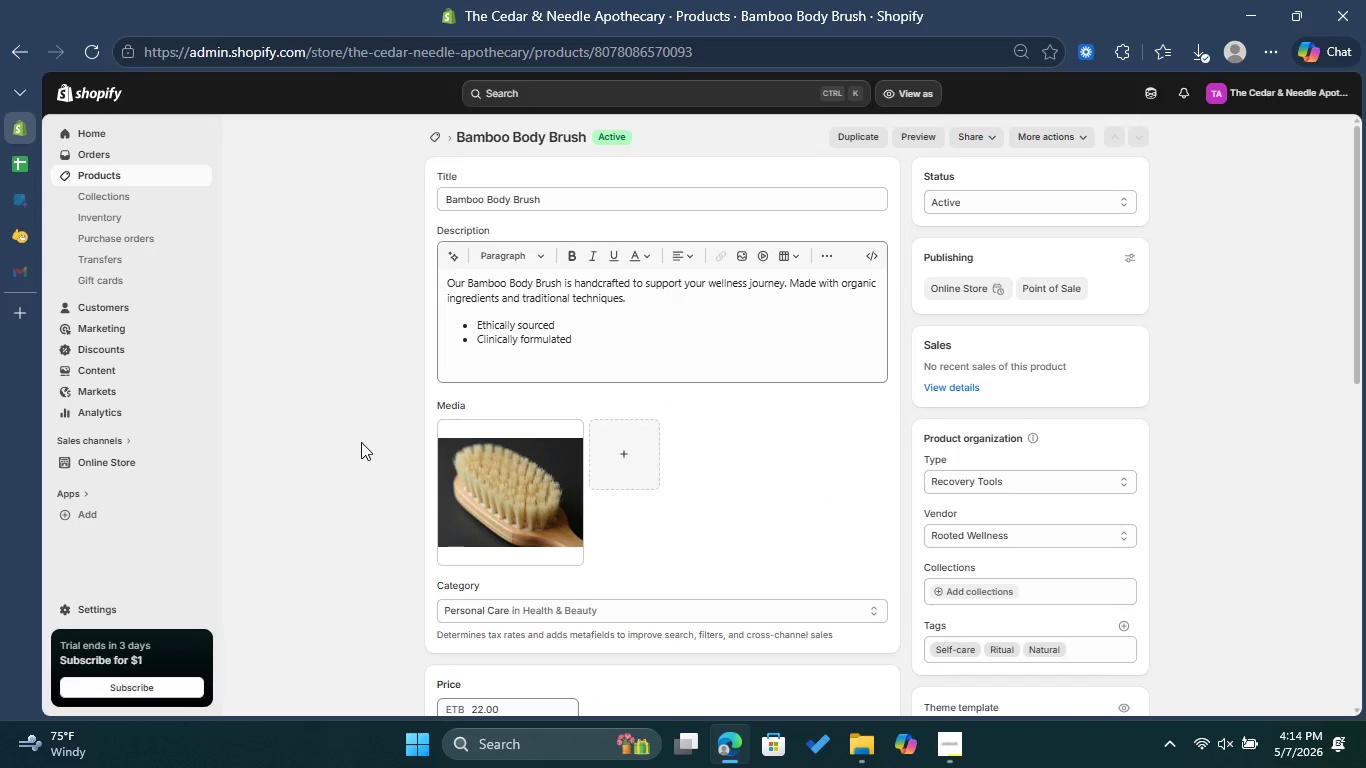 
wait(6.17)
 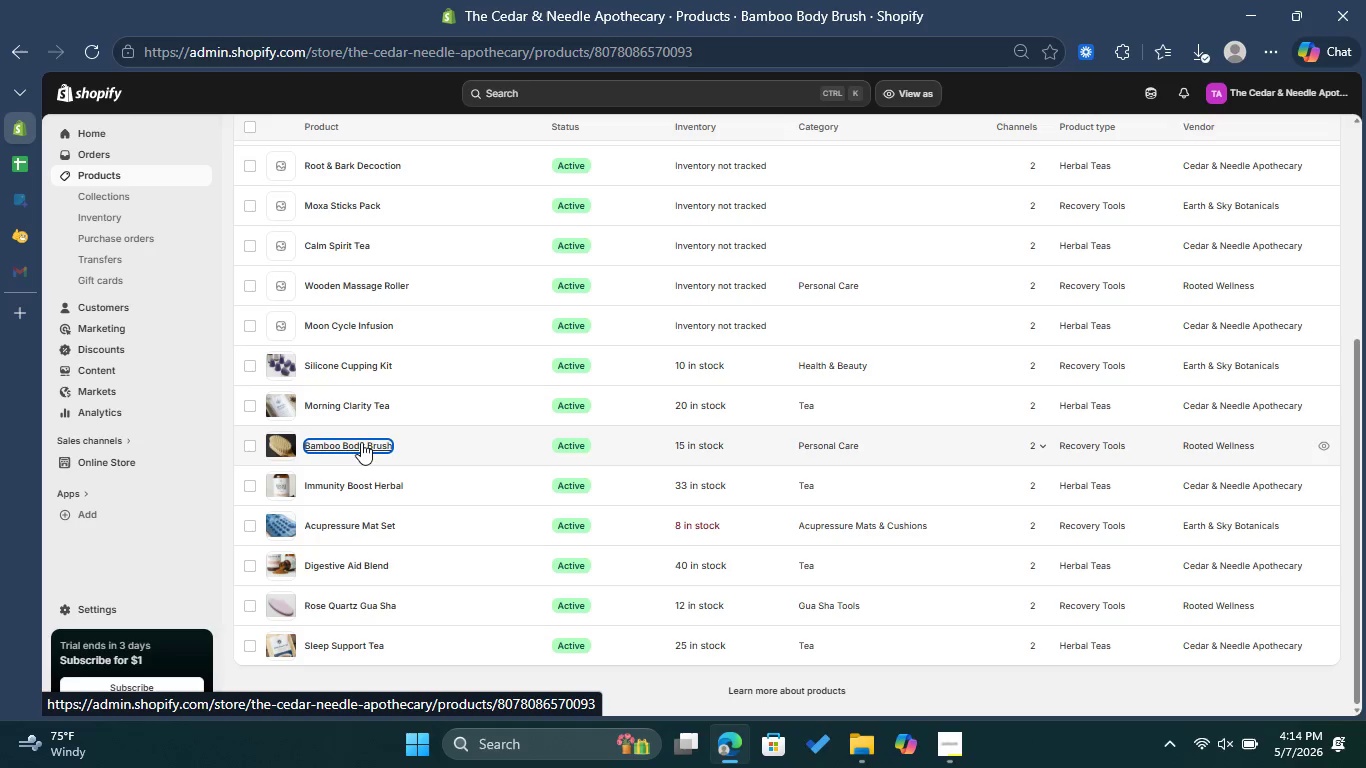 
scroll: coordinate [772, 468], scroll_direction: down, amount: 10.0
 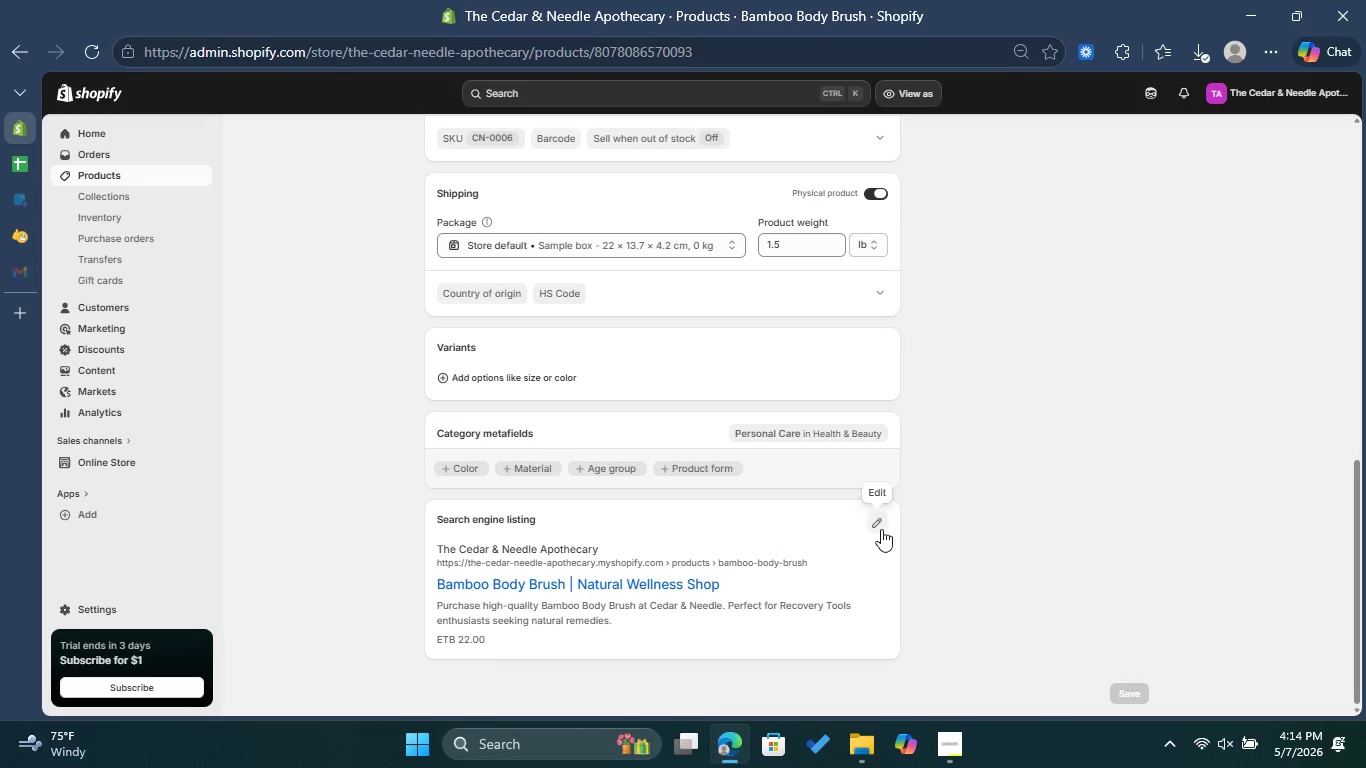 
left_click([876, 529])
 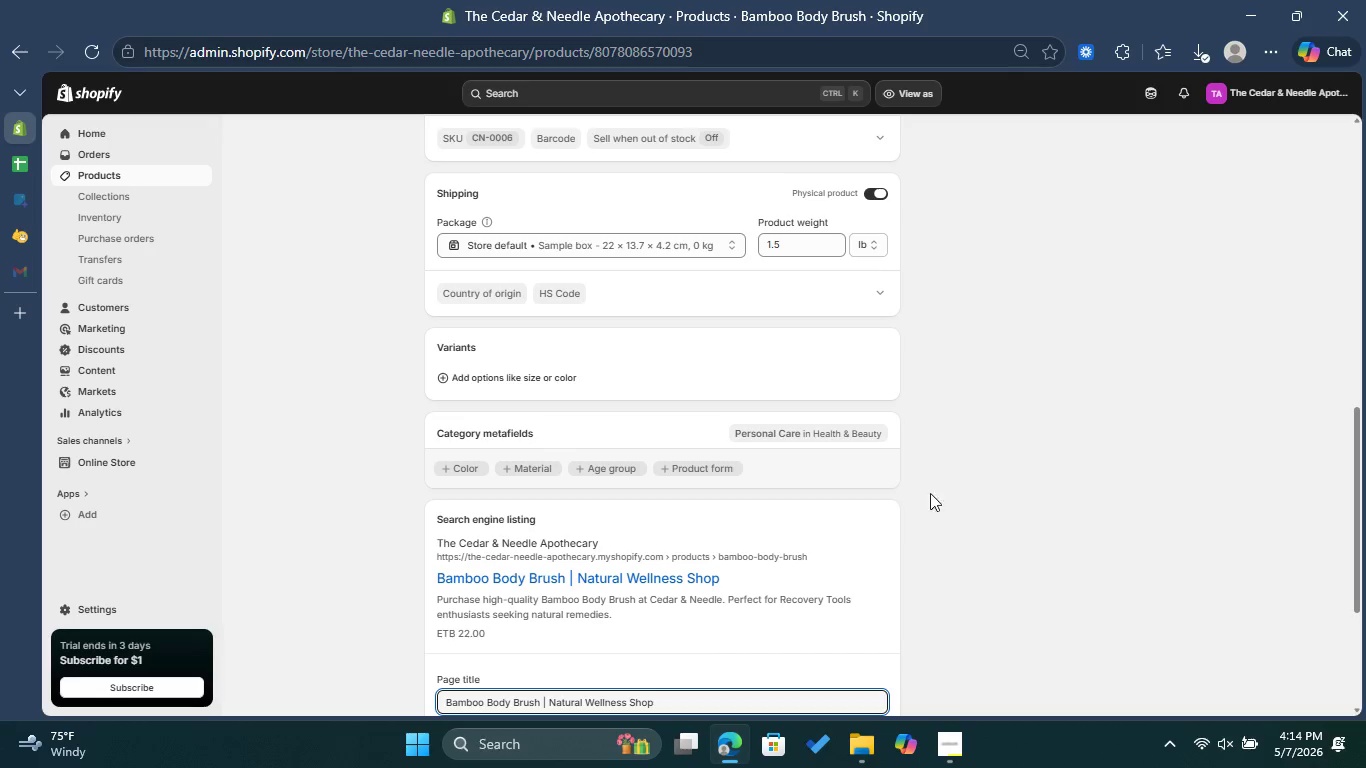 
scroll: coordinate [971, 453], scroll_direction: down, amount: 4.0
 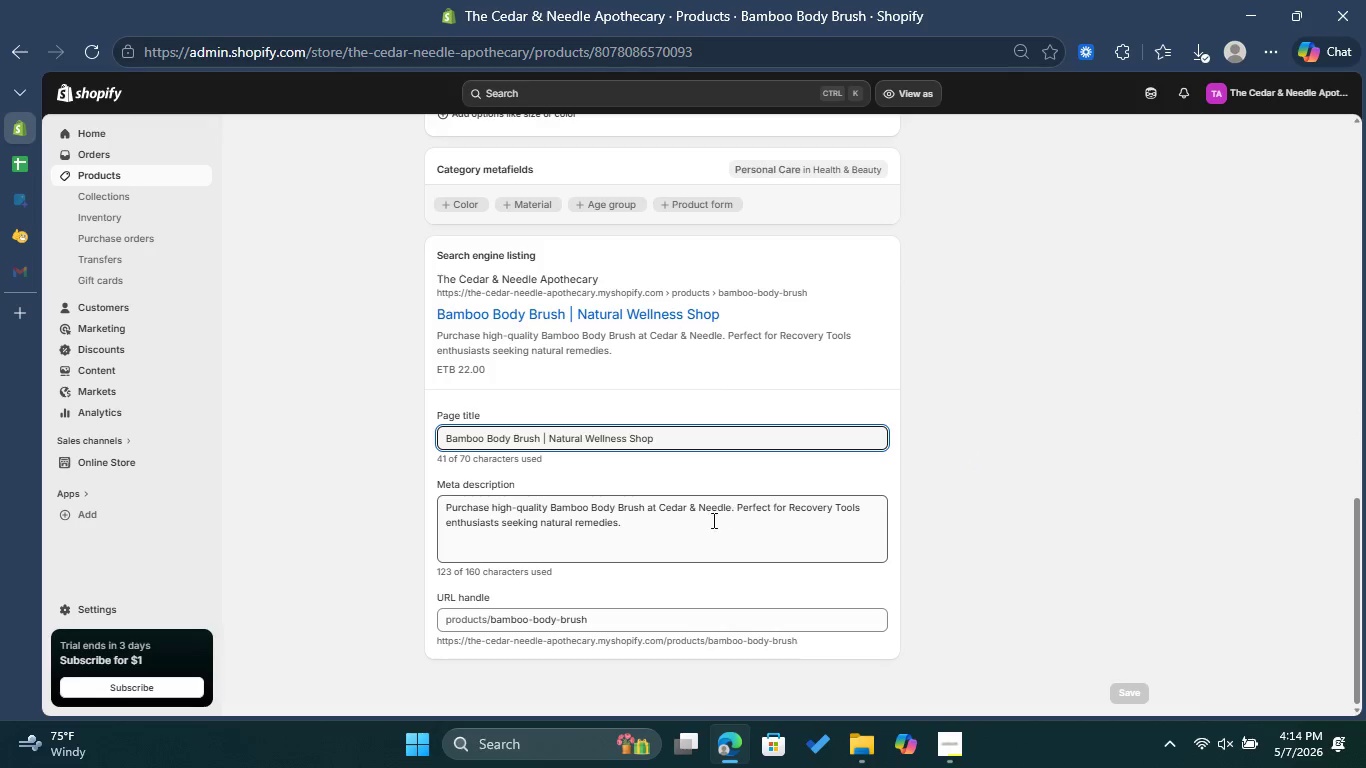 
left_click([691, 532])
 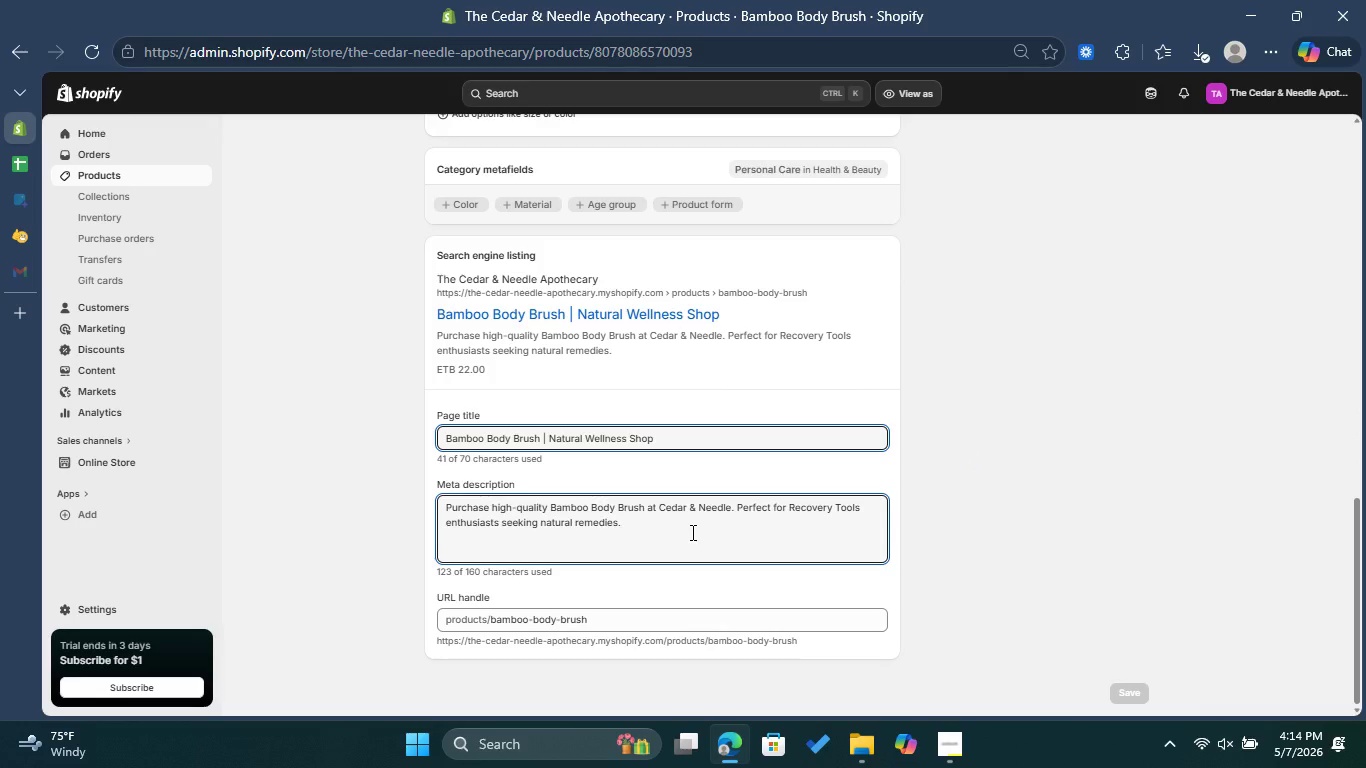 
type(Sop a)
key(Backspace)
key(Backspace)
key(Backspace)
key(Backspace)
key(Backspace)
type( Shop at Cedar & Needle Apothecary)
 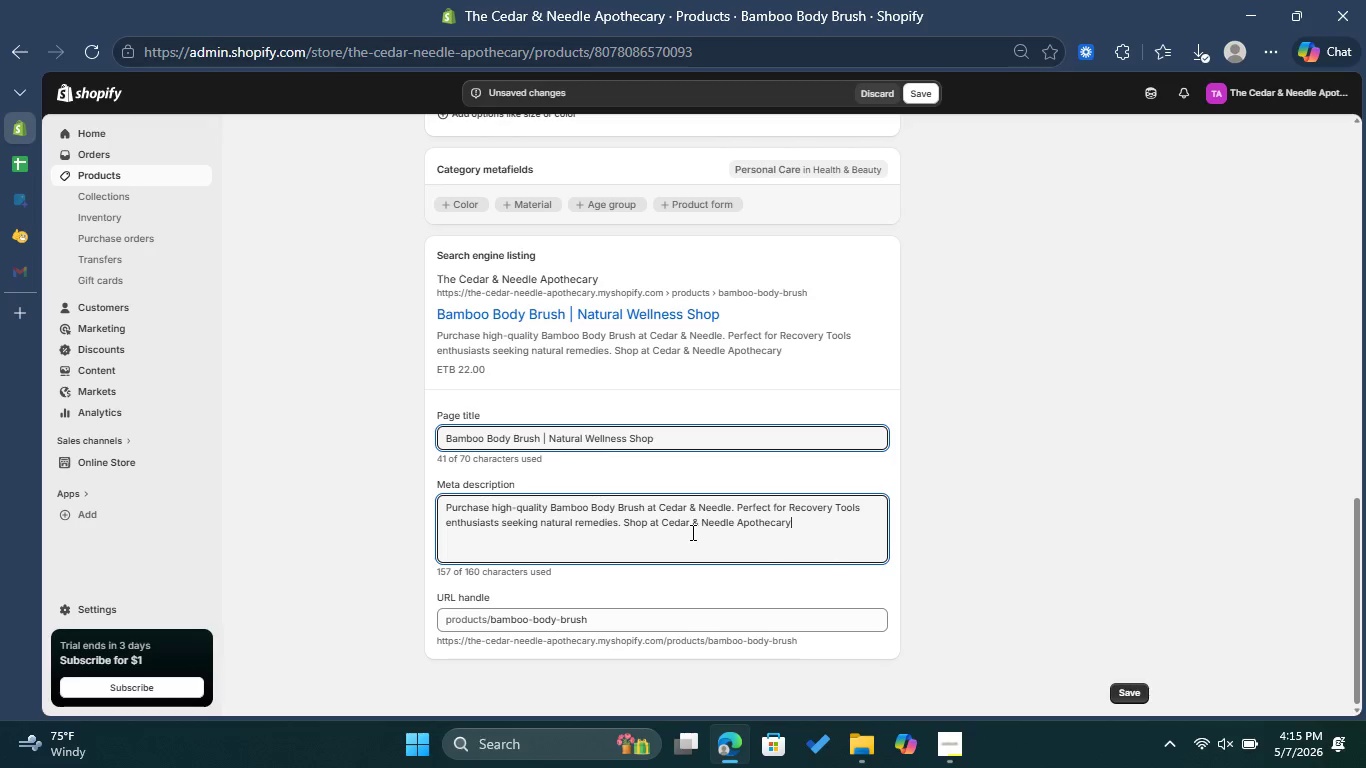 
wait(6.56)
 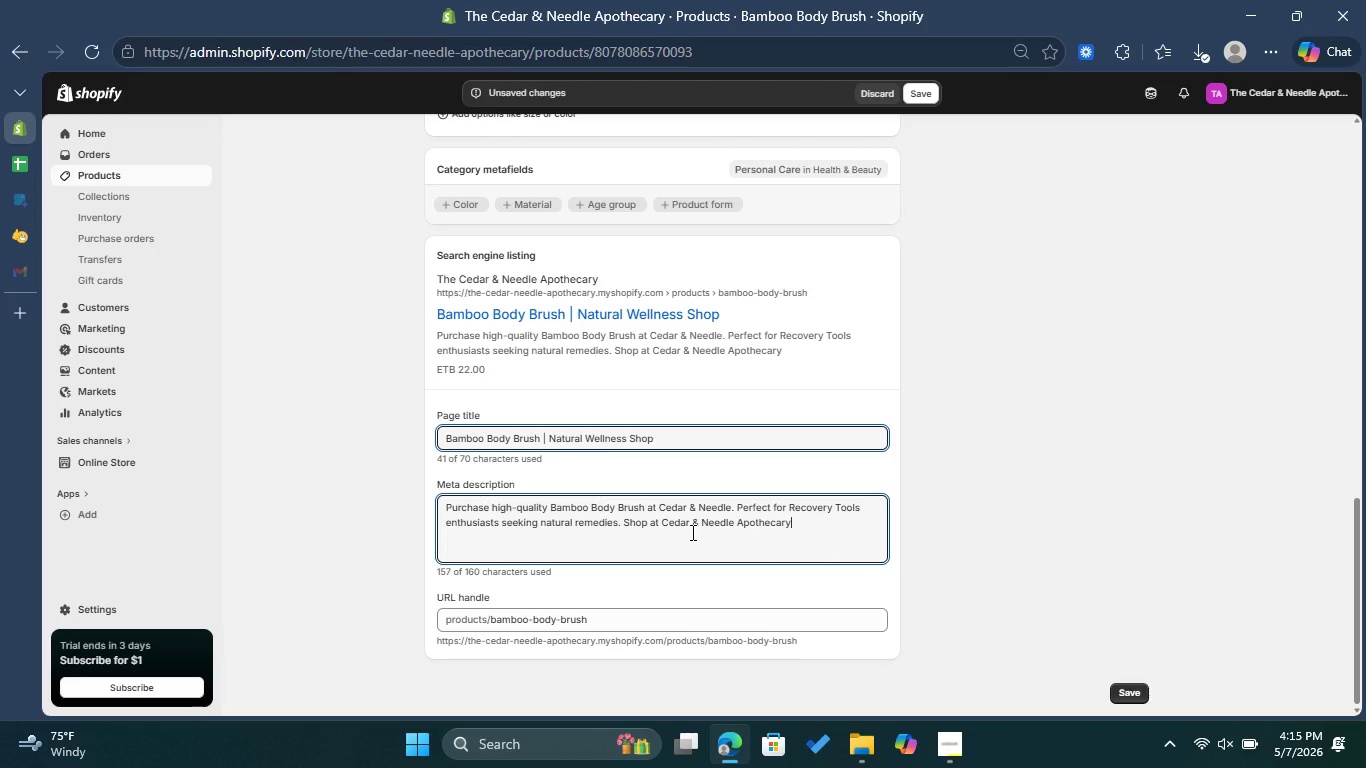 
hold_key(key=ShiftRight, duration=1.5)
 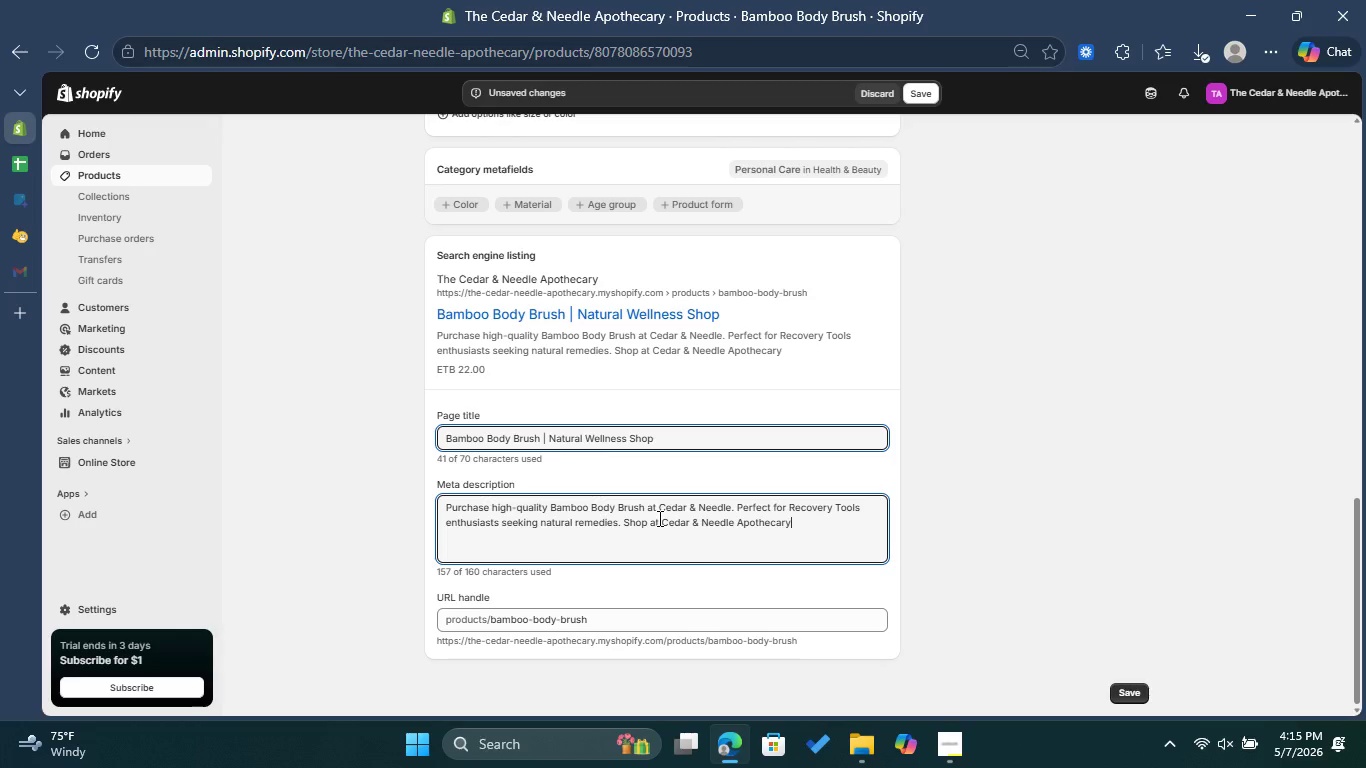 
hold_key(key=ShiftRight, duration=0.97)
 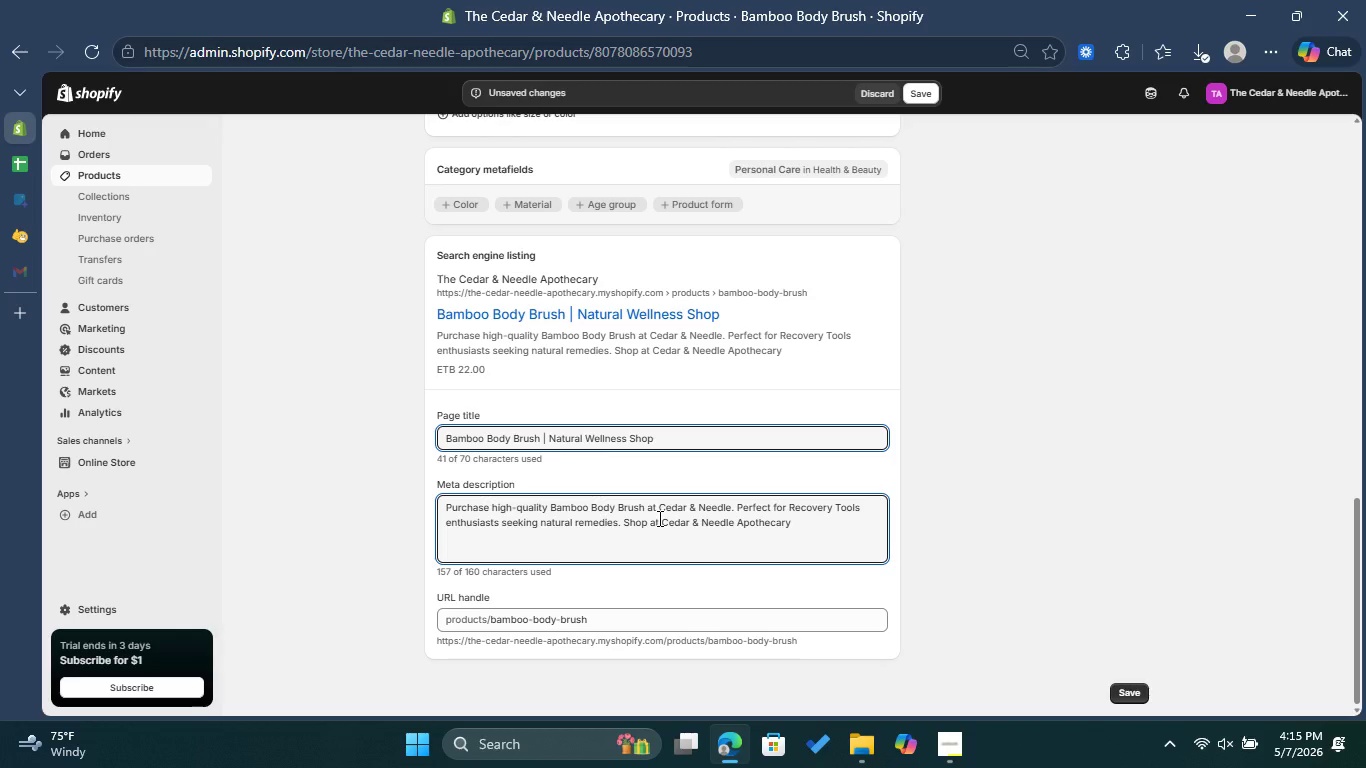 
key(Shift+1)
 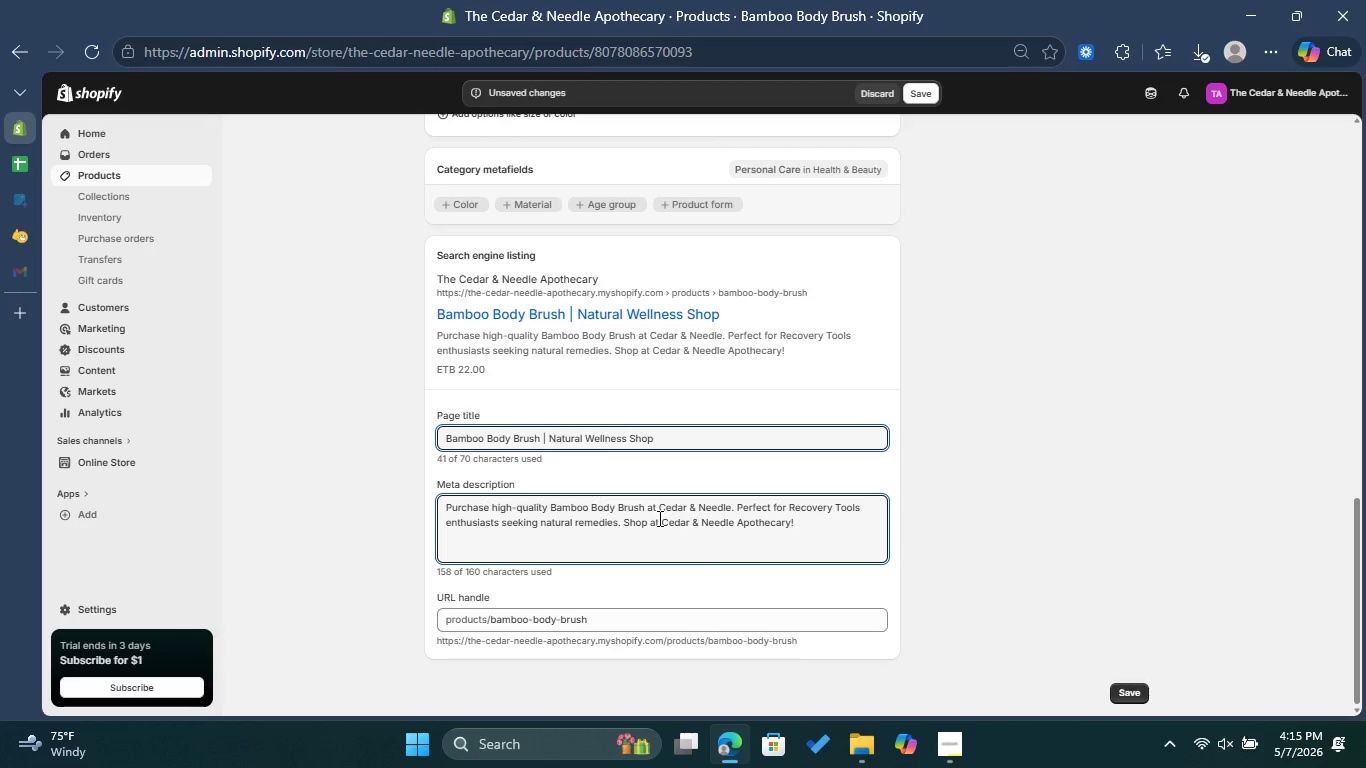 
left_click([1140, 537])
 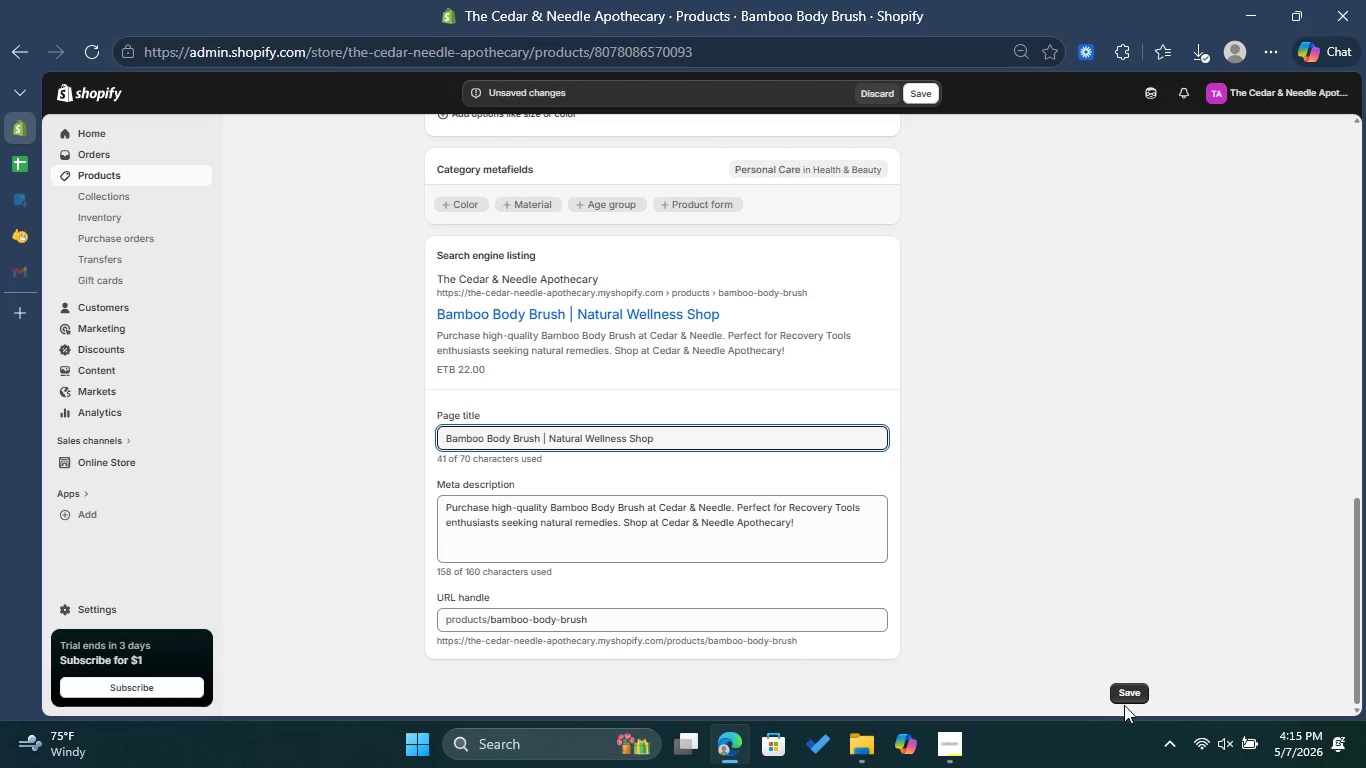 
left_click([1134, 694])
 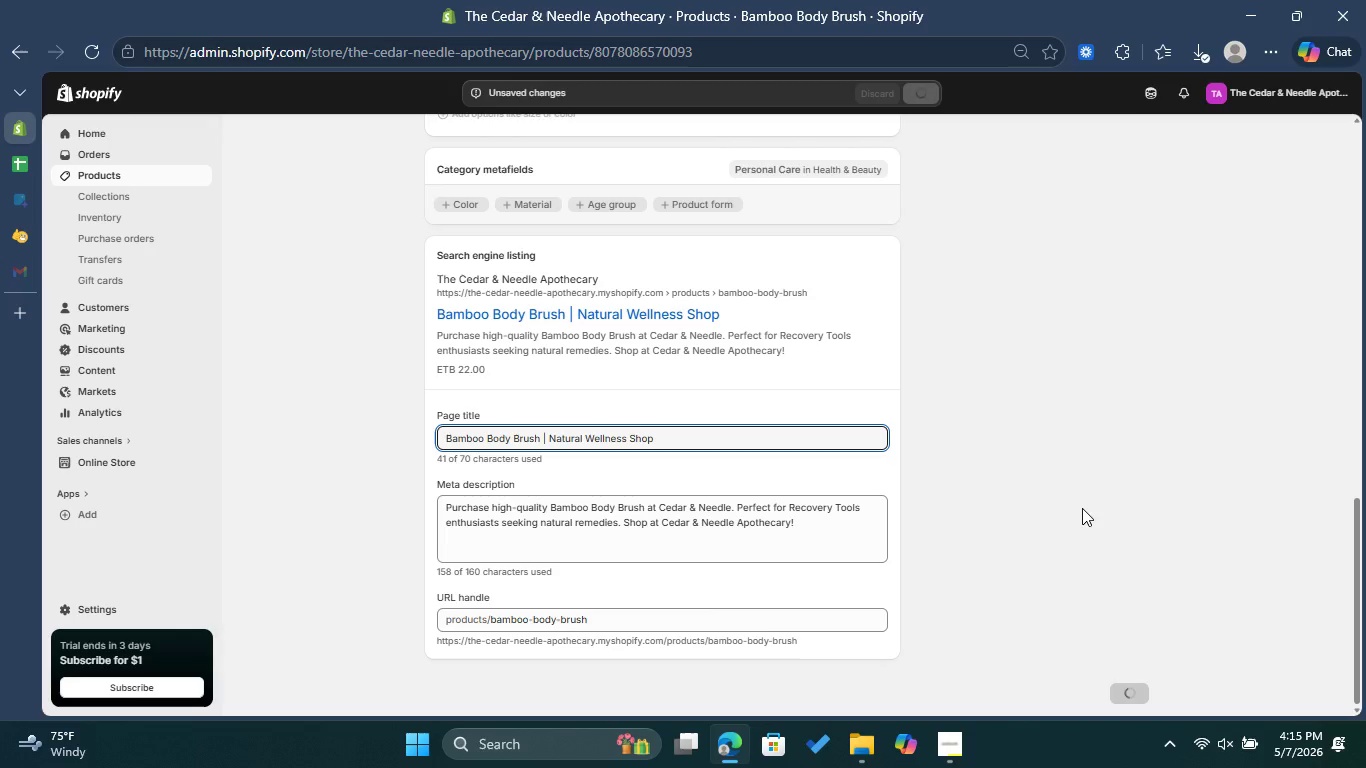 
wait(6.27)
 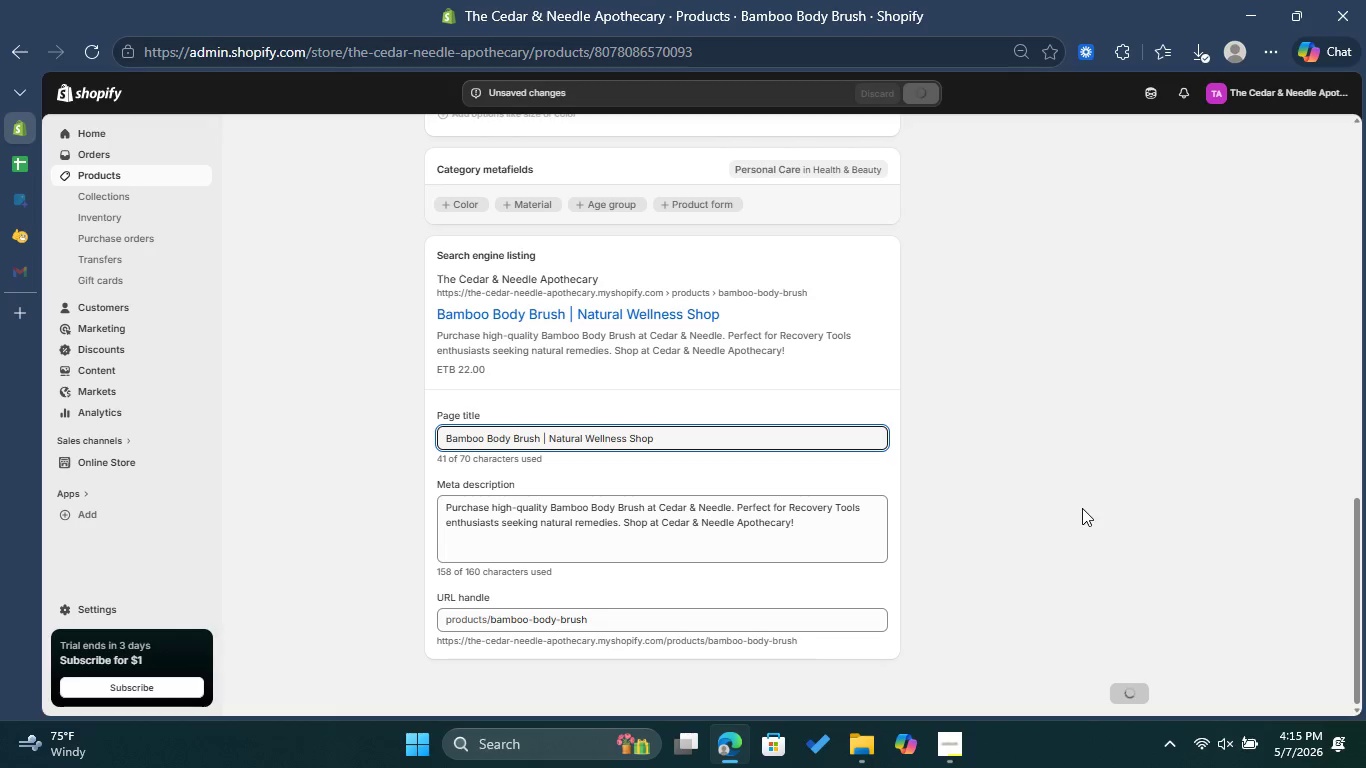 
scroll: coordinate [1082, 508], scroll_direction: up, amount: 16.0
 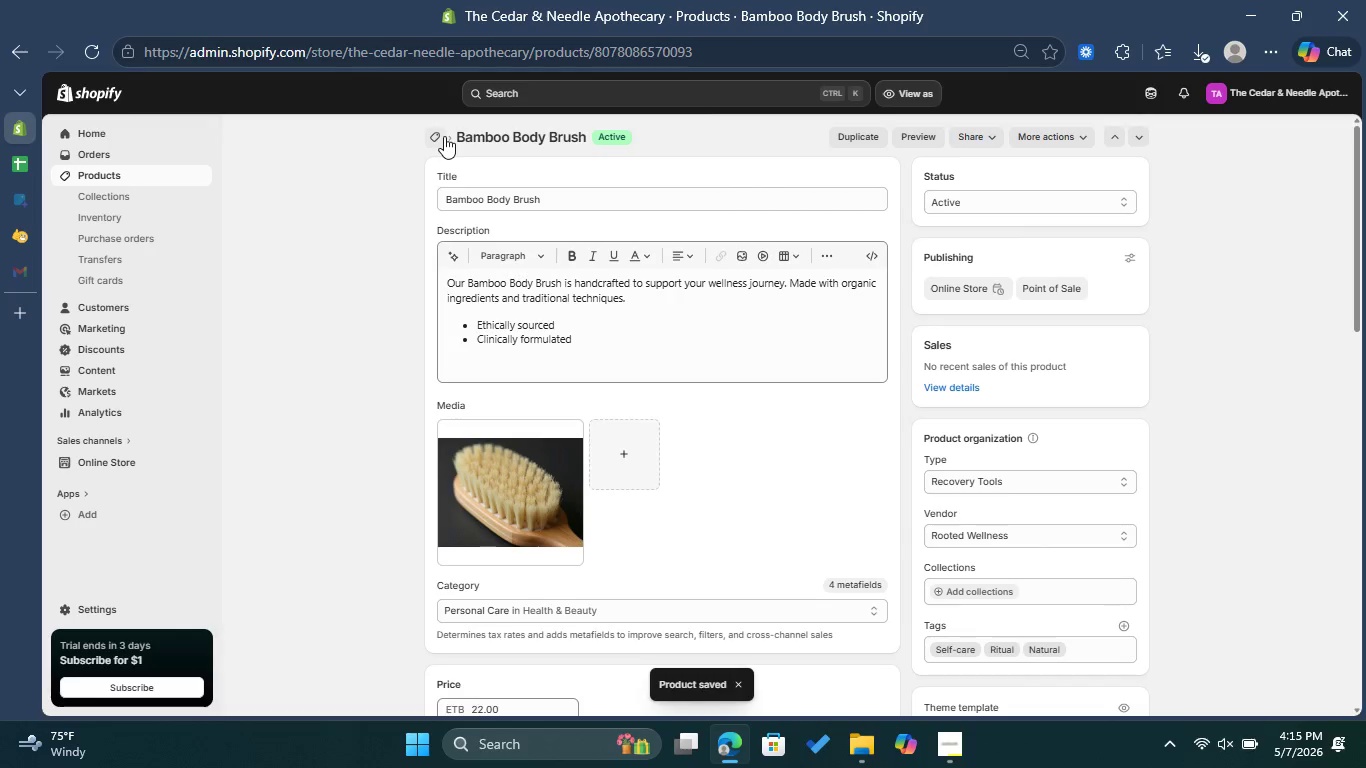 
left_click([439, 134])
 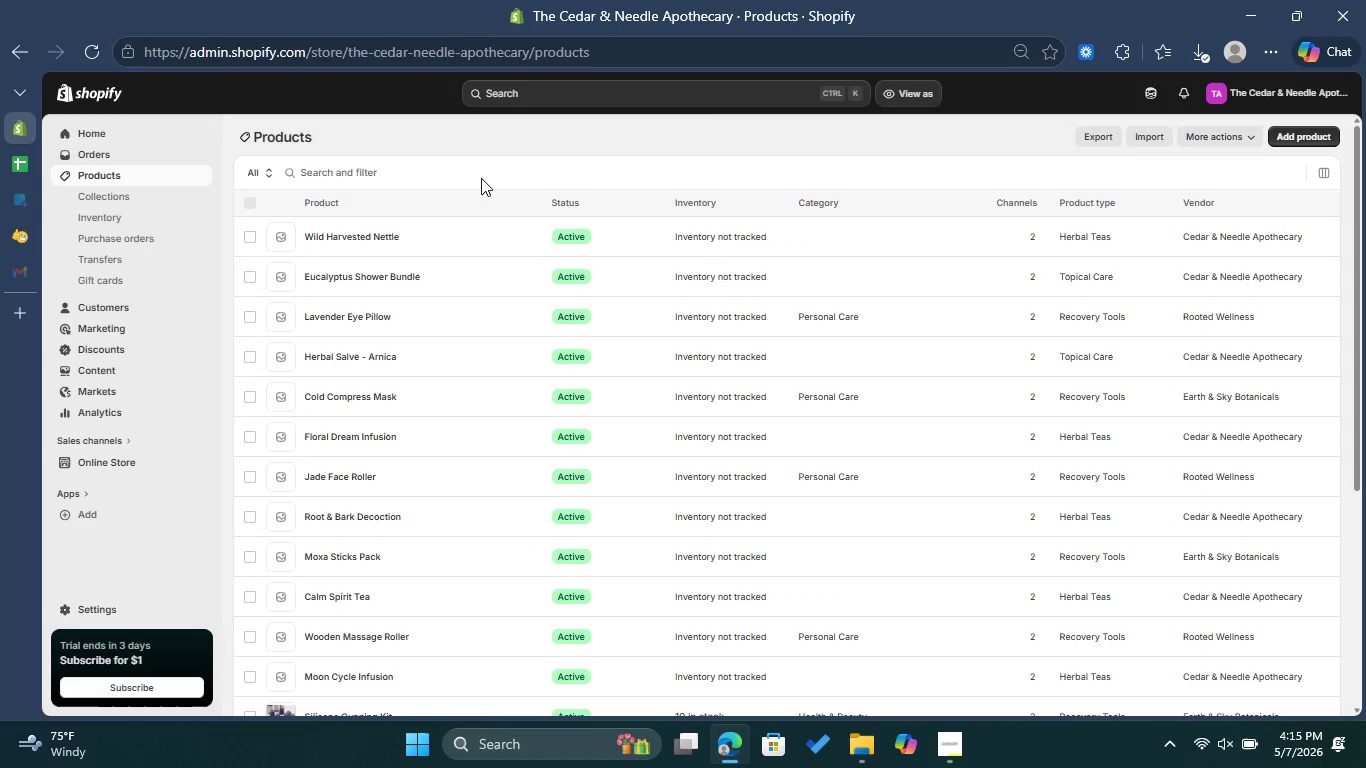 
scroll: coordinate [685, 325], scroll_direction: down, amount: 5.0
 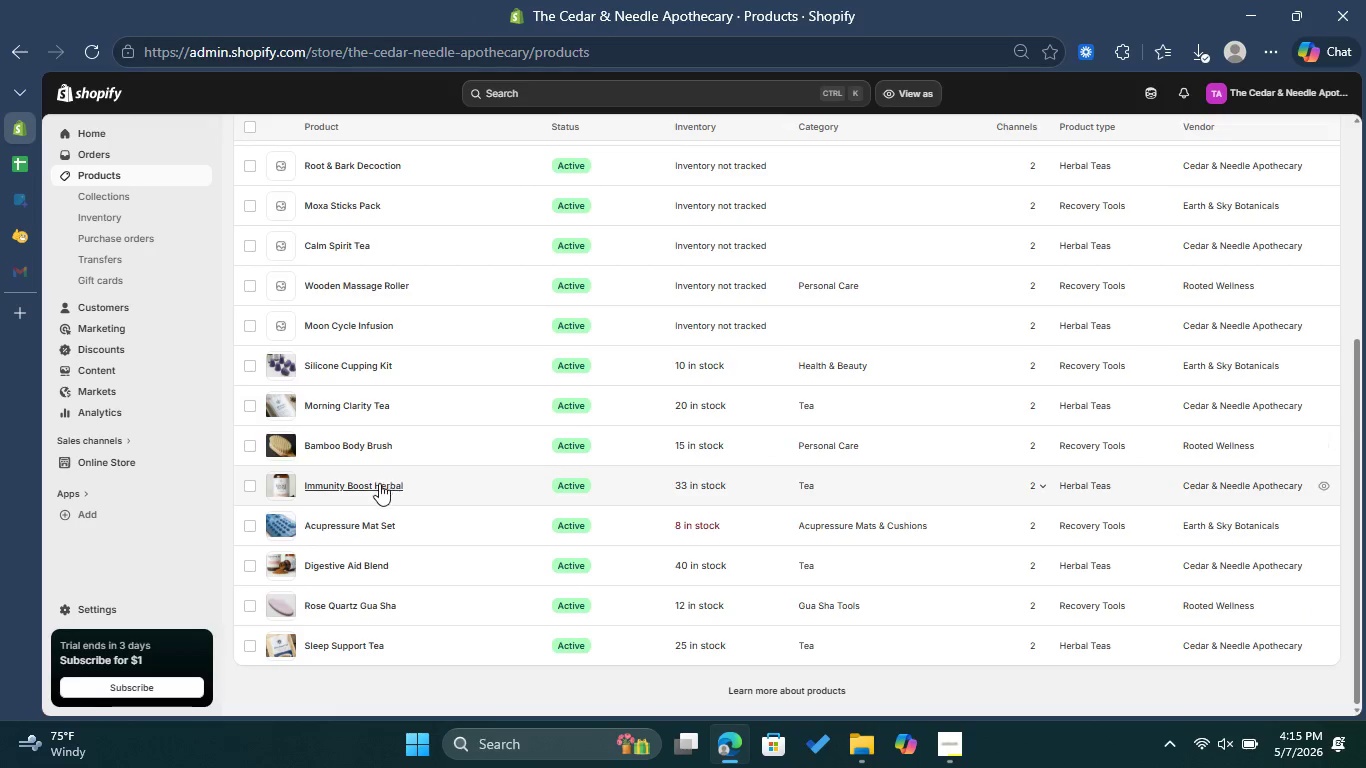 
left_click([370, 489])
 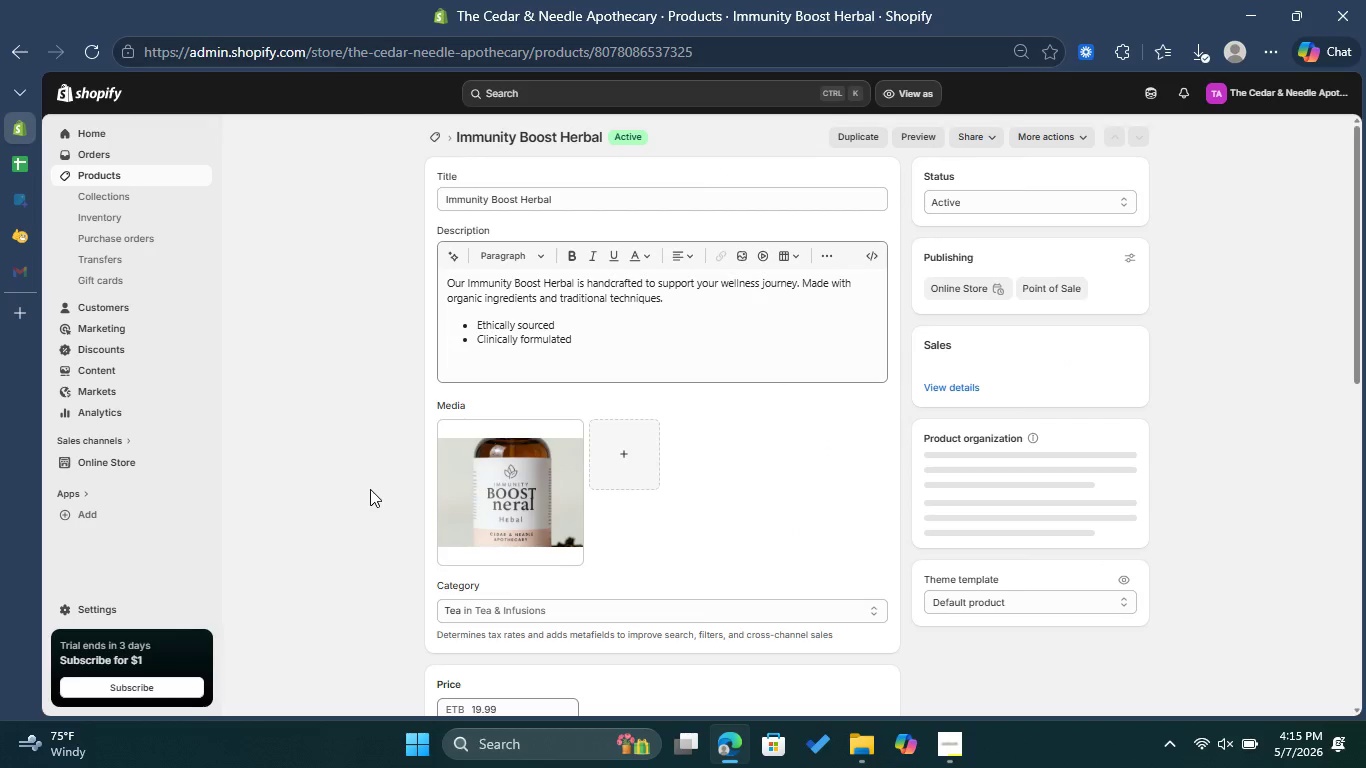 
wait(5.11)
 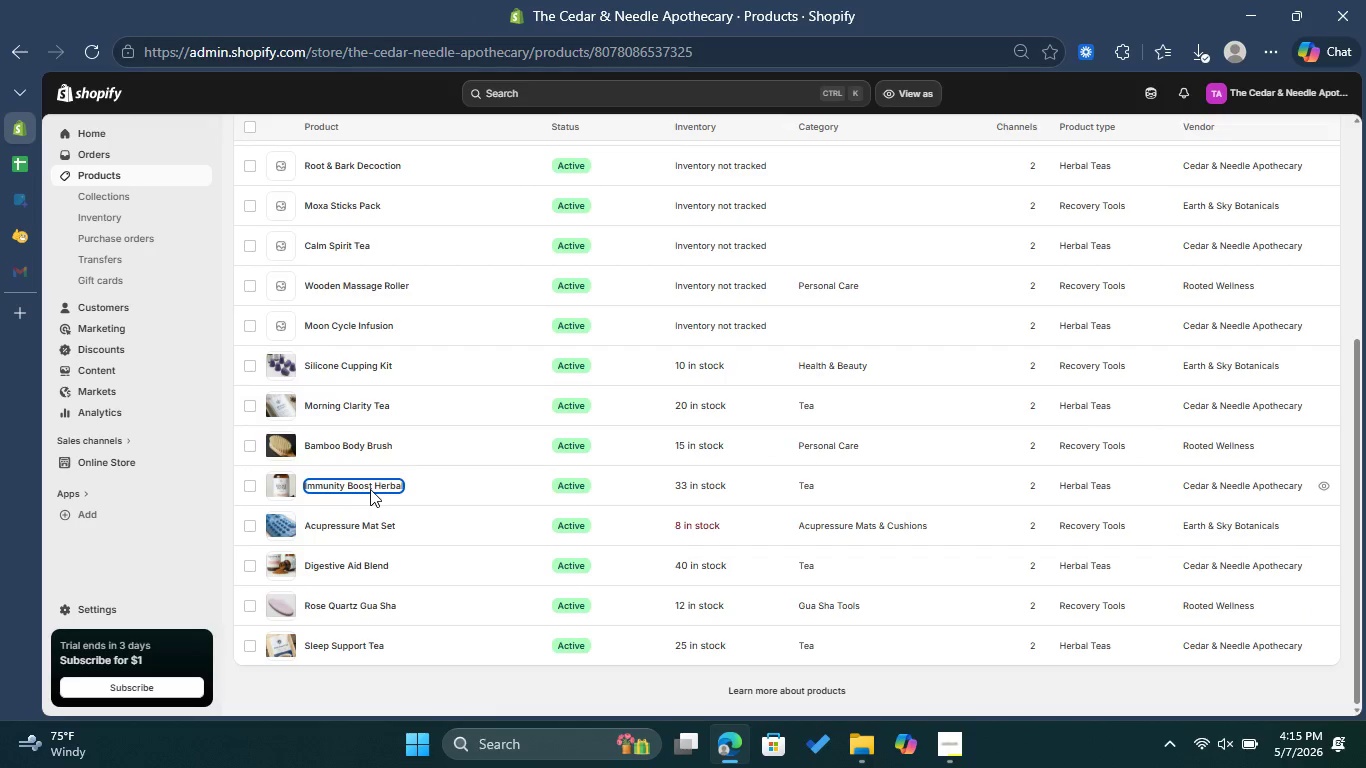 
scroll: coordinate [701, 471], scroll_direction: down, amount: 11.0
 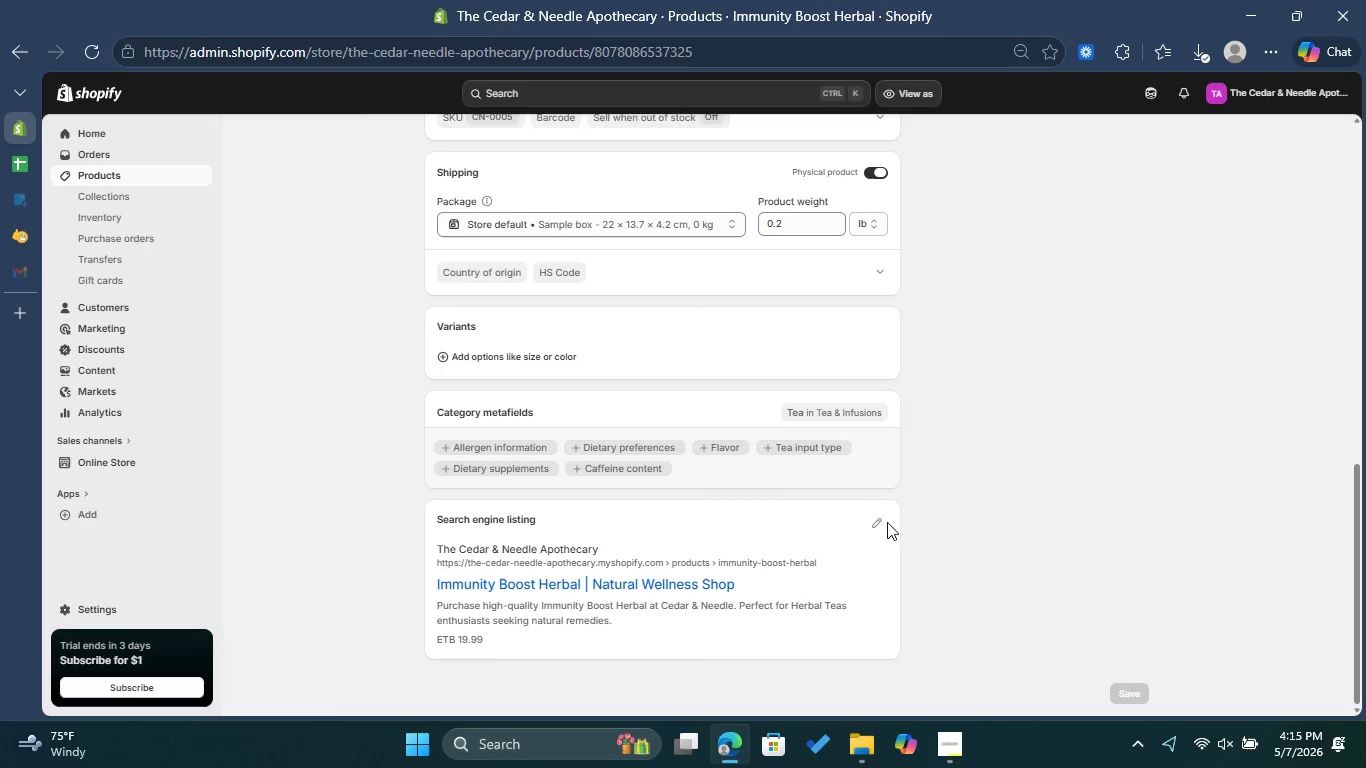 
left_click([878, 522])
 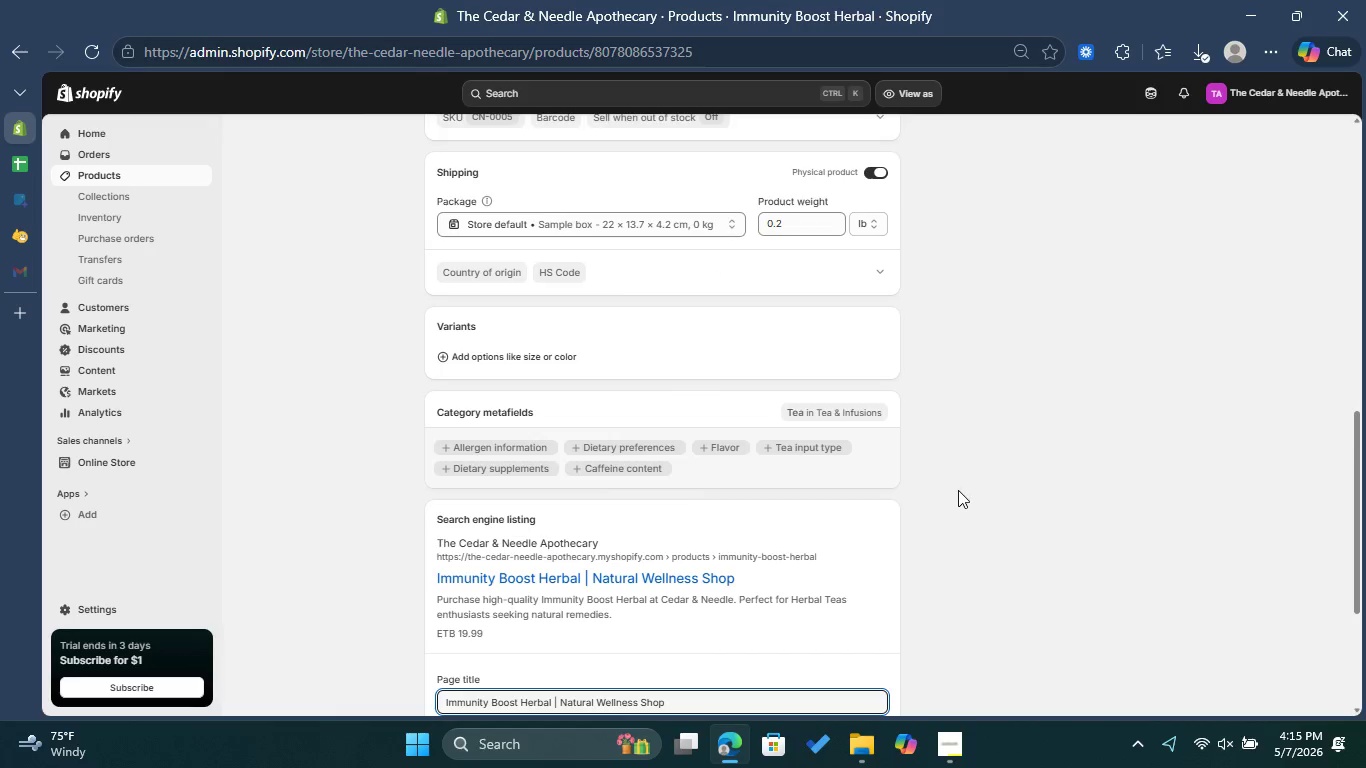 
scroll: coordinate [958, 490], scroll_direction: down, amount: 4.0
 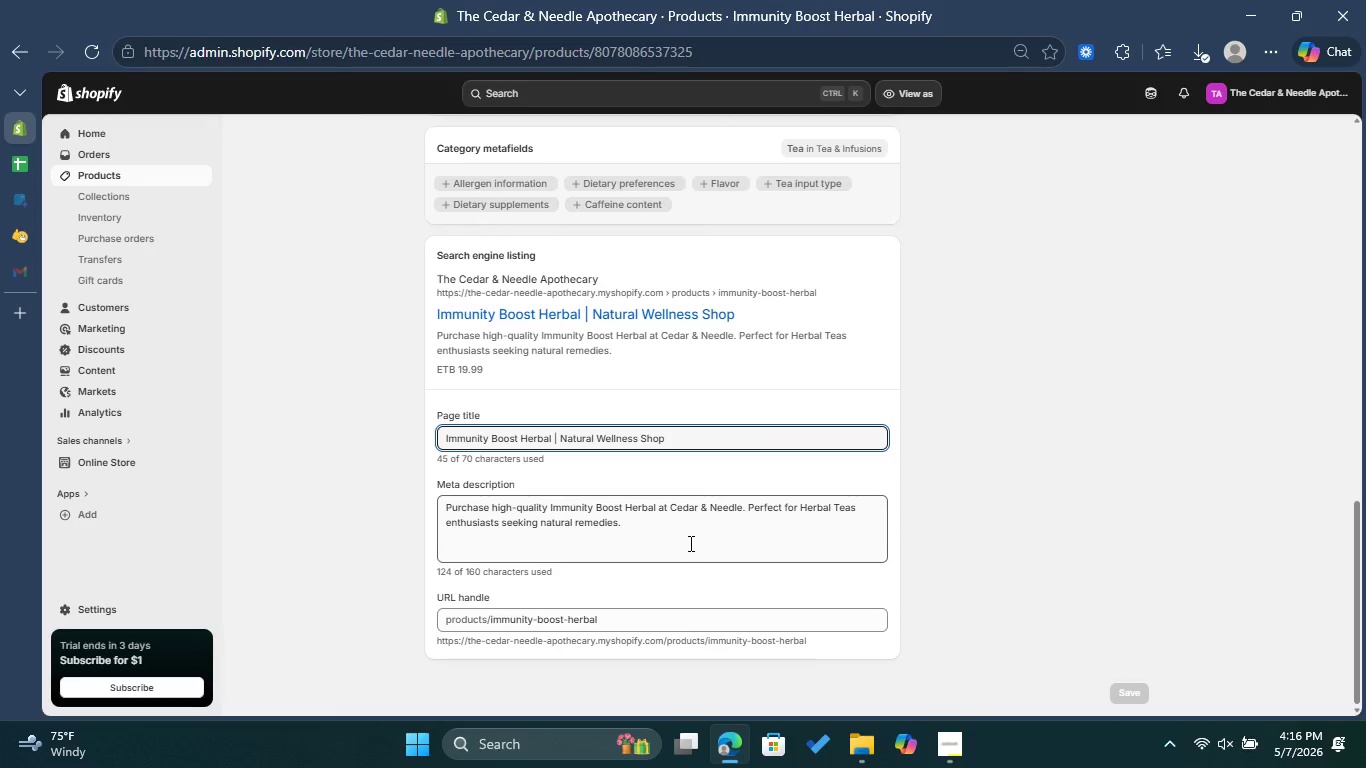 
left_click([689, 533])
 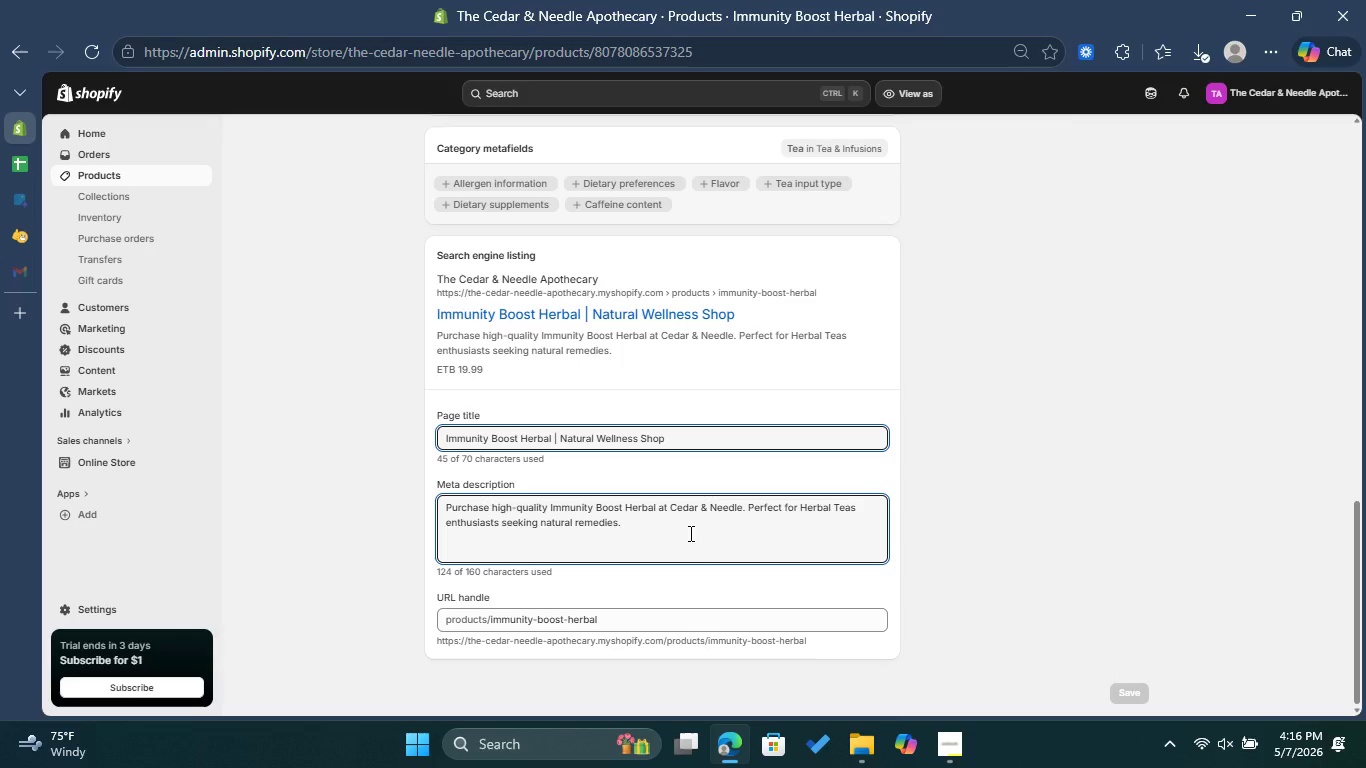 
type( Shop at Cedar & Needle Apothecary!)
 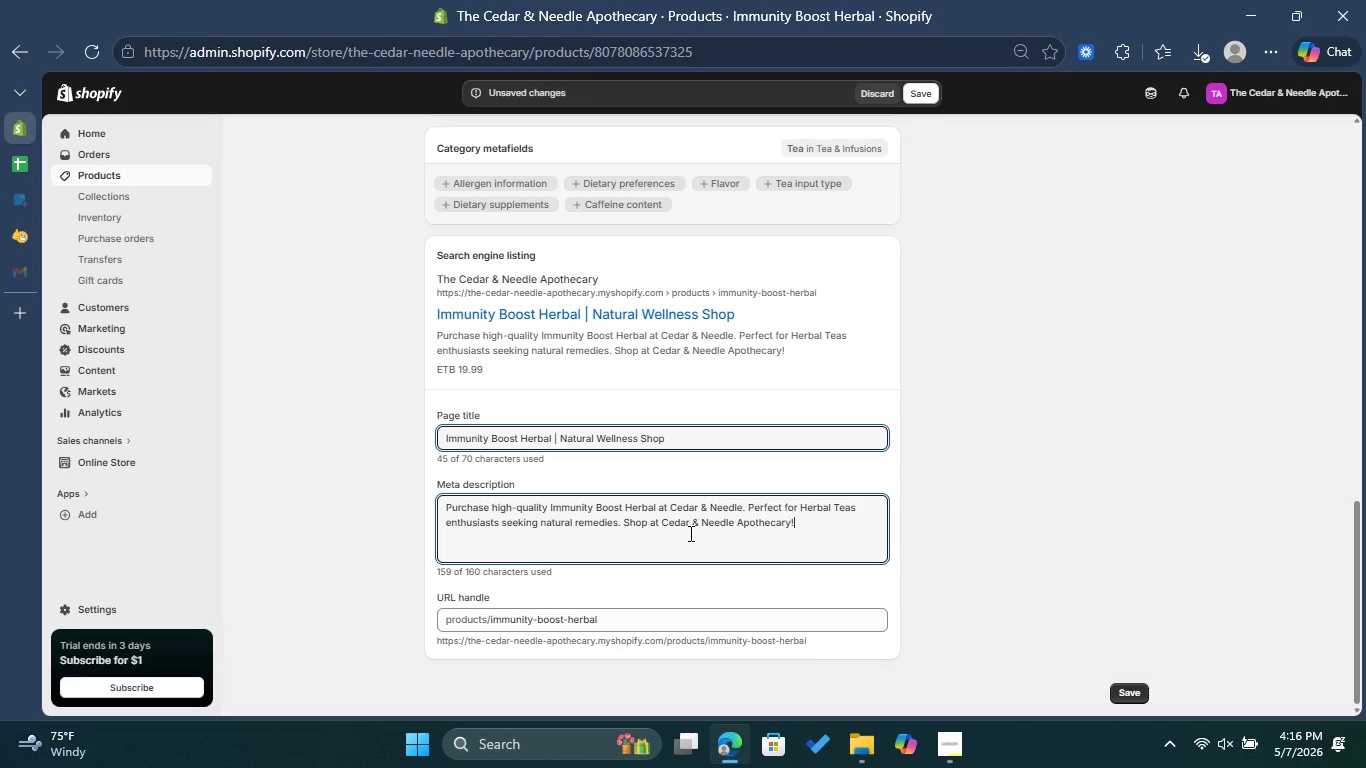 
left_click([1135, 694])
 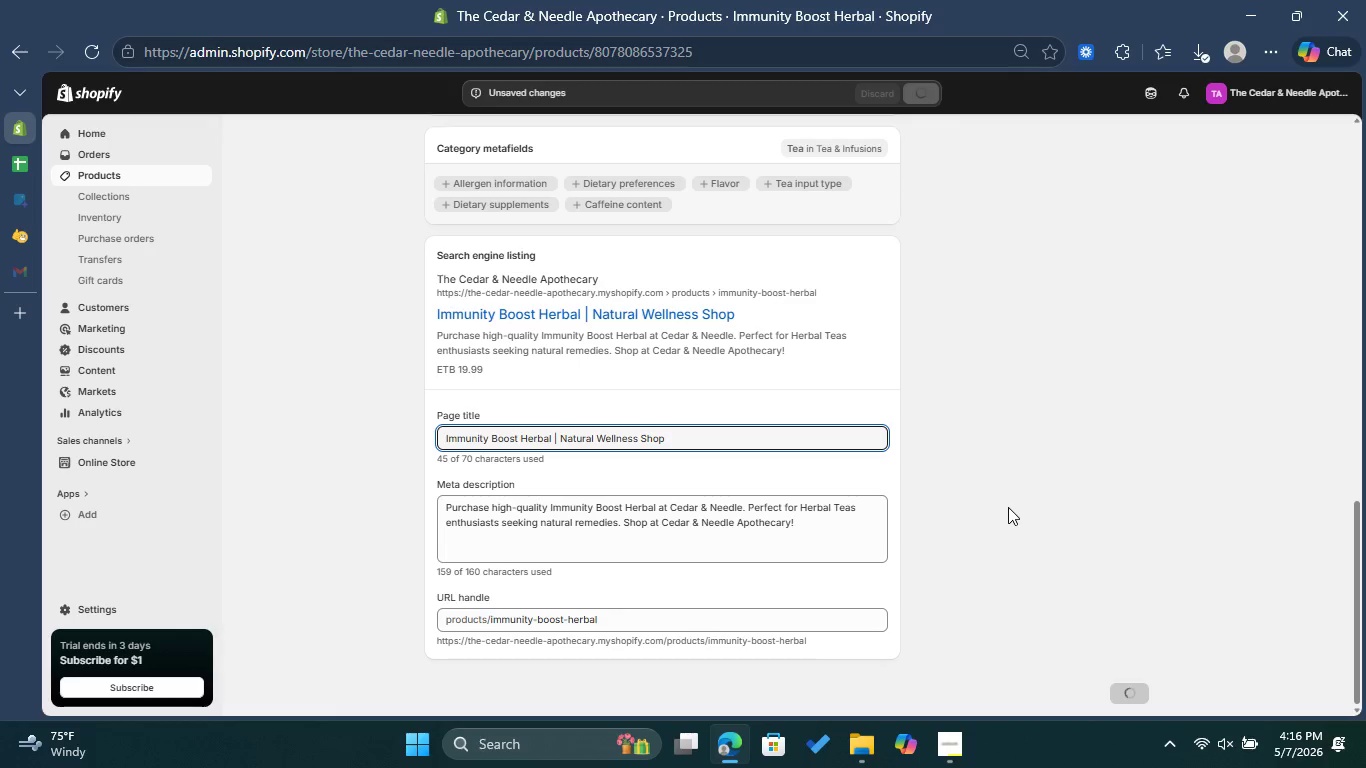 
wait(5.56)
 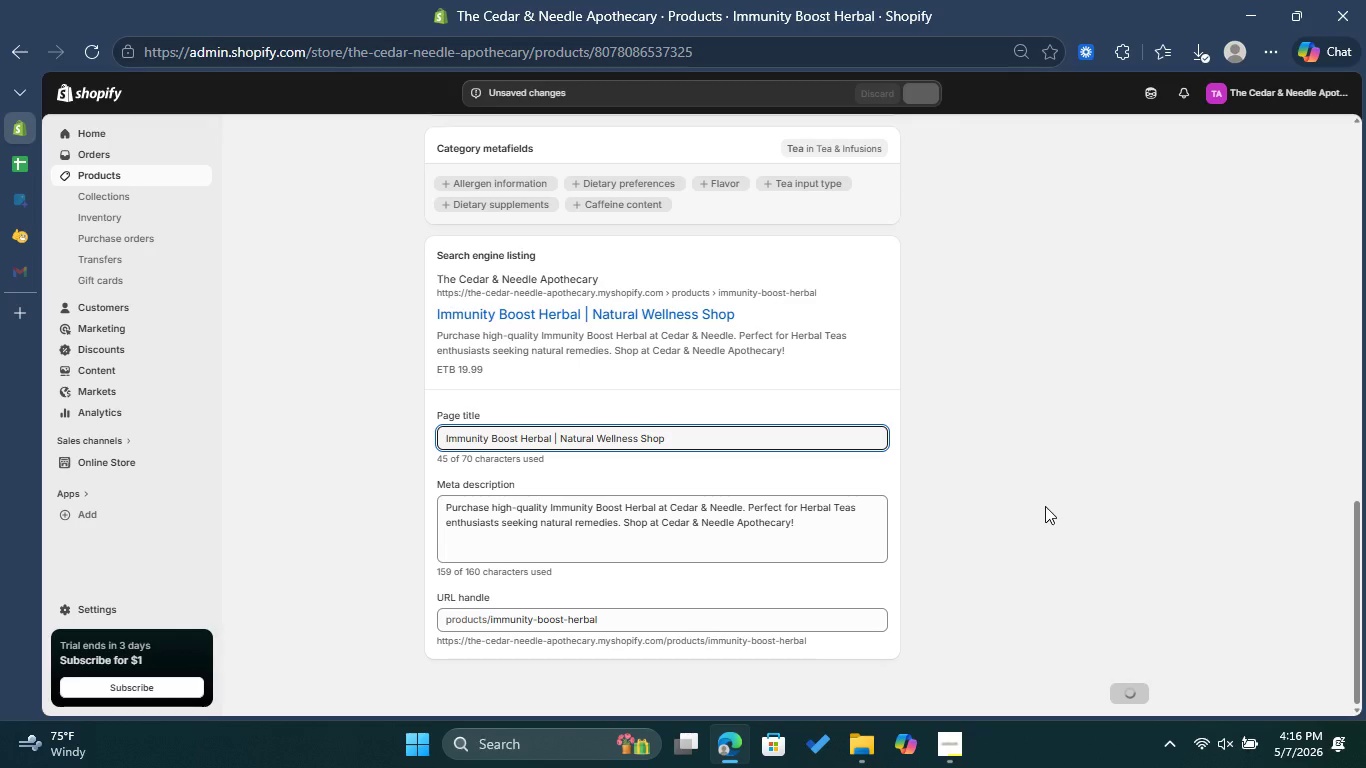 
scroll: coordinate [1006, 508], scroll_direction: up, amount: 3.0
 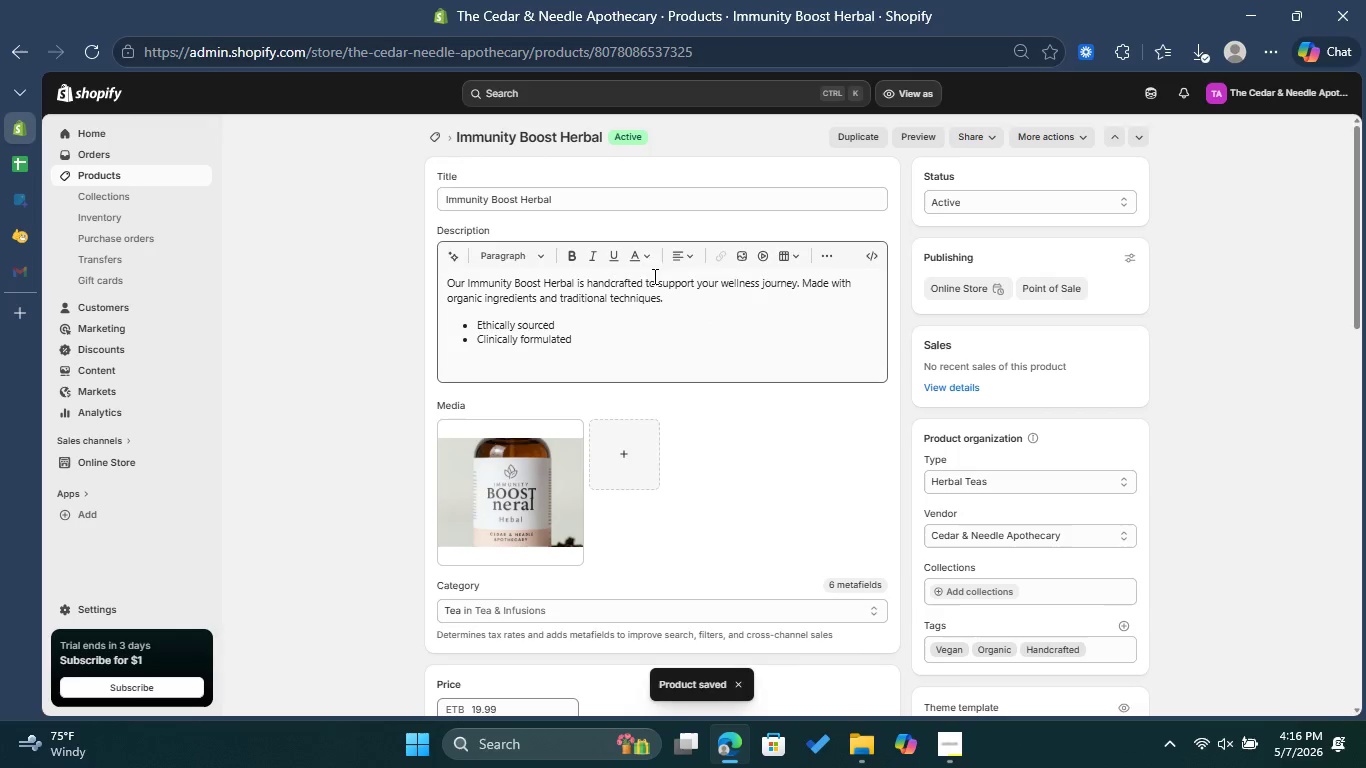 
left_click([439, 137])
 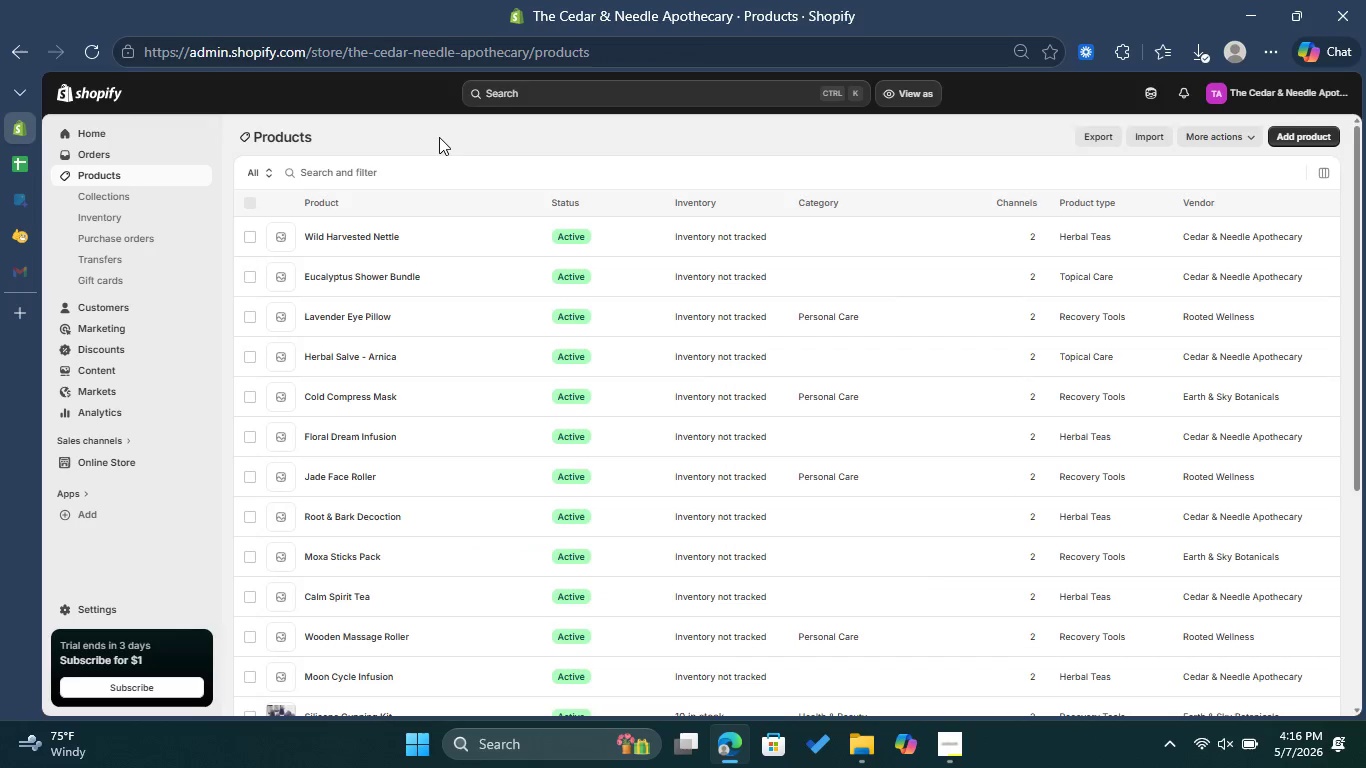 
scroll: coordinate [573, 400], scroll_direction: down, amount: 11.0
 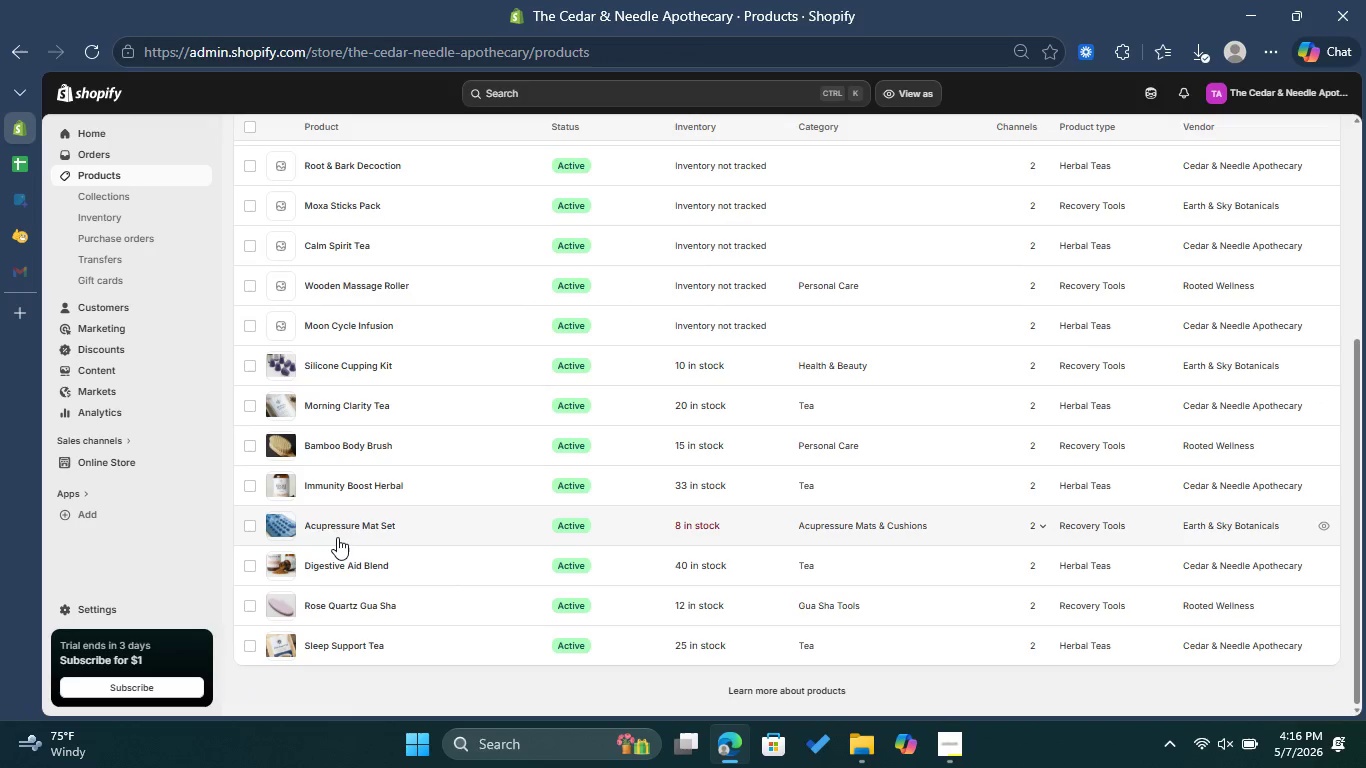 
left_click([352, 527])
 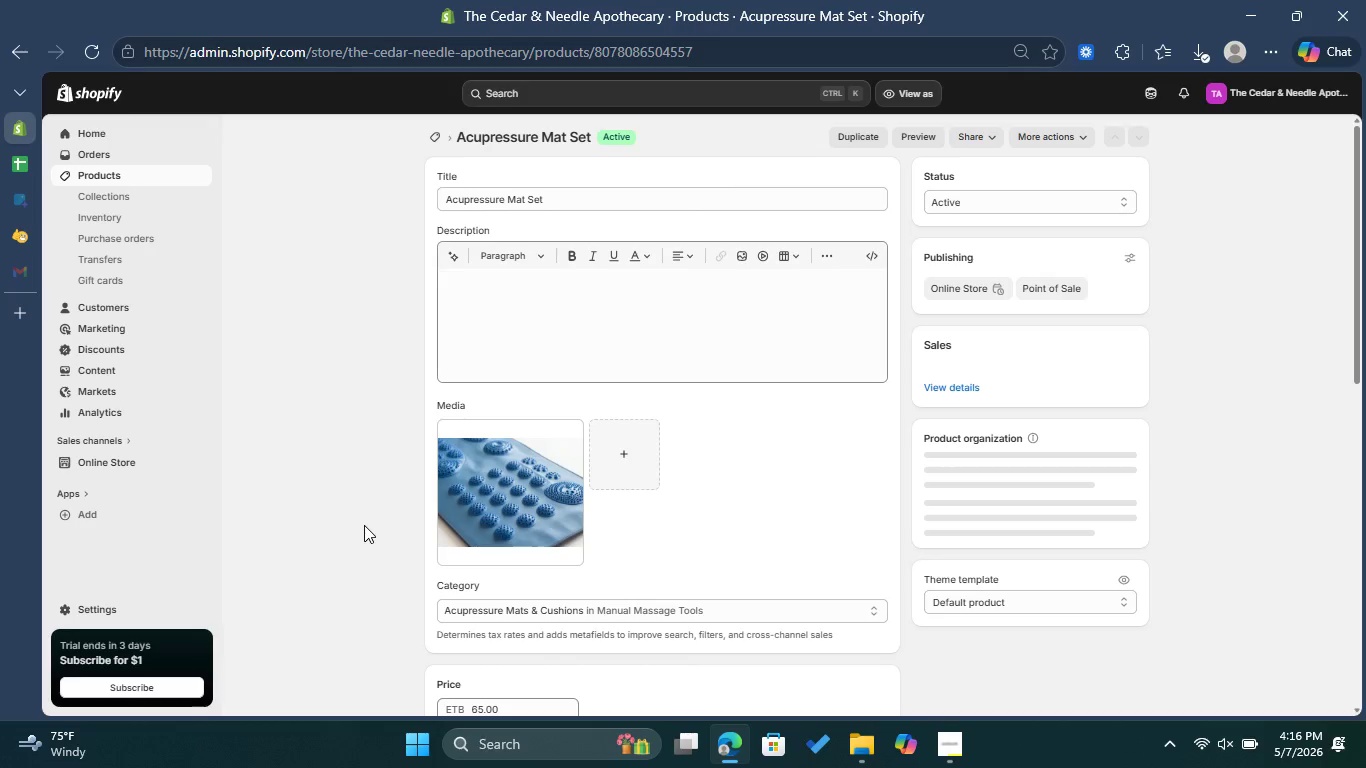 
scroll: coordinate [367, 525], scroll_direction: down, amount: 9.0
 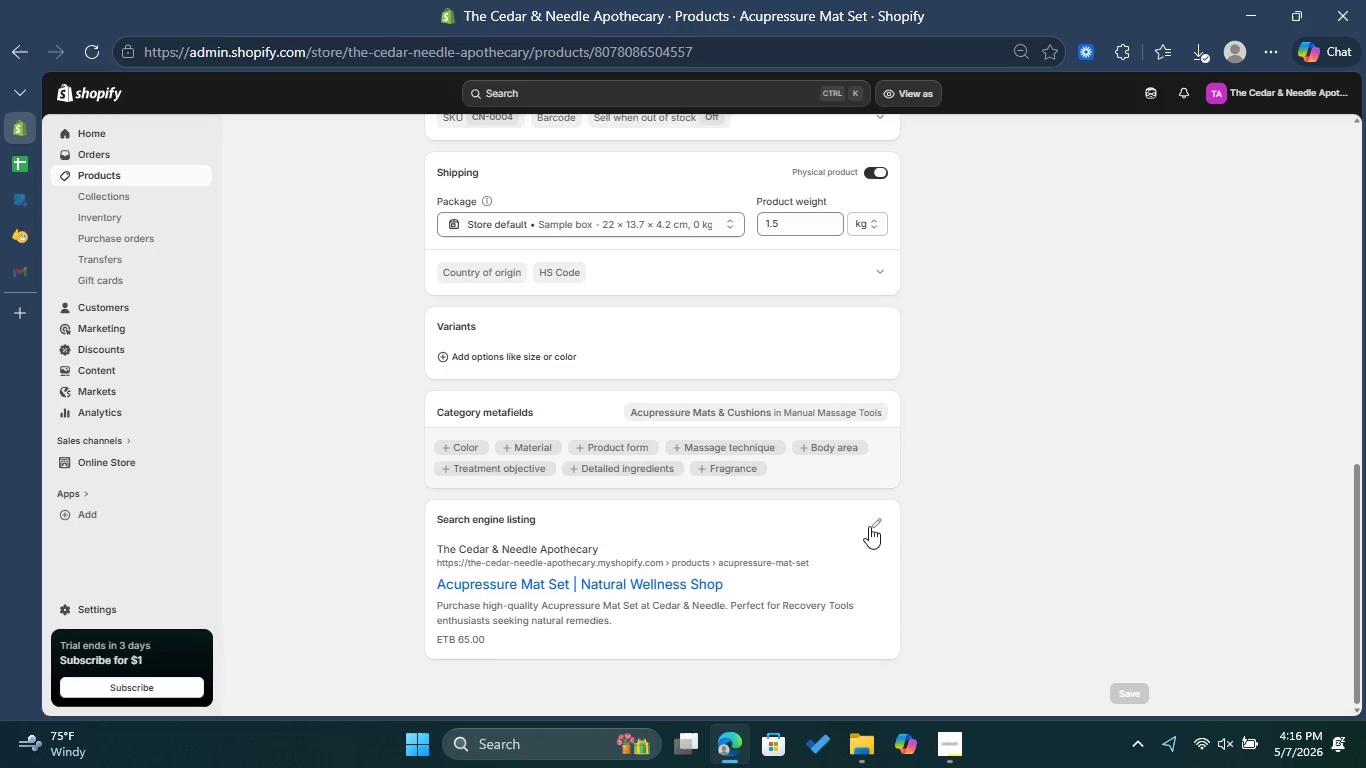 
left_click([881, 516])
 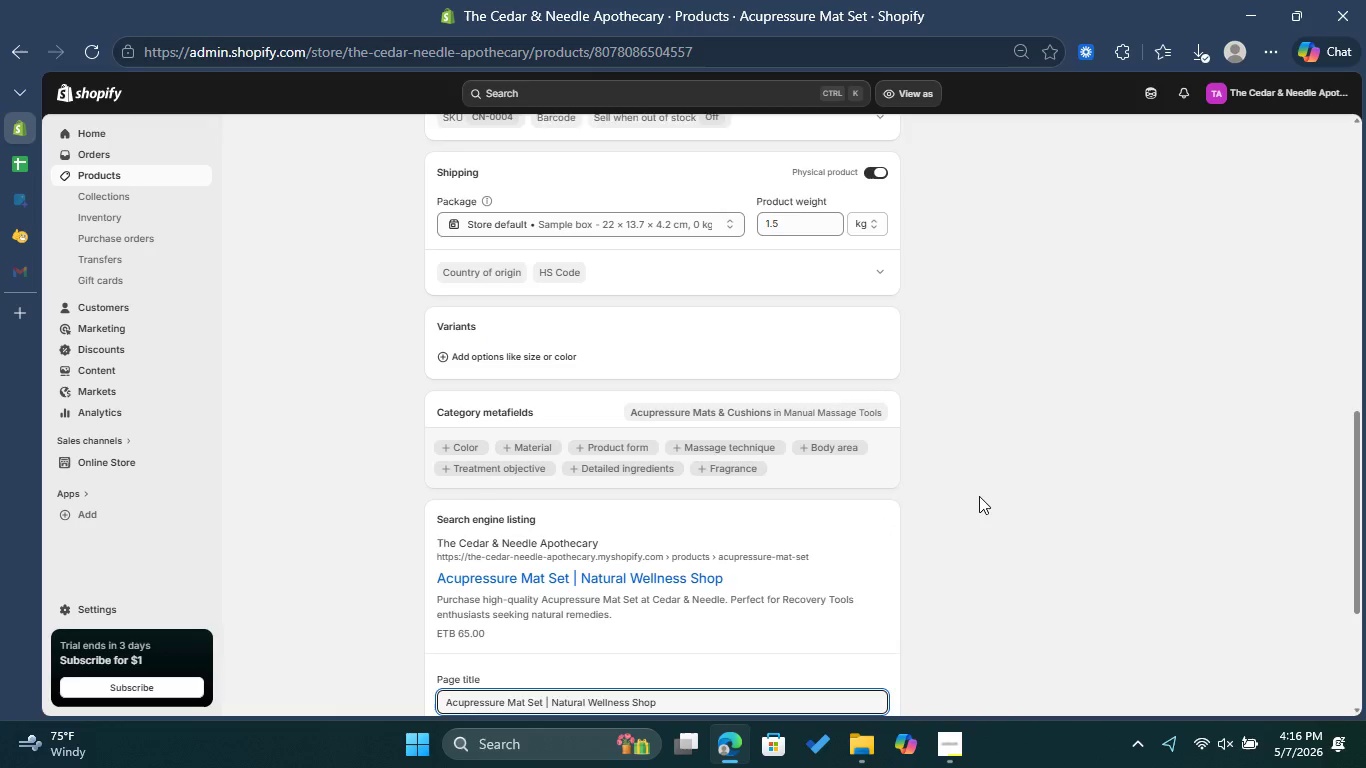 
scroll: coordinate [977, 496], scroll_direction: down, amount: 4.0
 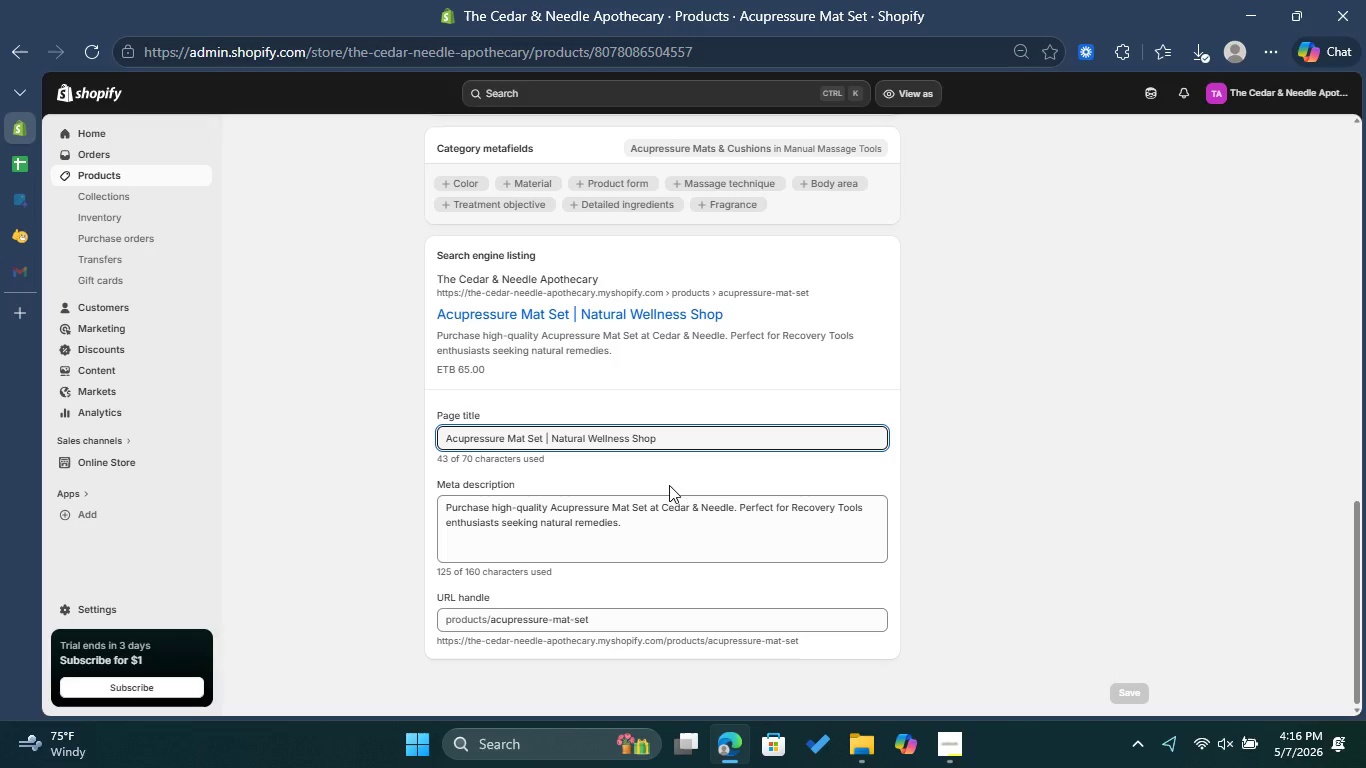 
left_click([662, 534])
 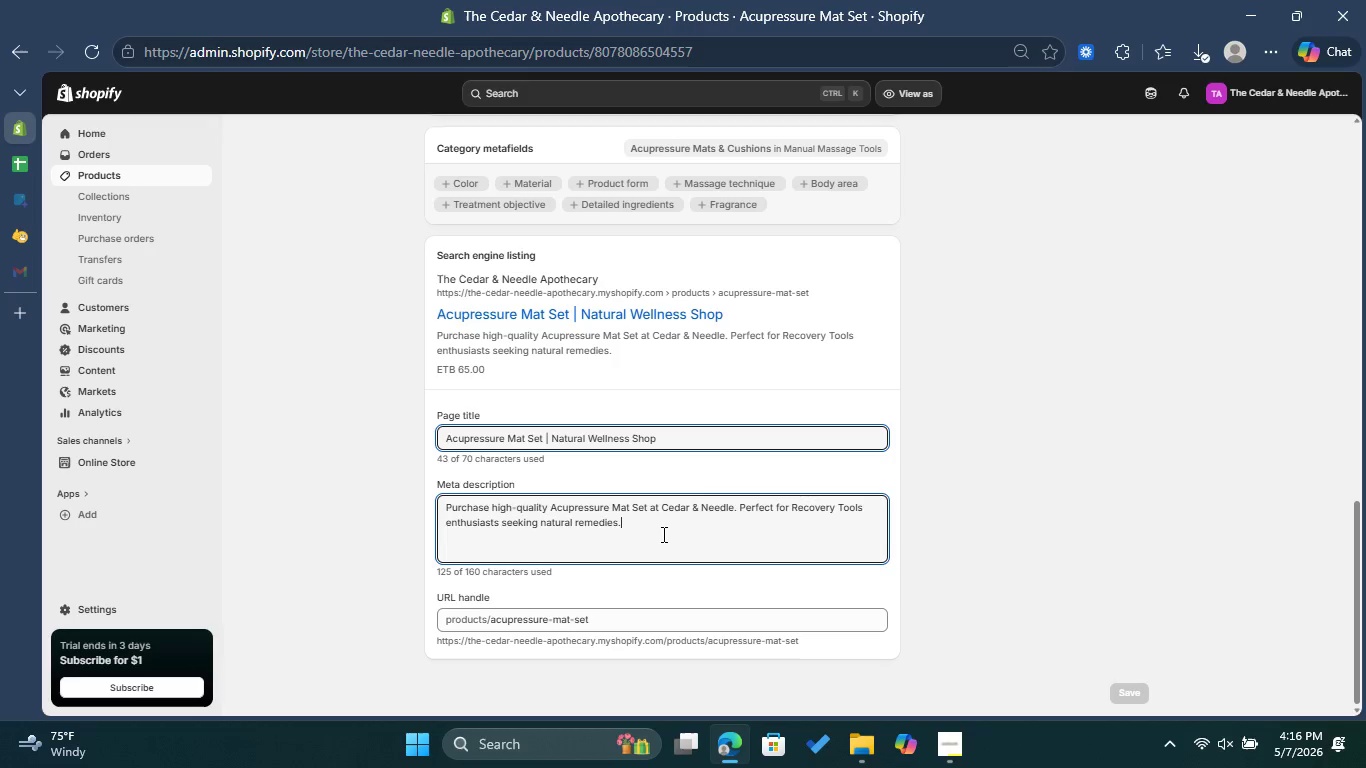 
type( Shop at Cedar & Needle Apo)
key(Backspace)
type(o)
 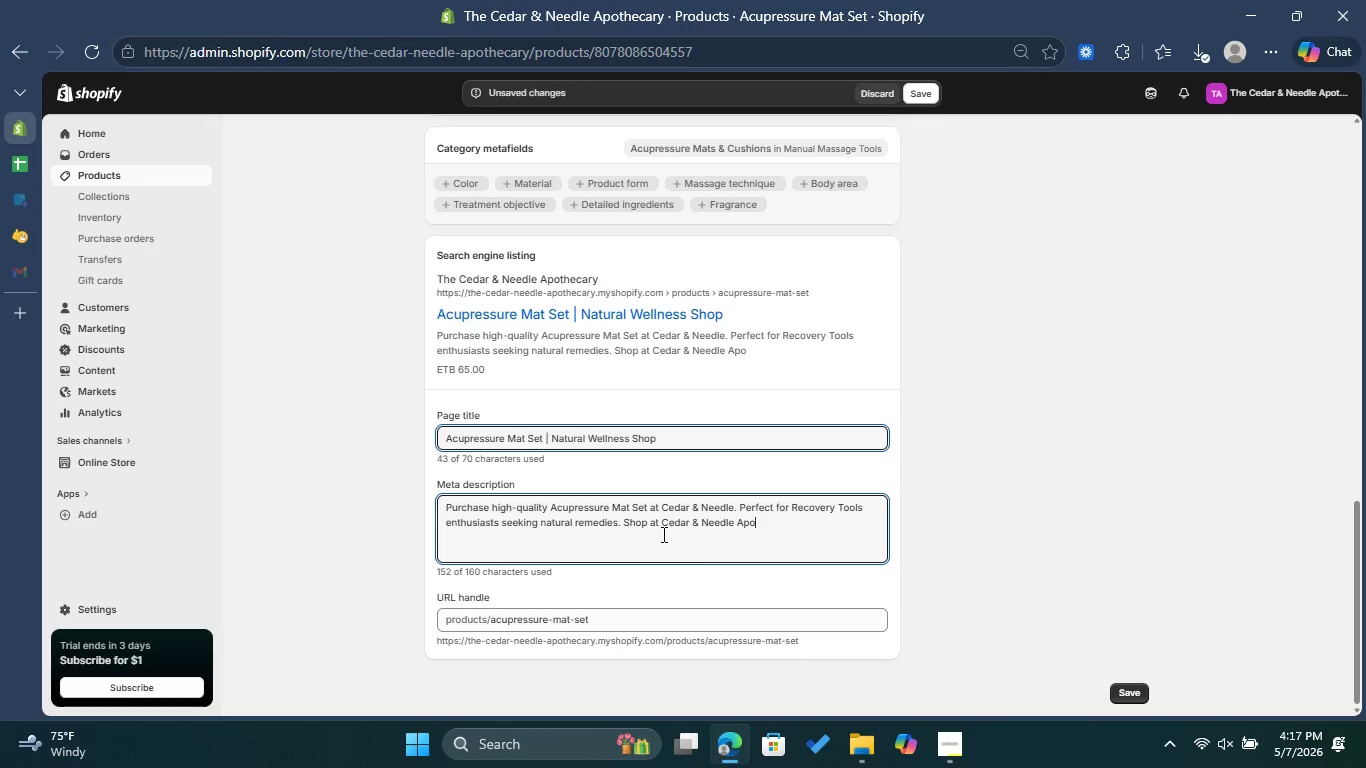 
wait(9.33)
 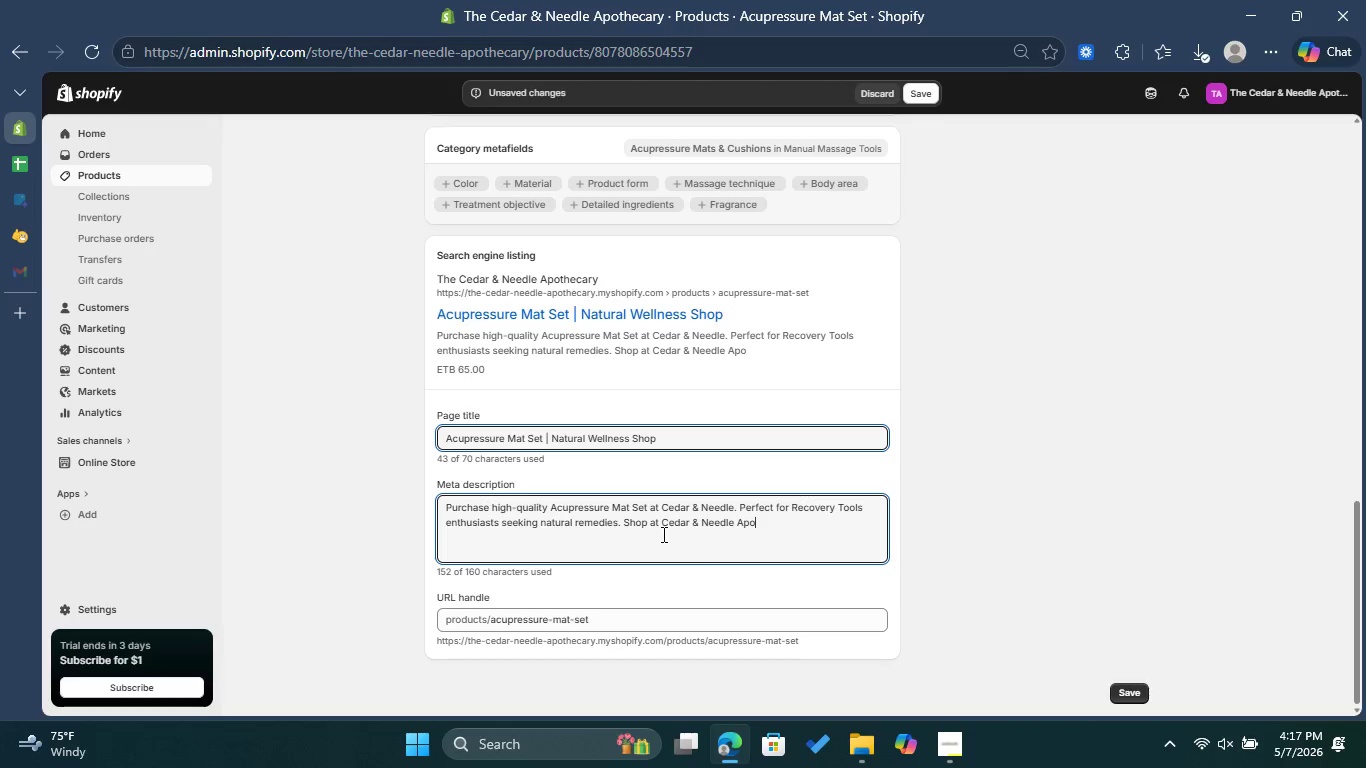 
type(thecary!)
 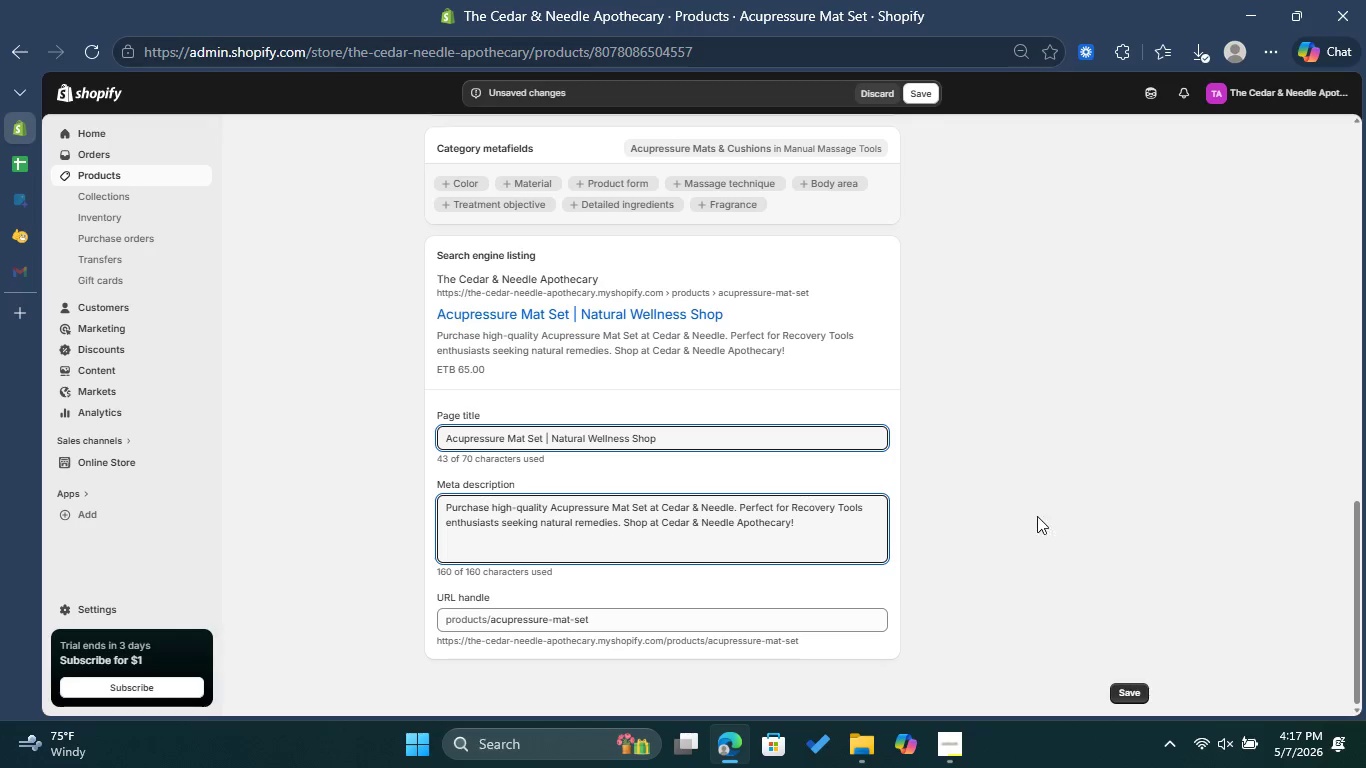 
left_click([1136, 691])
 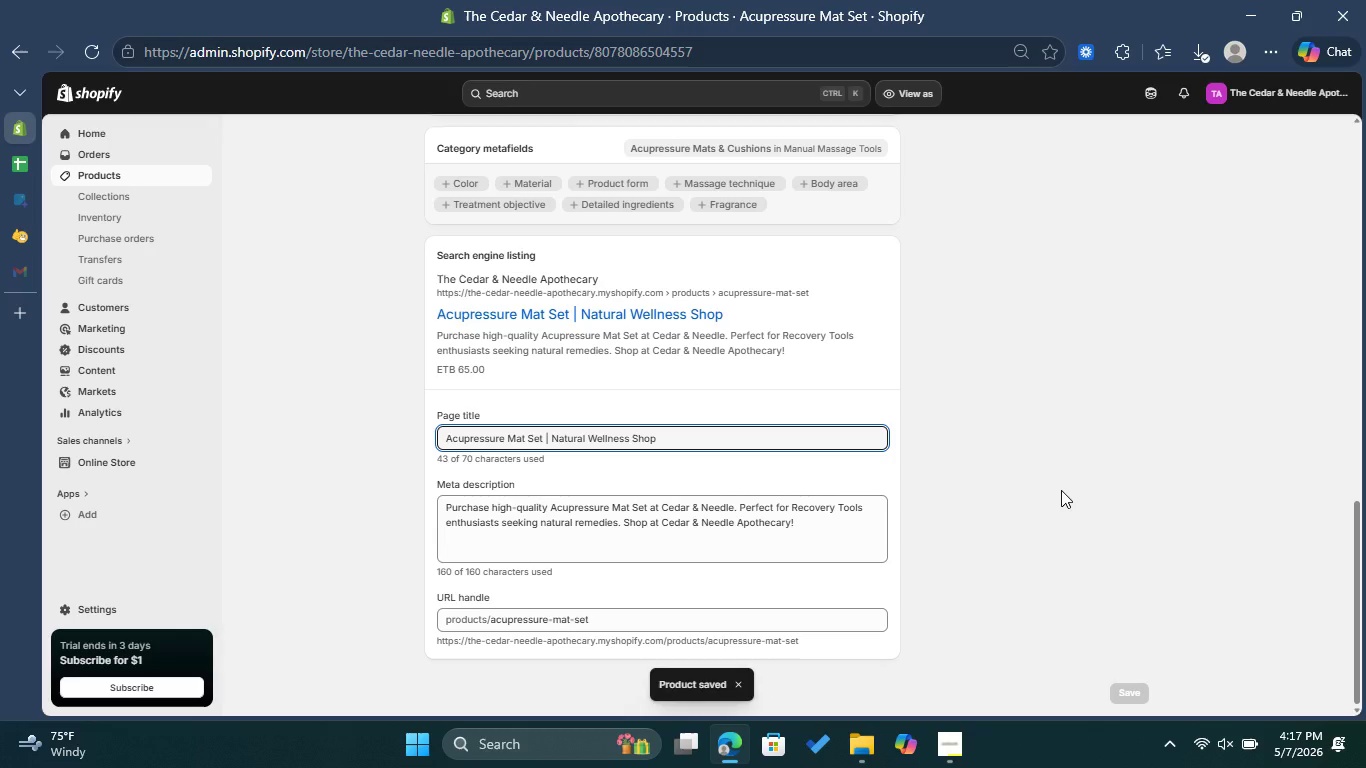 
wait(11.22)
 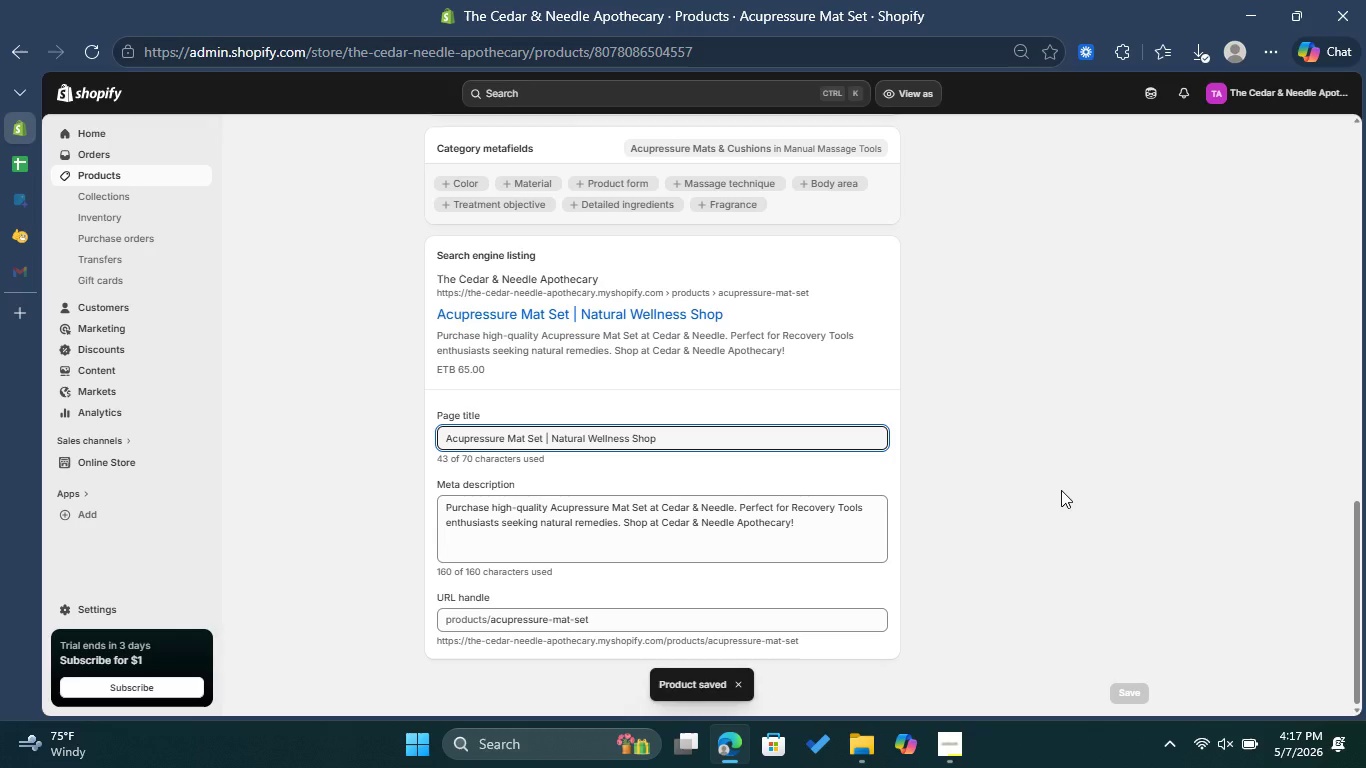 
scroll: coordinate [430, 166], scroll_direction: up, amount: 12.0
 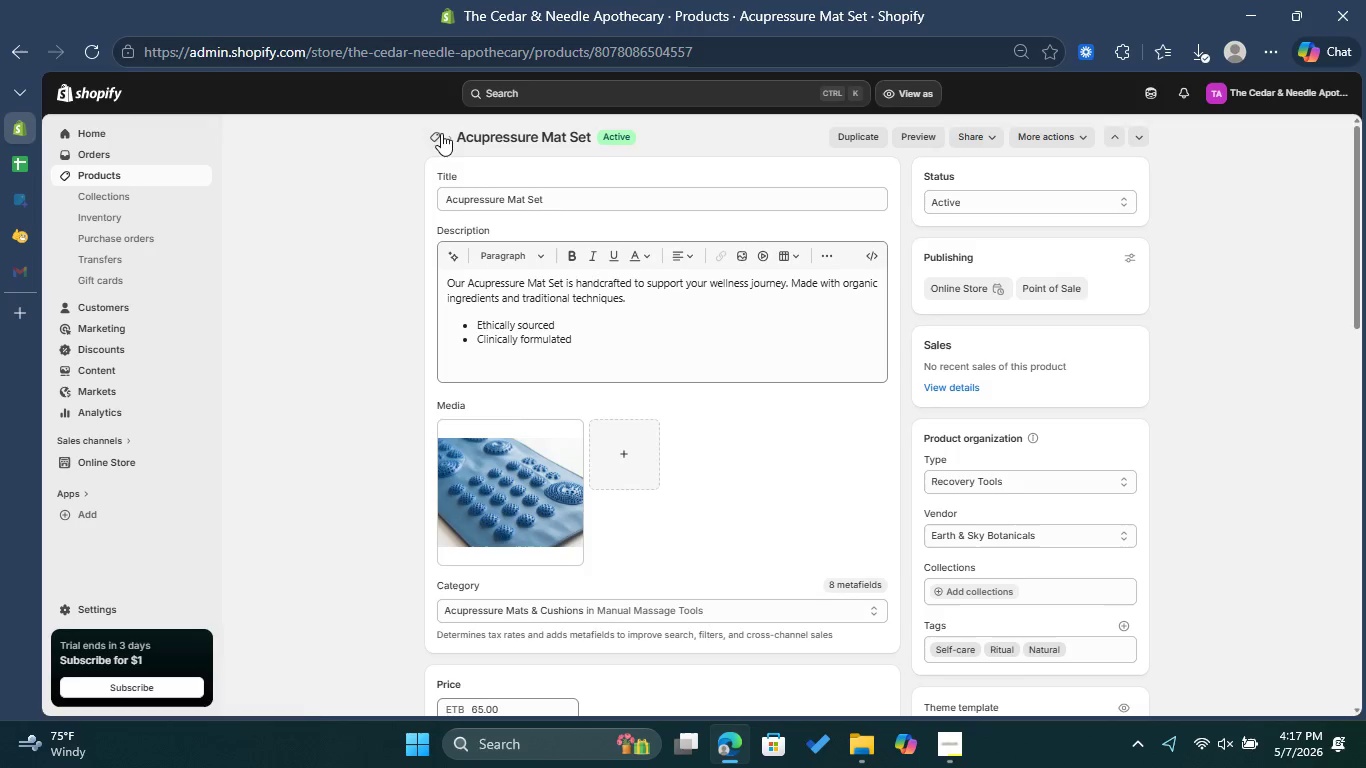 
left_click([439, 134])
 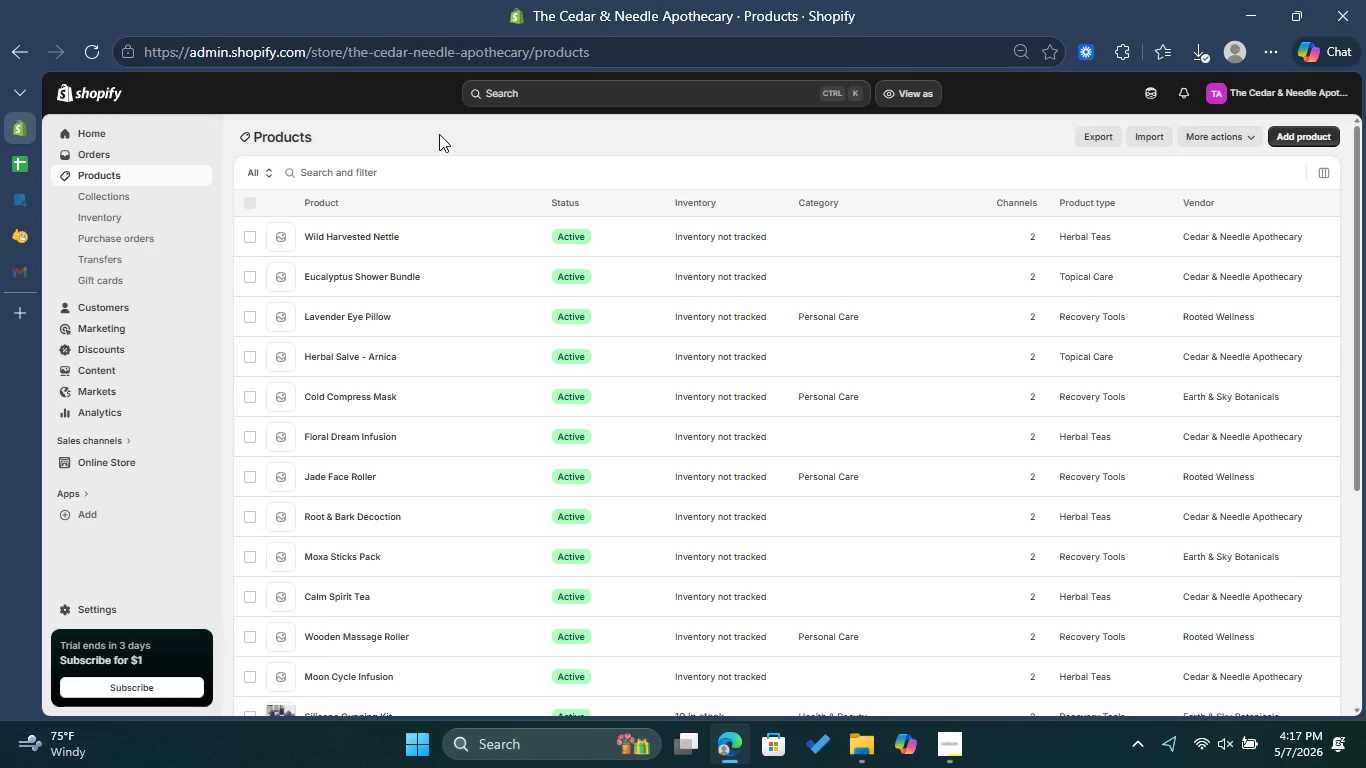 
scroll: coordinate [552, 381], scroll_direction: down, amount: 5.0
 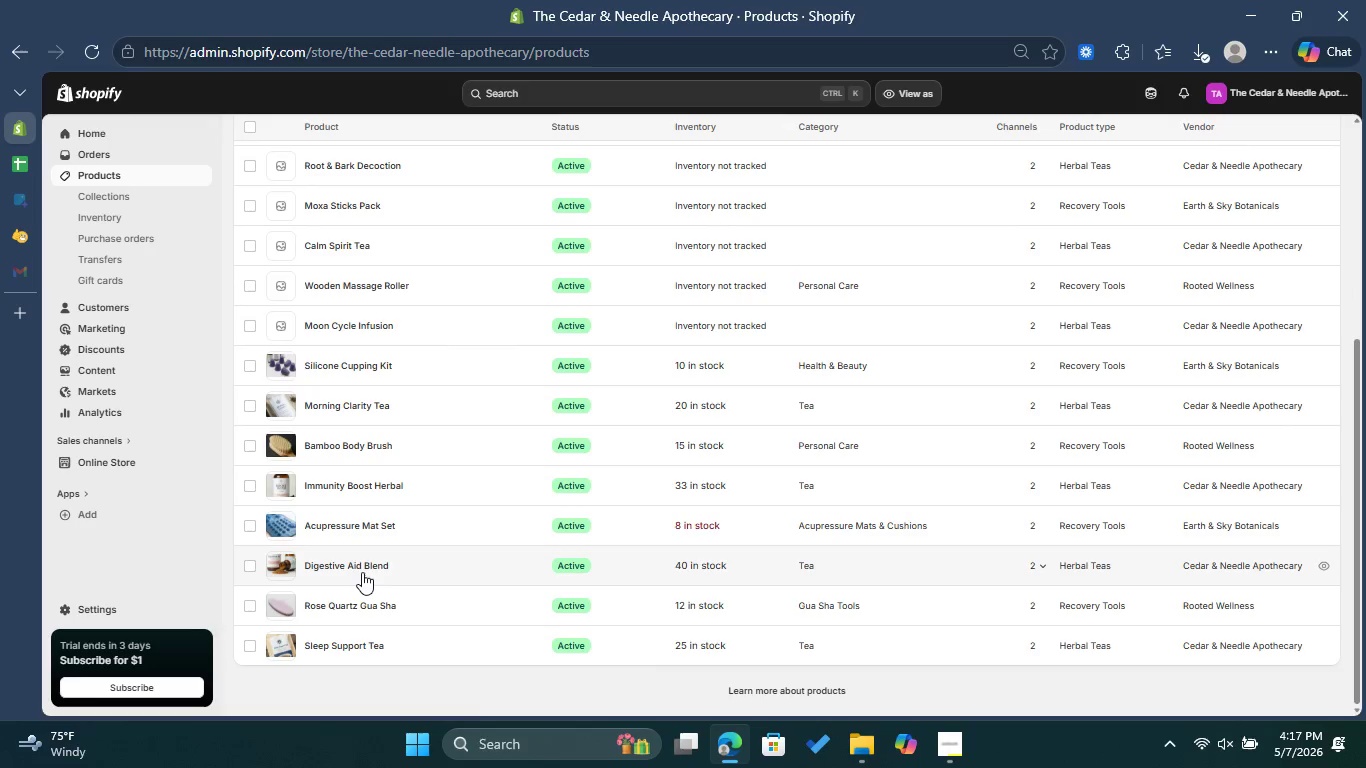 
left_click([362, 568])
 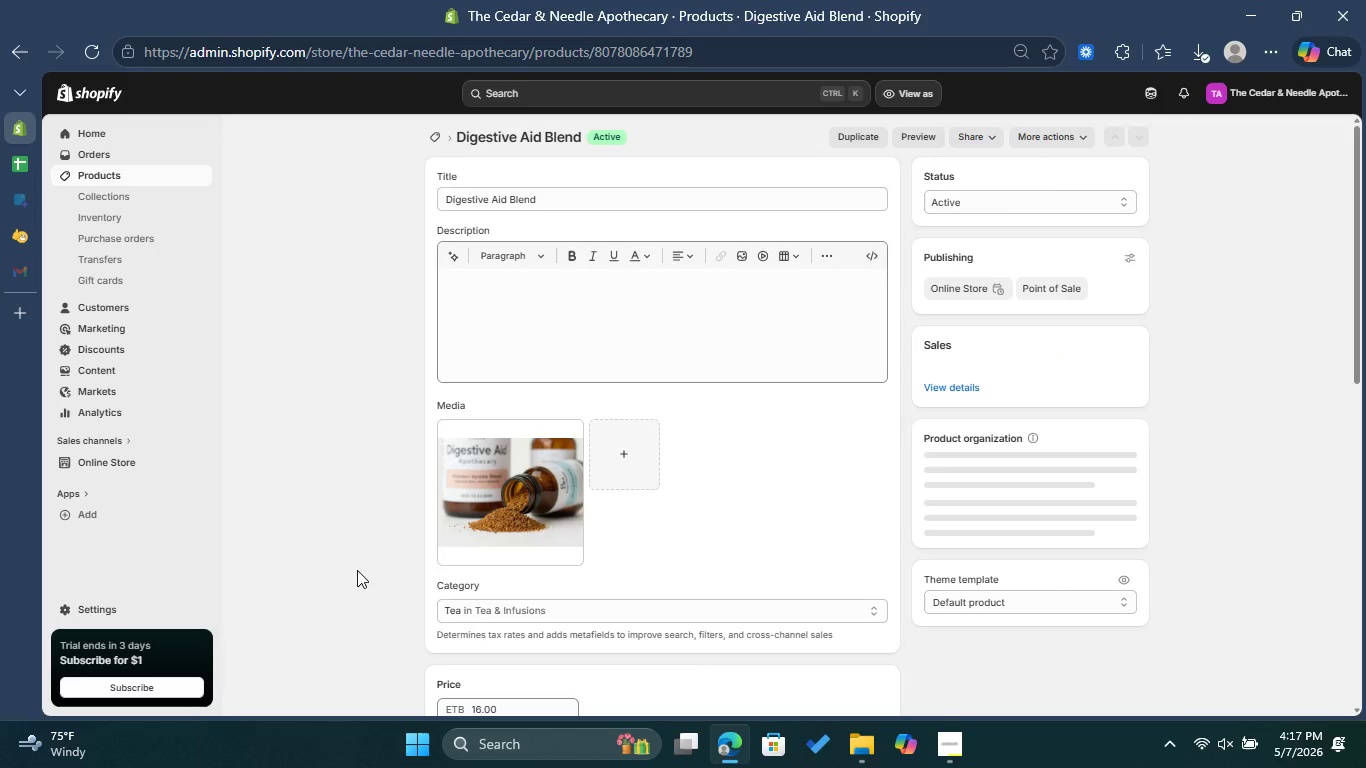 
scroll: coordinate [346, 567], scroll_direction: down, amount: 2.0
 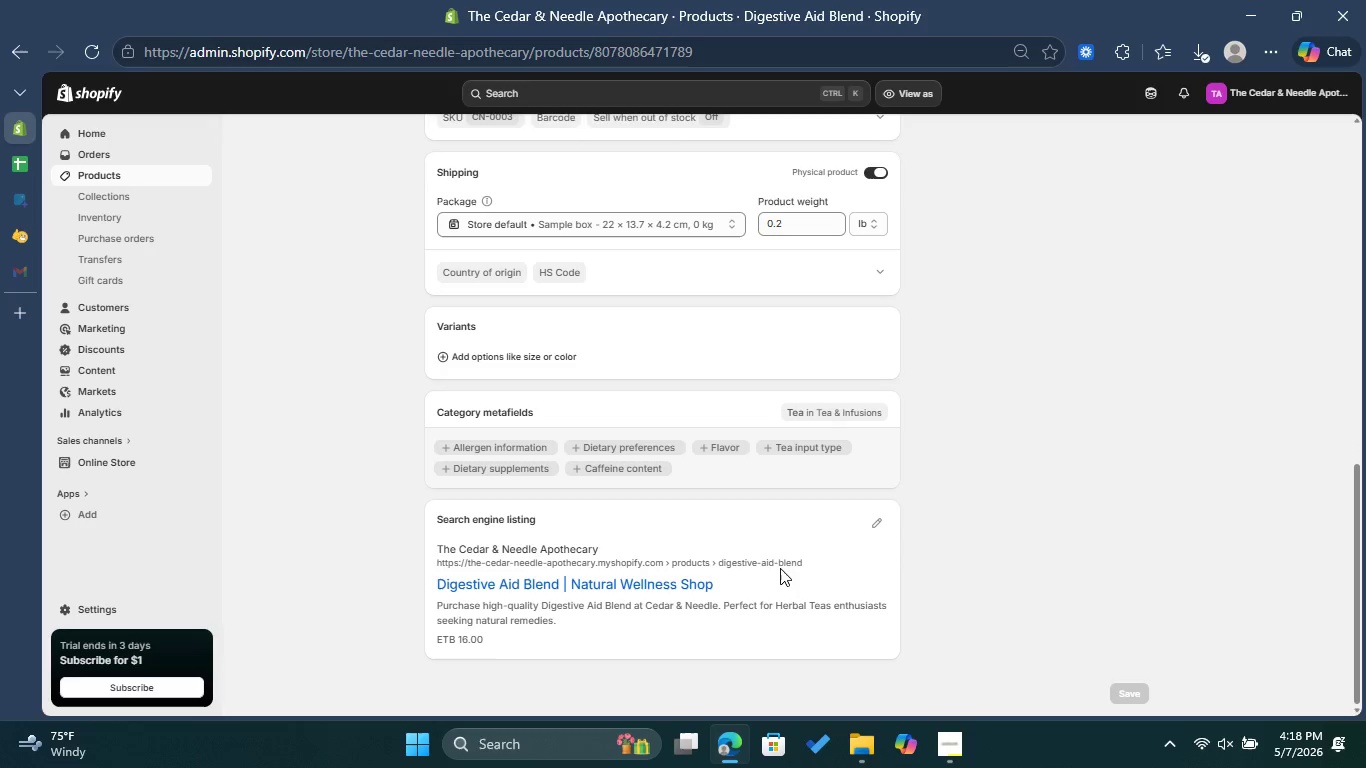 
left_click([870, 516])
 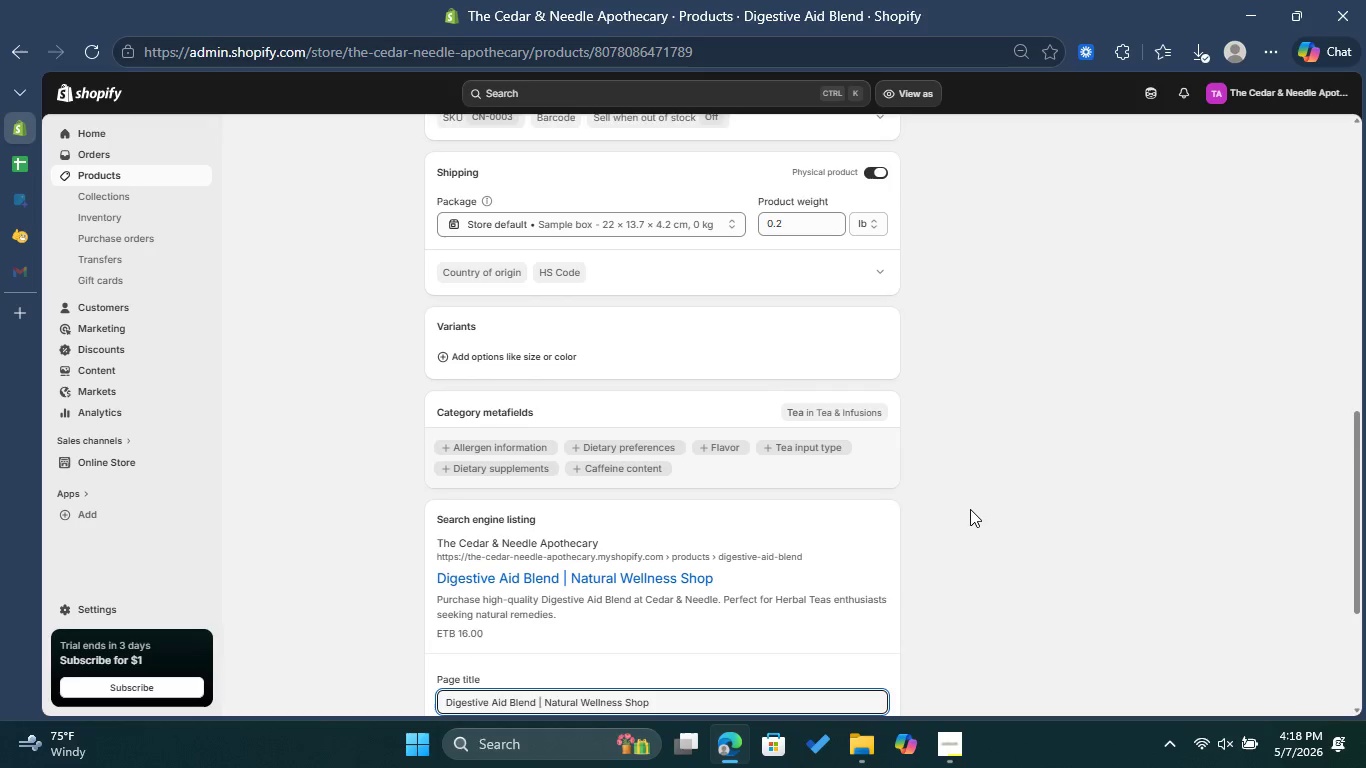 
scroll: coordinate [972, 509], scroll_direction: down, amount: 3.0
 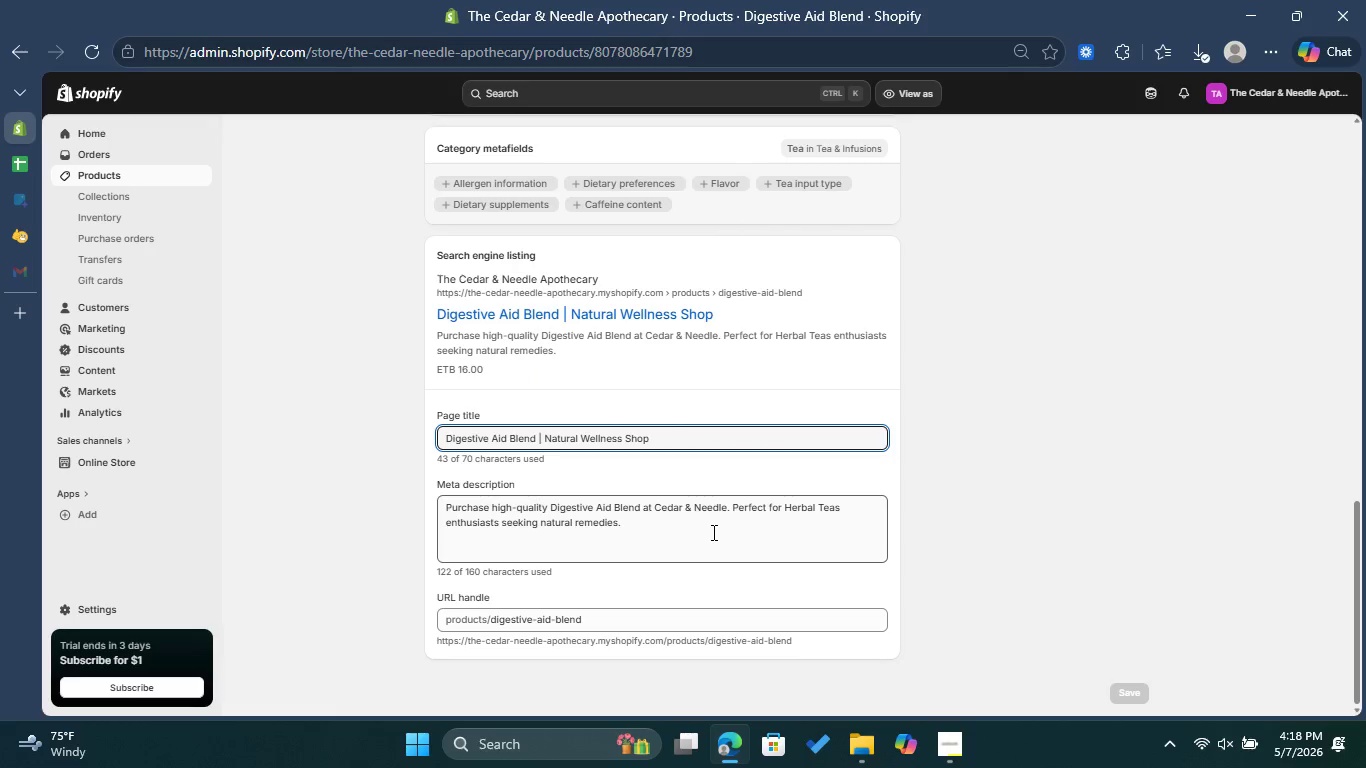 
left_click([677, 537])
 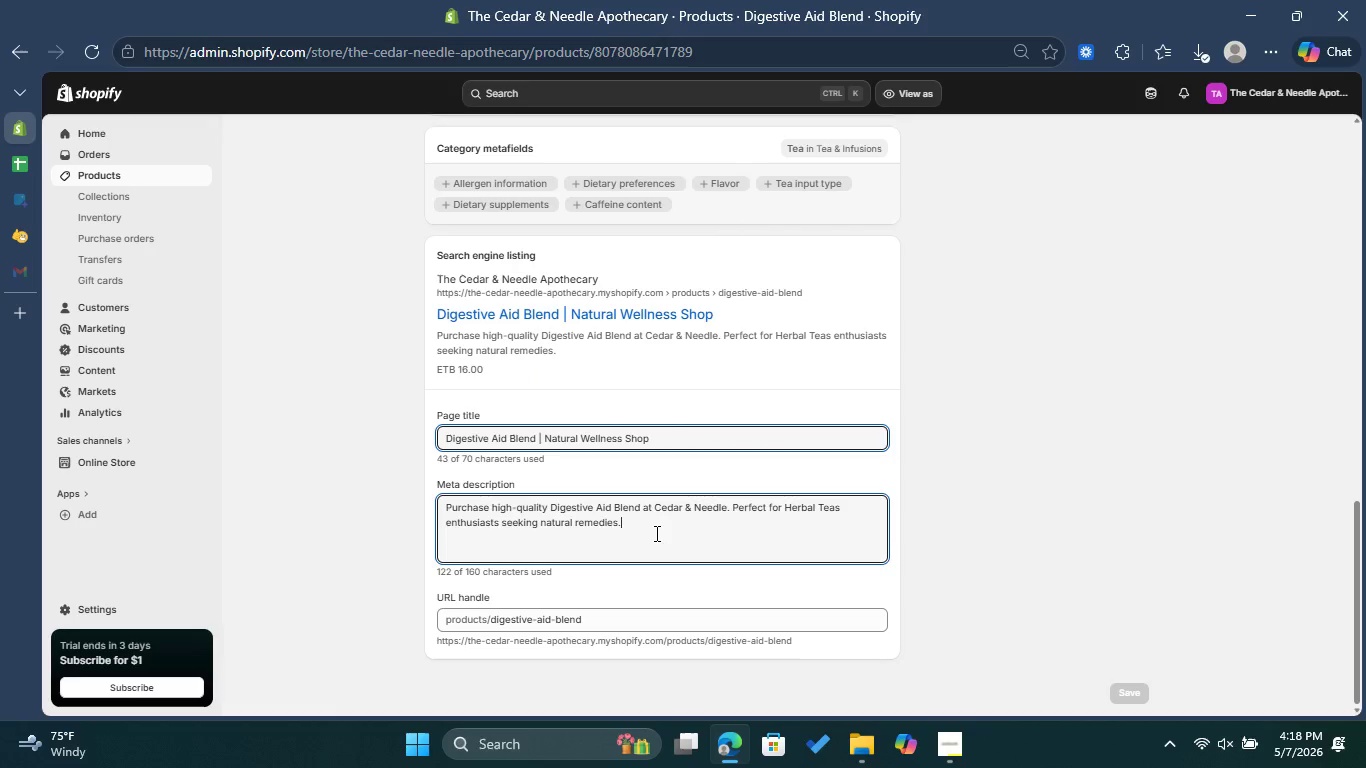 
type( Shop now at Cedar & Needle Apothecary!)
 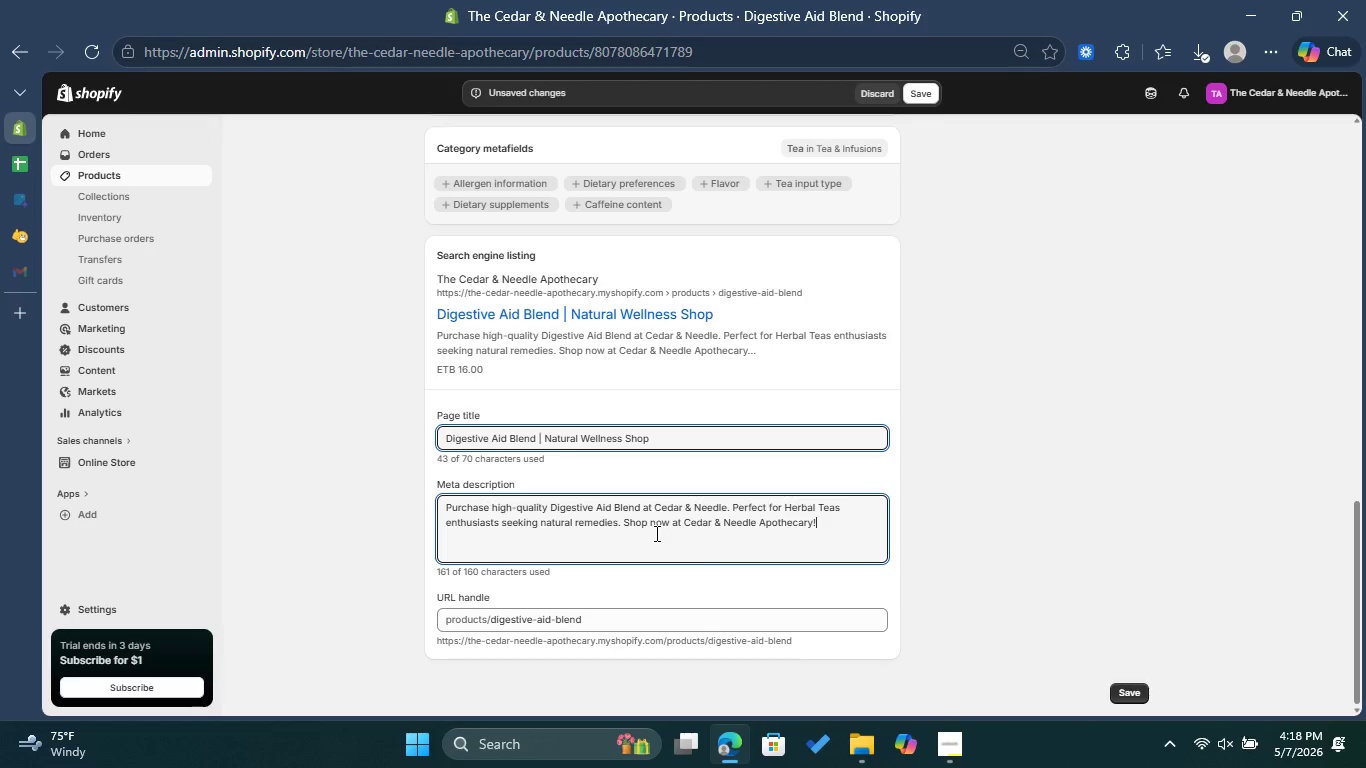 
wait(6.67)
 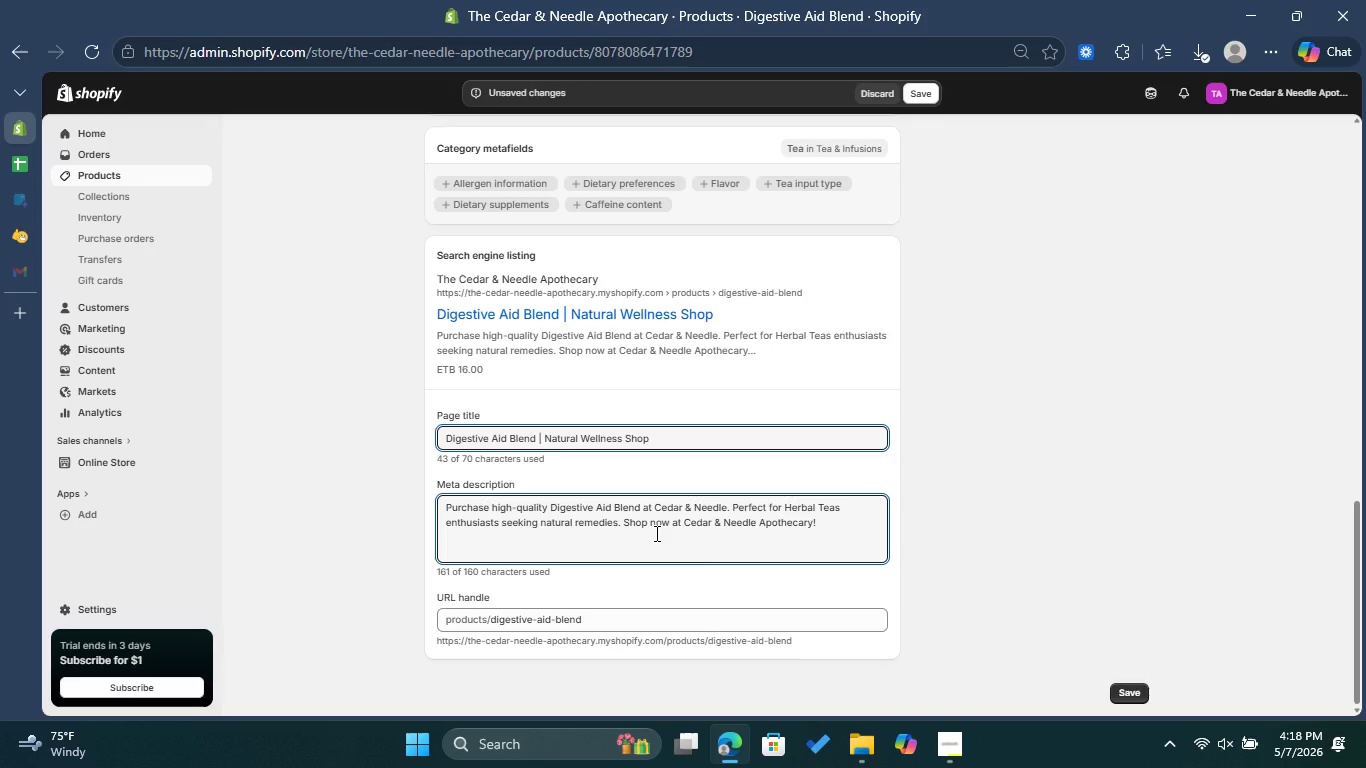 
key(Backspace)
 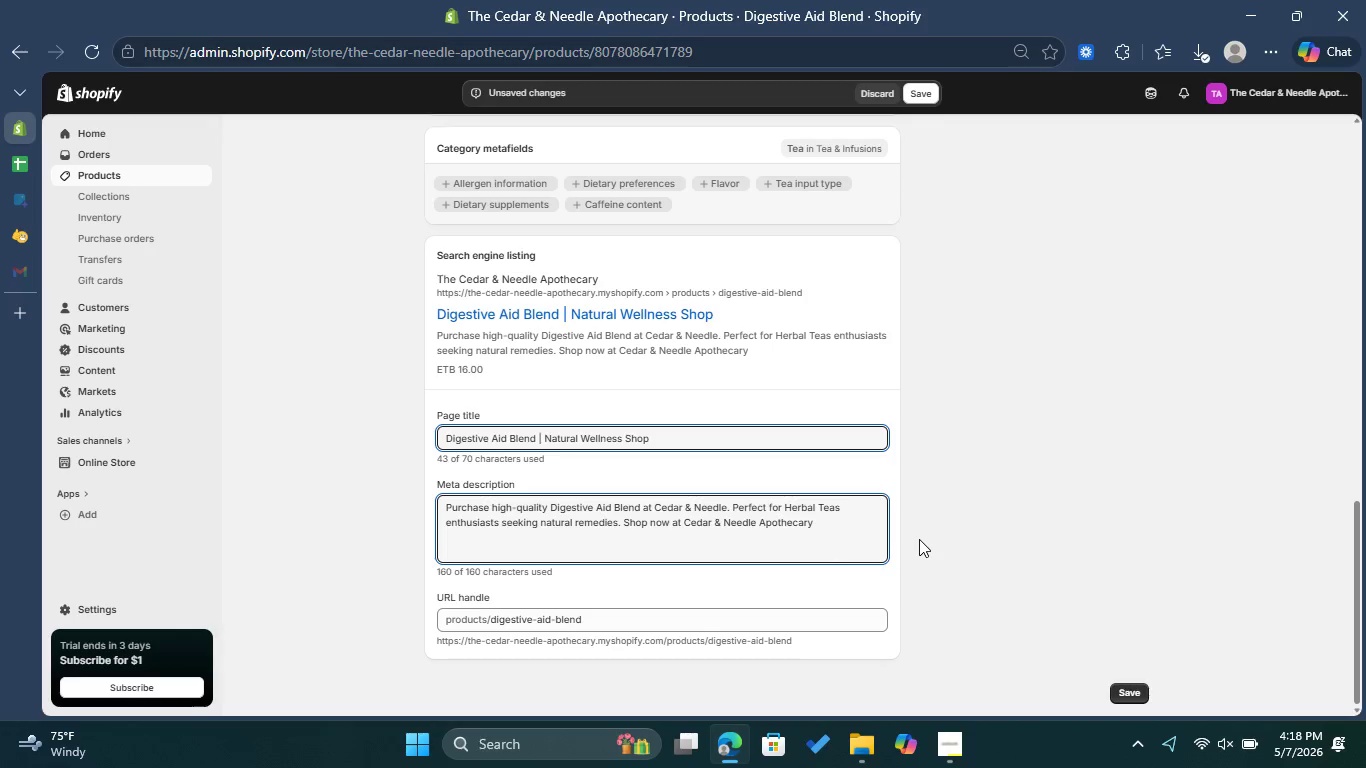 
left_click([806, 547])
 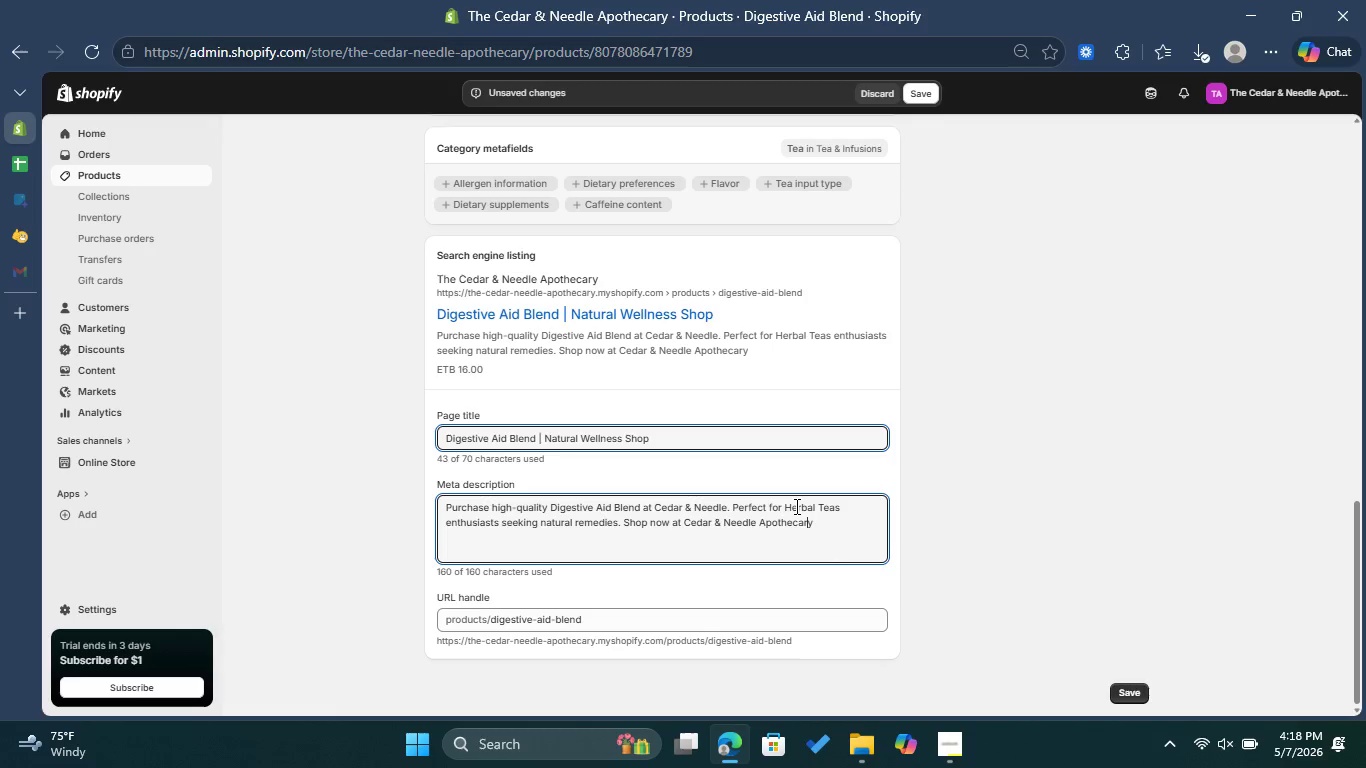 
wait(5.55)
 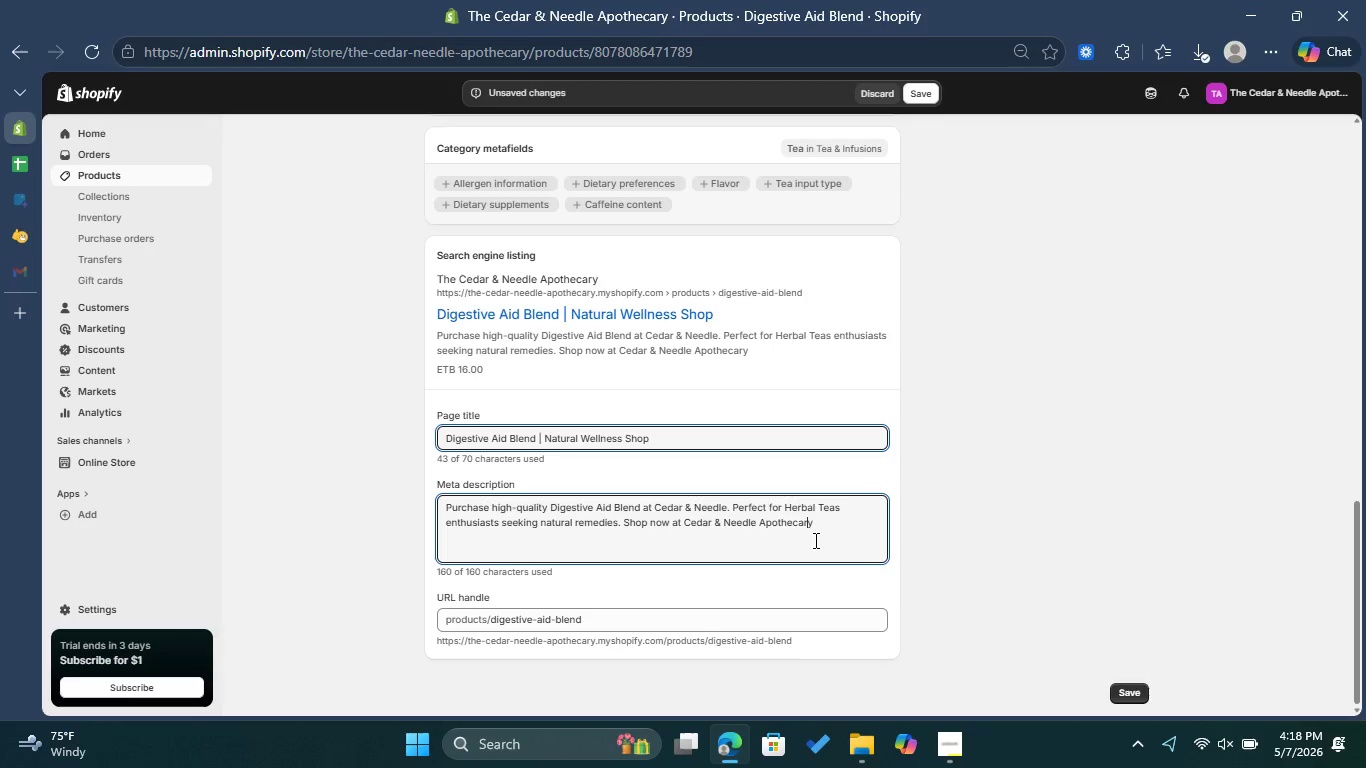 
left_click([604, 522])
 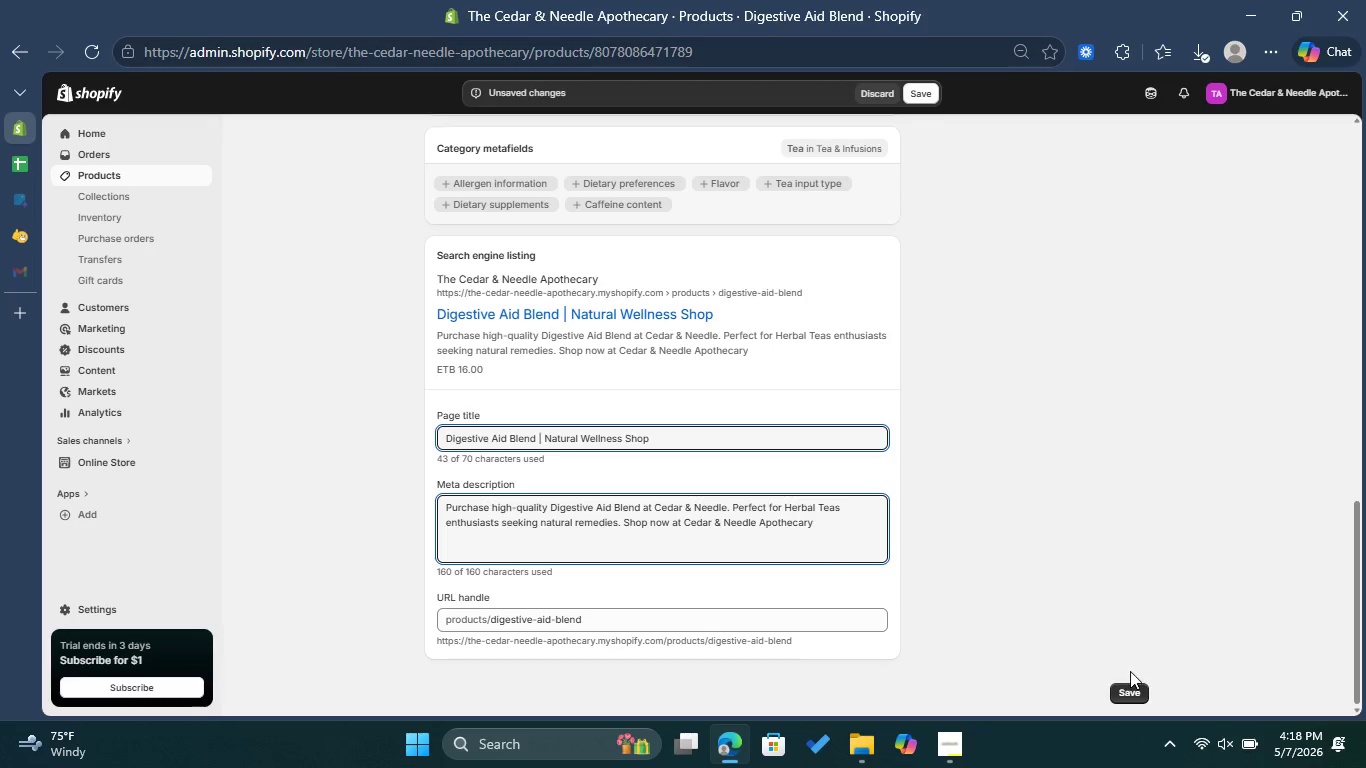 
left_click([1130, 688])
 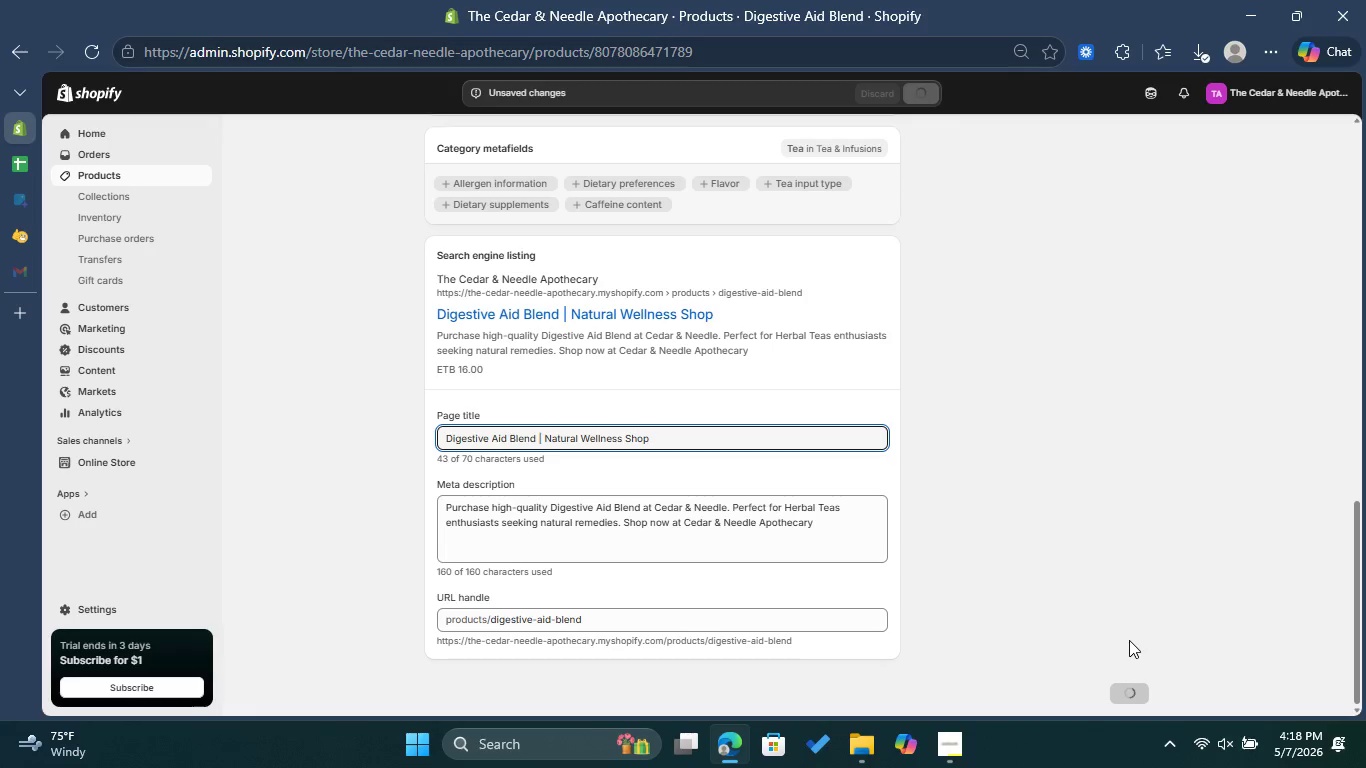 
wait(9.45)
 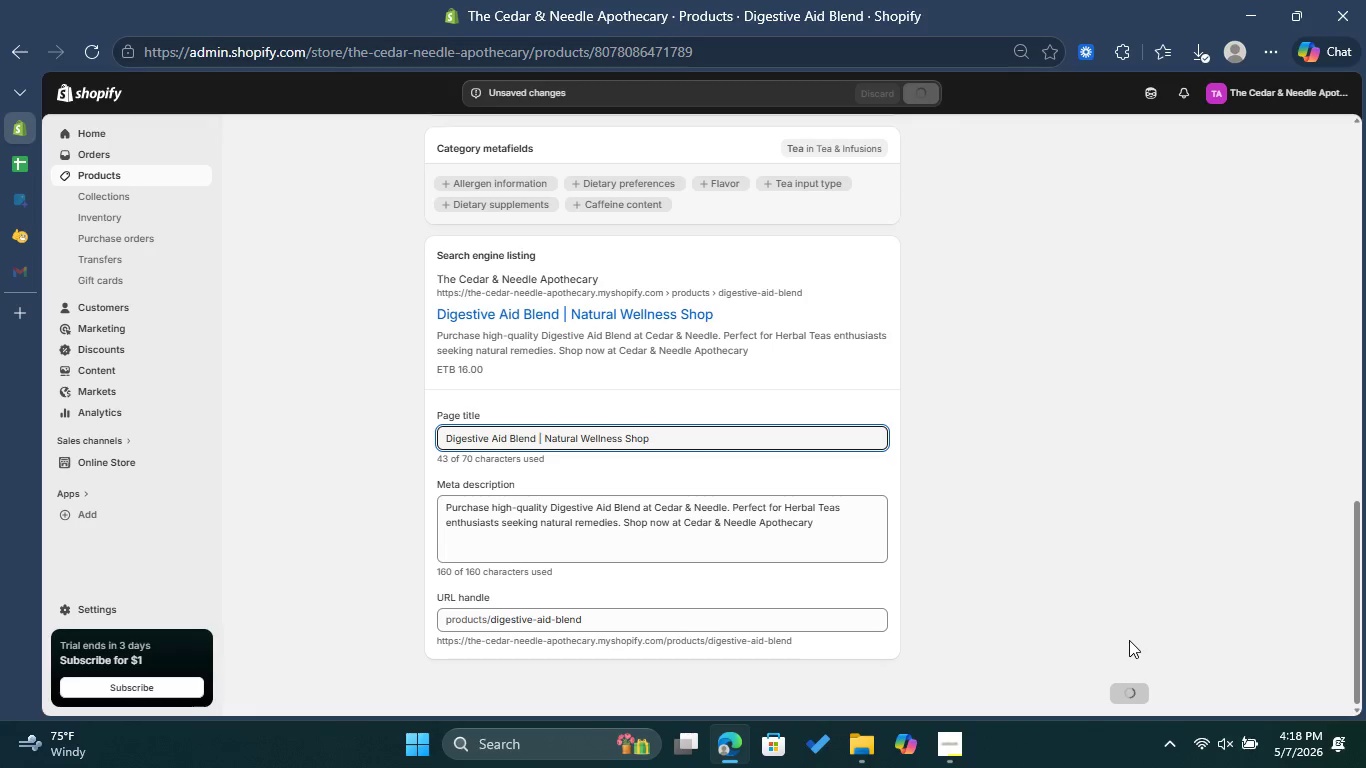 
scroll: coordinate [666, 364], scroll_direction: up, amount: 14.0
 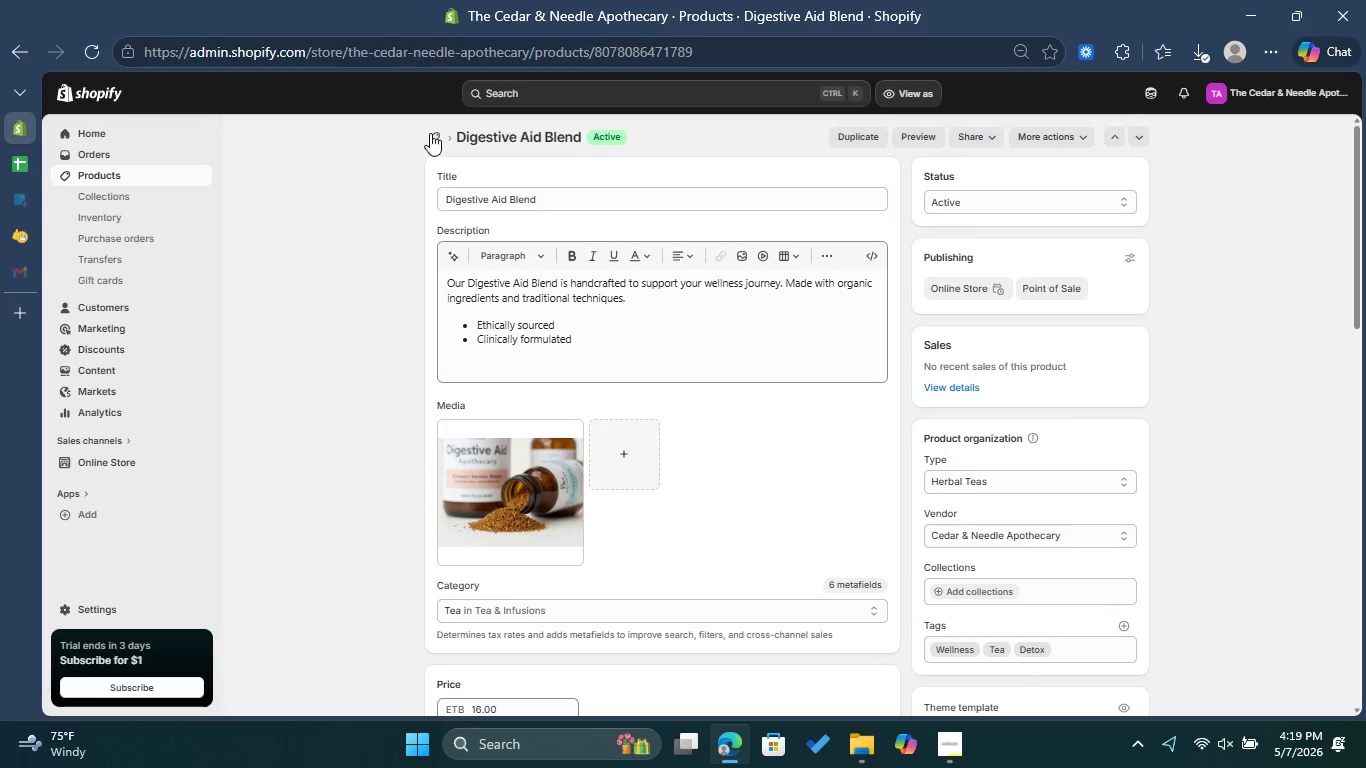 
left_click([430, 133])
 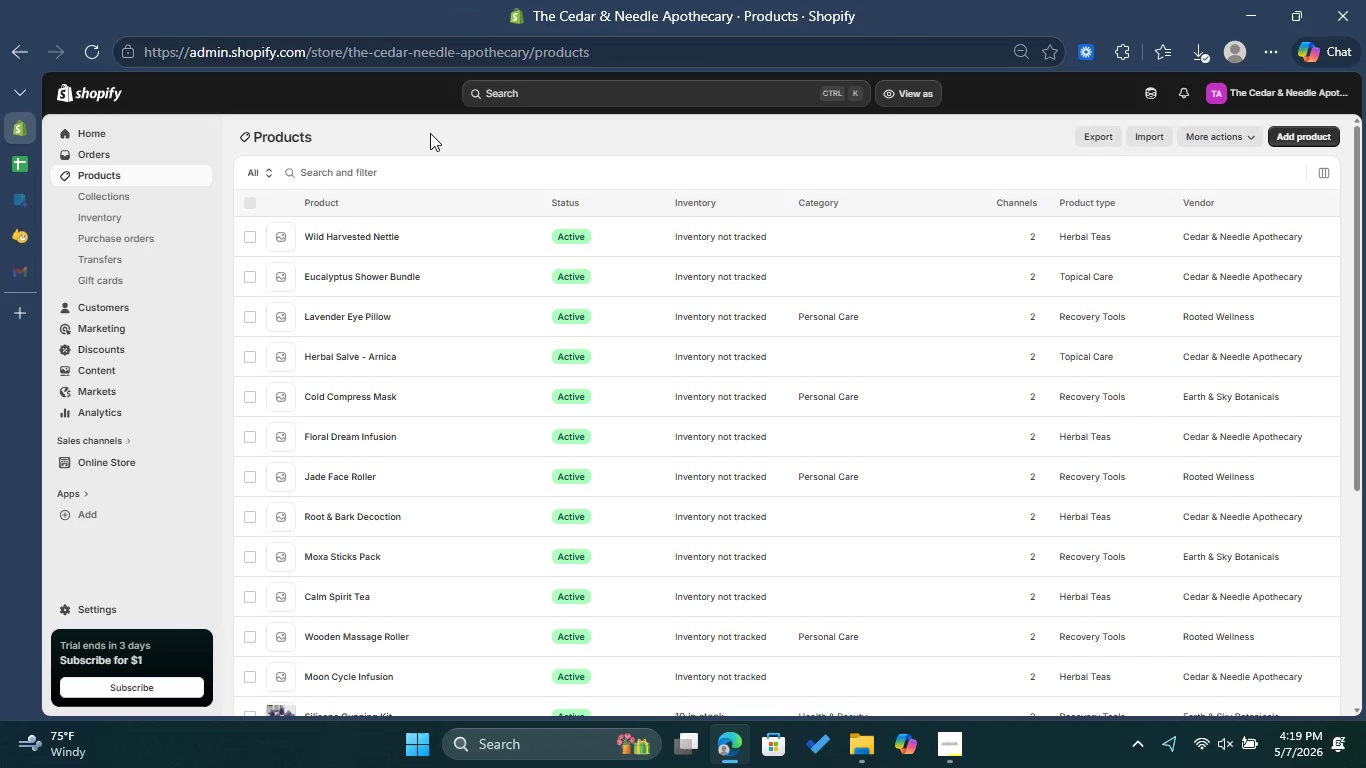 
scroll: coordinate [591, 502], scroll_direction: down, amount: 8.0
 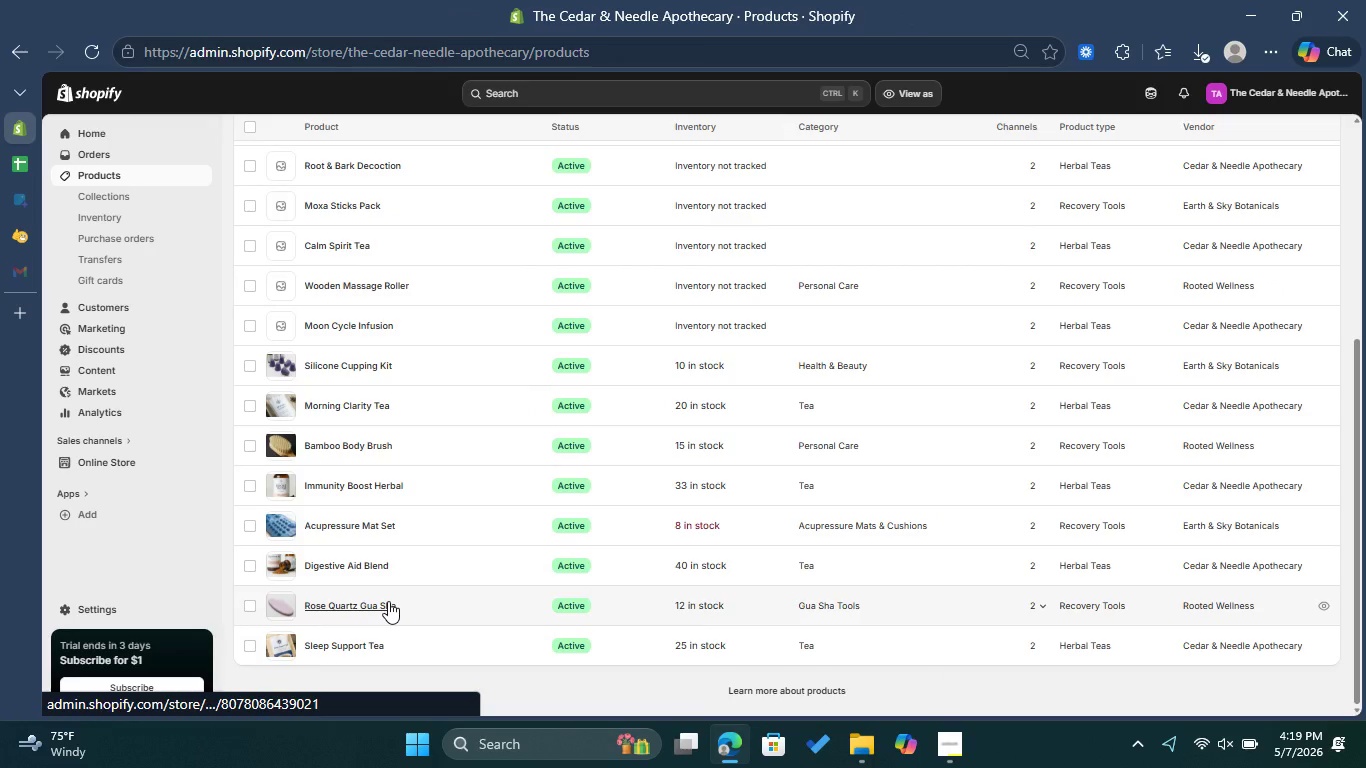 
left_click([387, 601])
 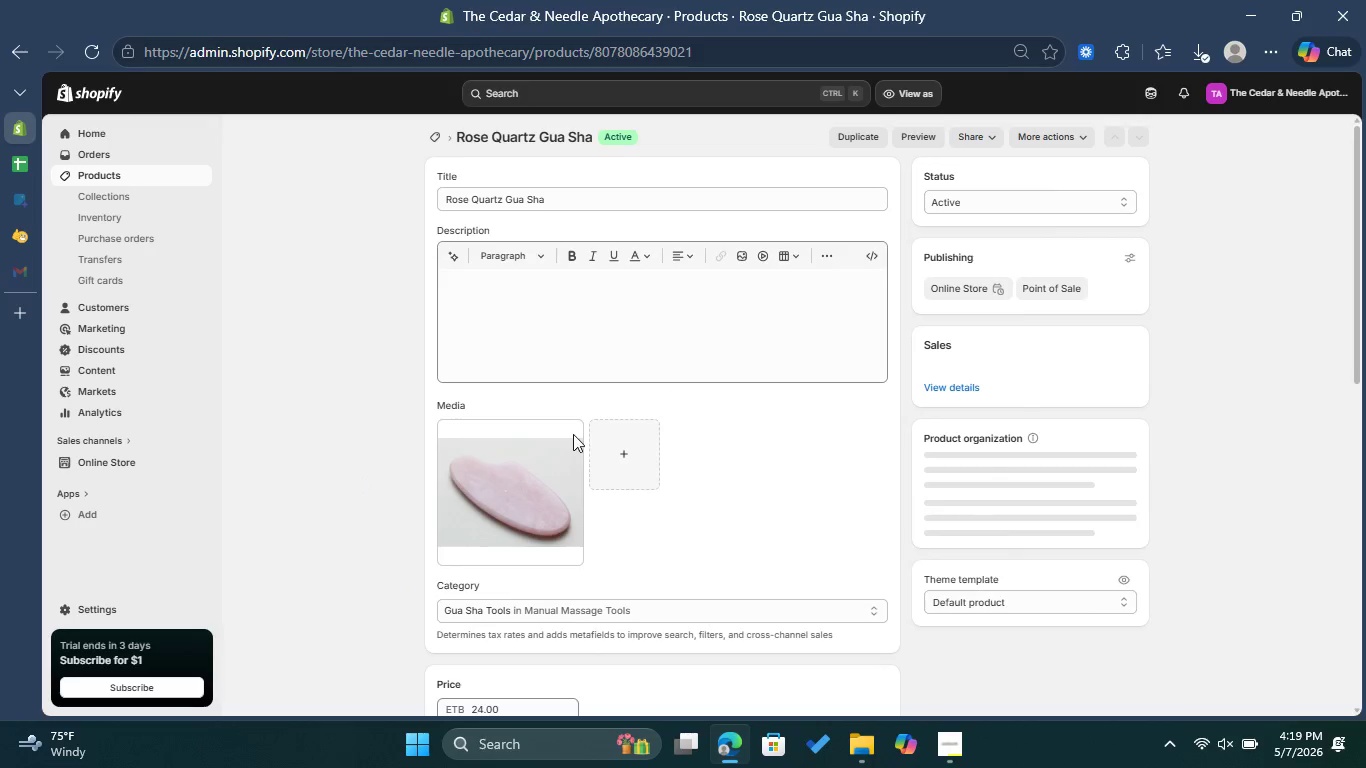 
wait(5.38)
 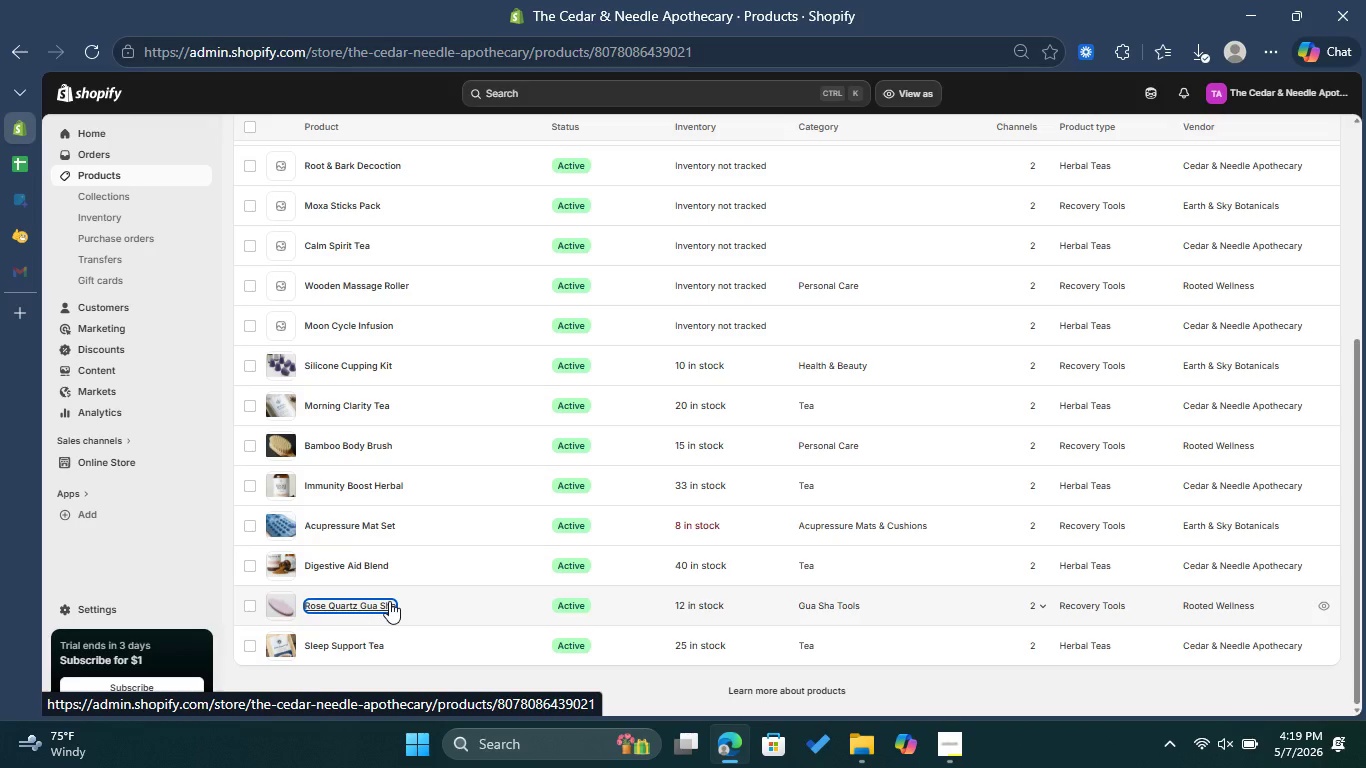 
scroll: coordinate [888, 556], scroll_direction: down, amount: 11.0
 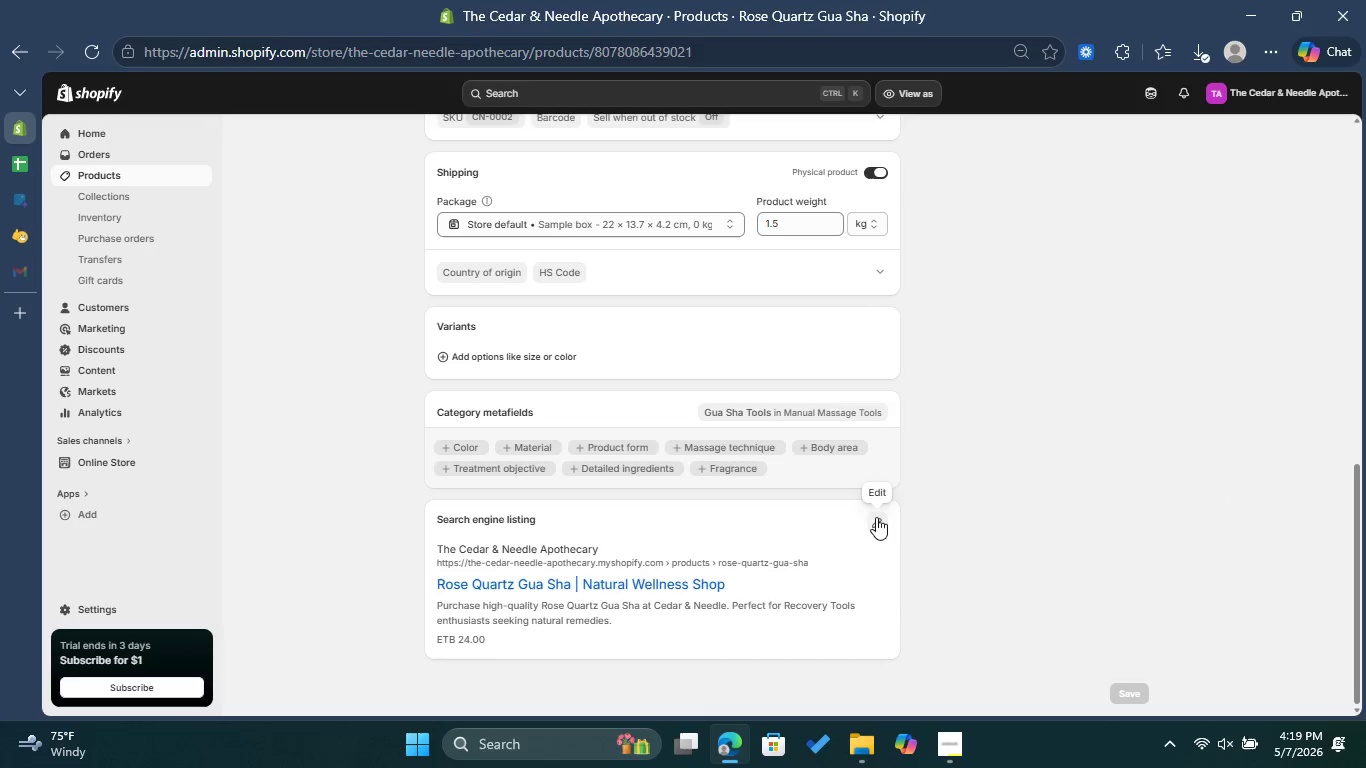 
left_click([876, 517])
 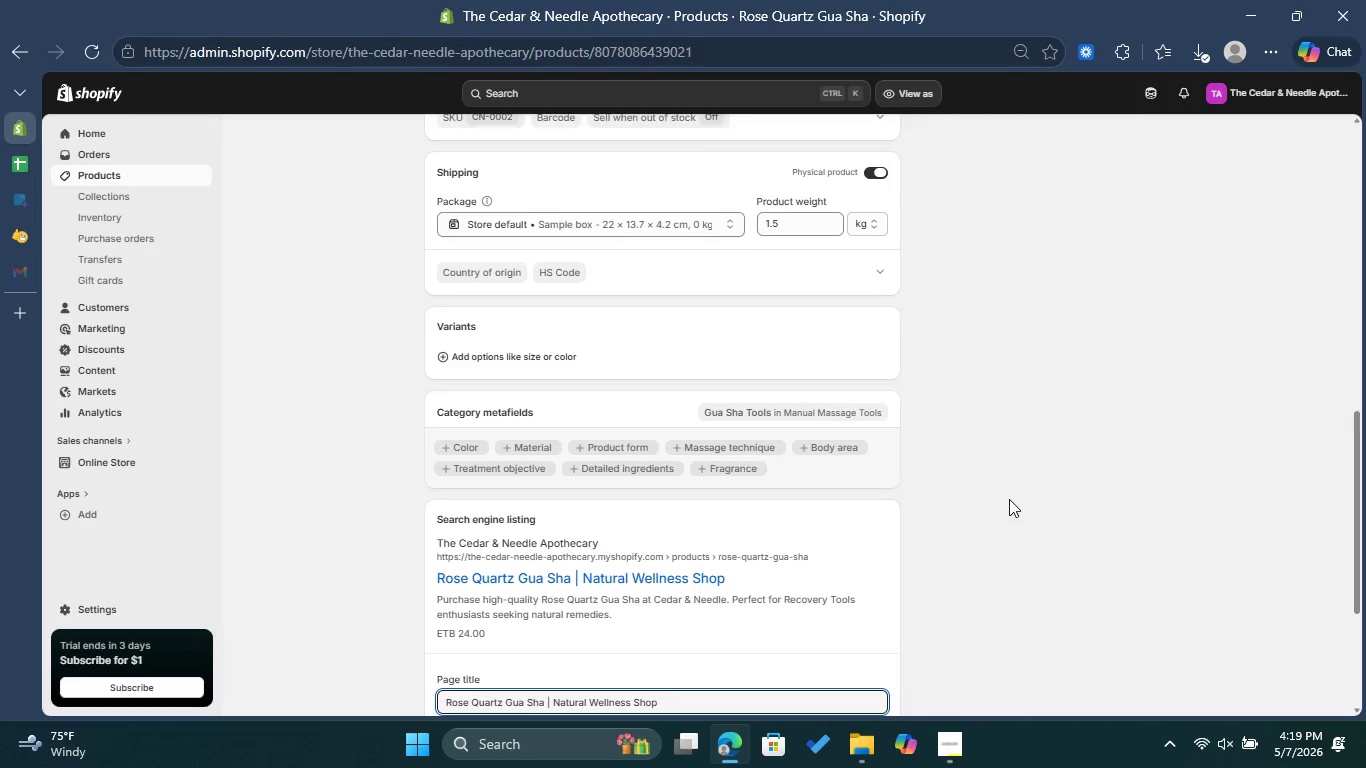 
scroll: coordinate [1009, 499], scroll_direction: down, amount: 3.0
 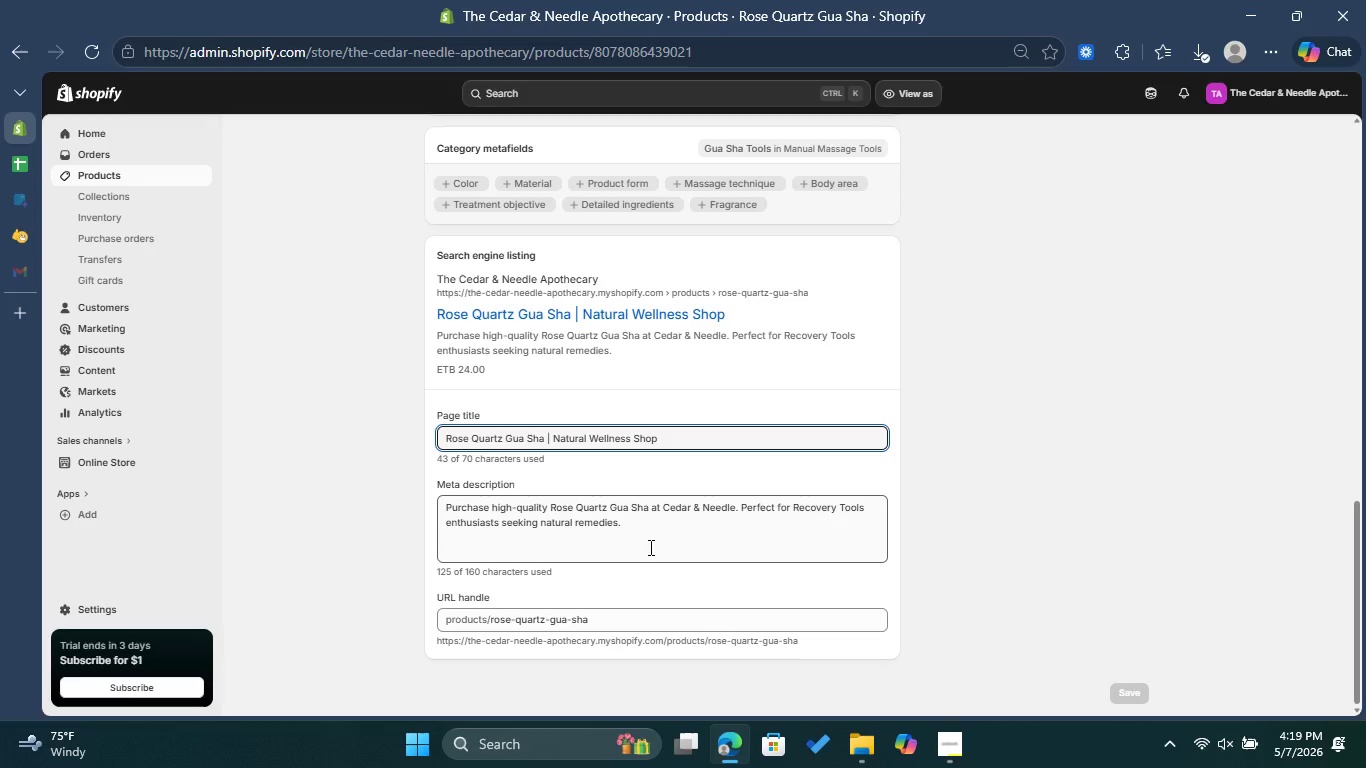 
left_click([628, 535])
 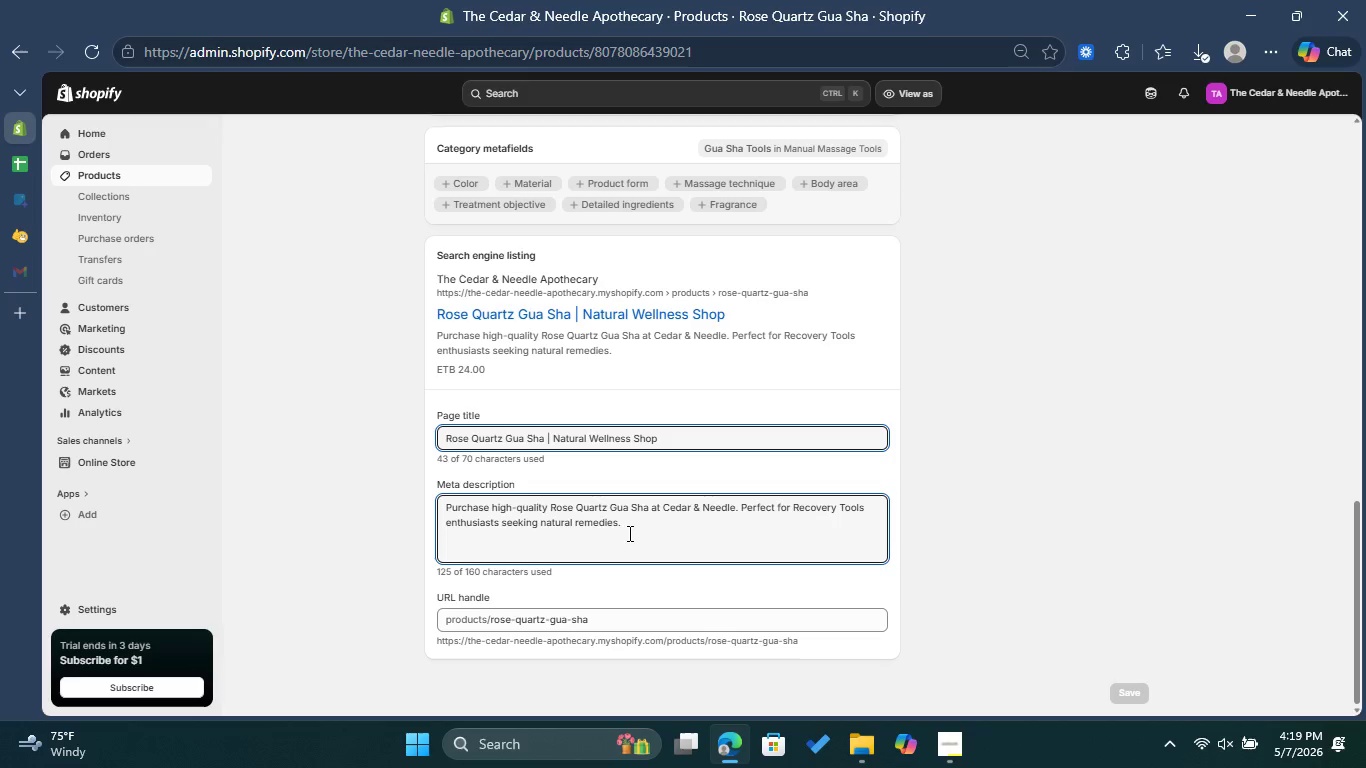 
type( Shop )
 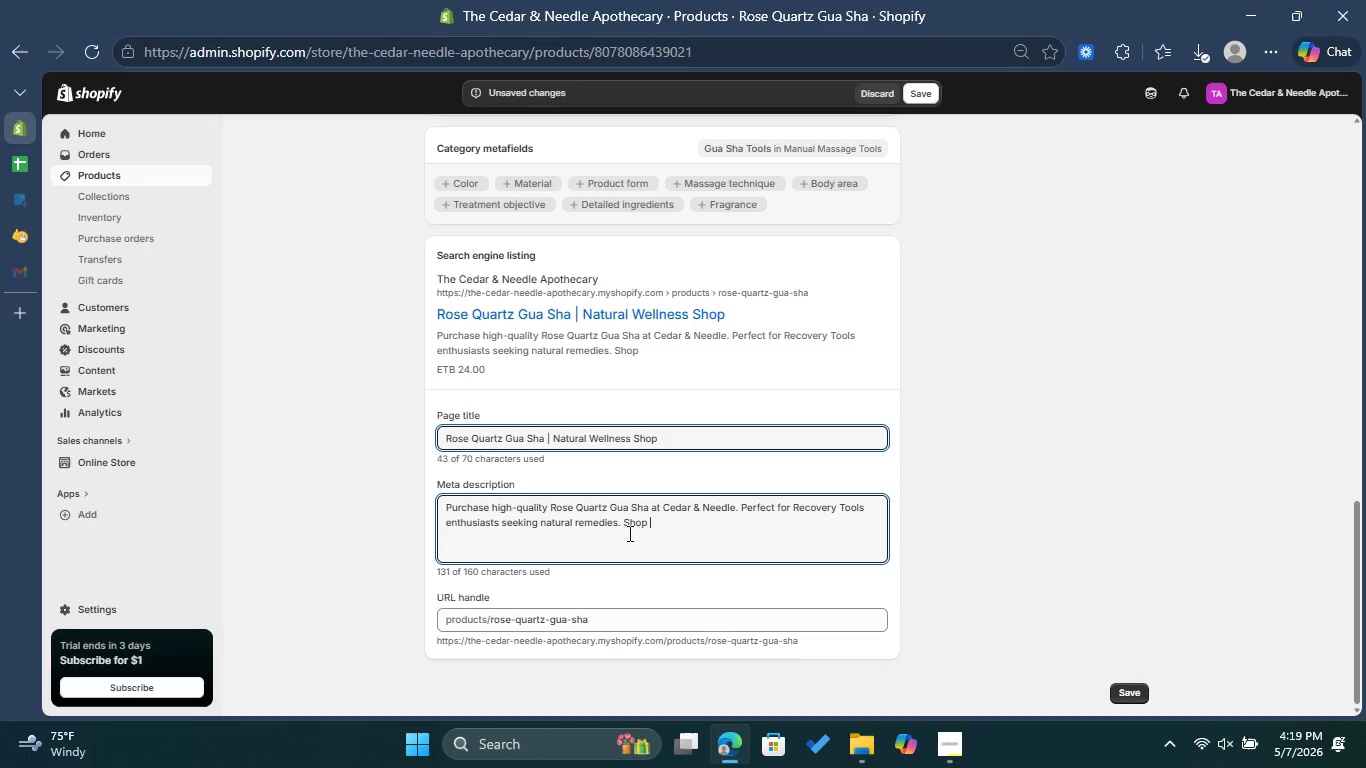 
type(at Cea)
key(Backspace)
type(dar & Needle Apothecary!)
 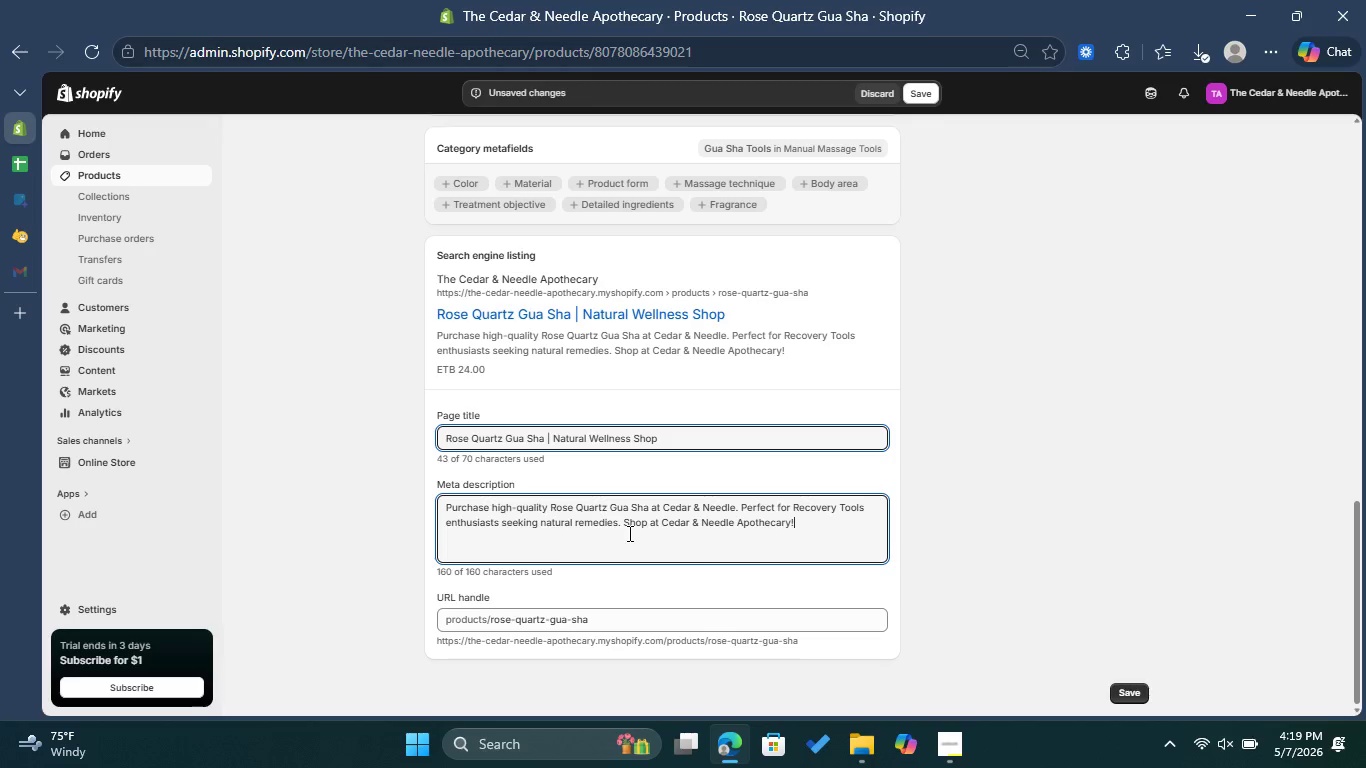 
left_click([1133, 695])
 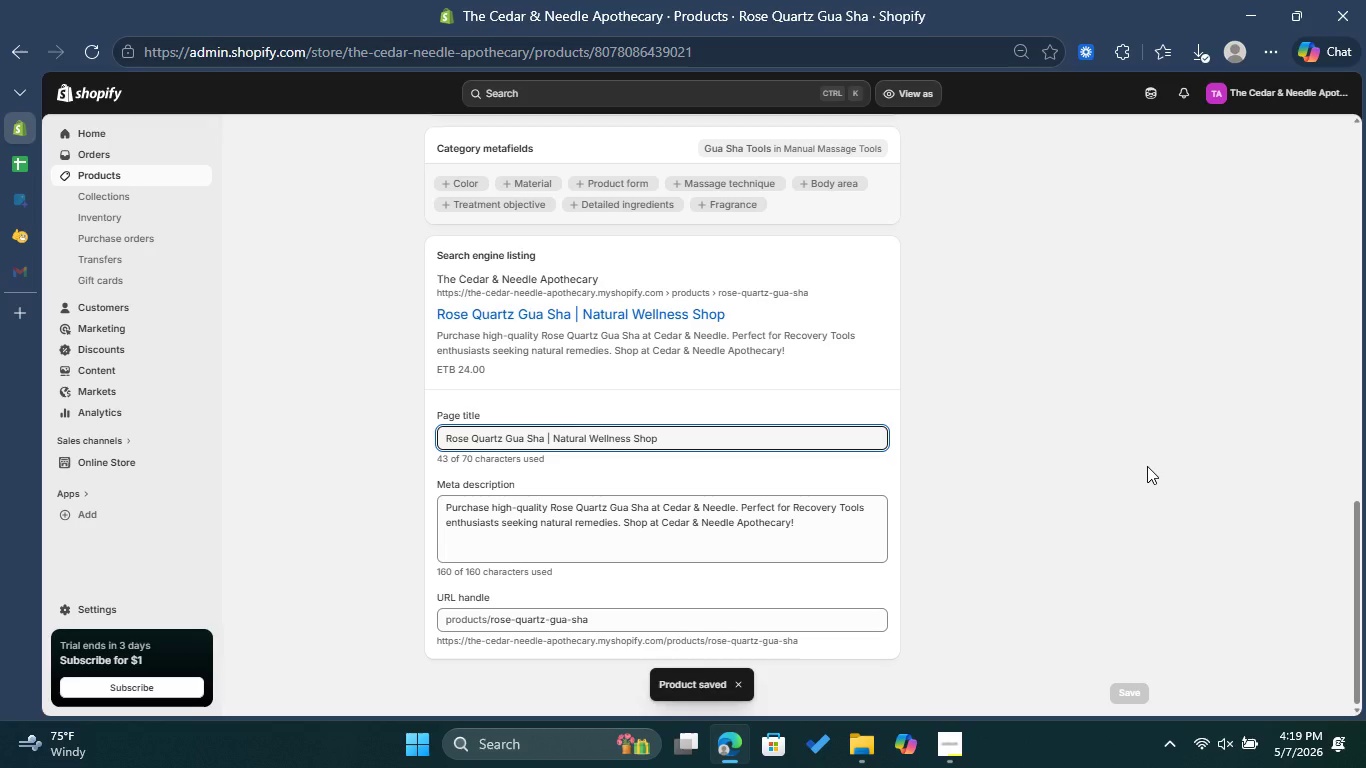 
wait(7.22)
 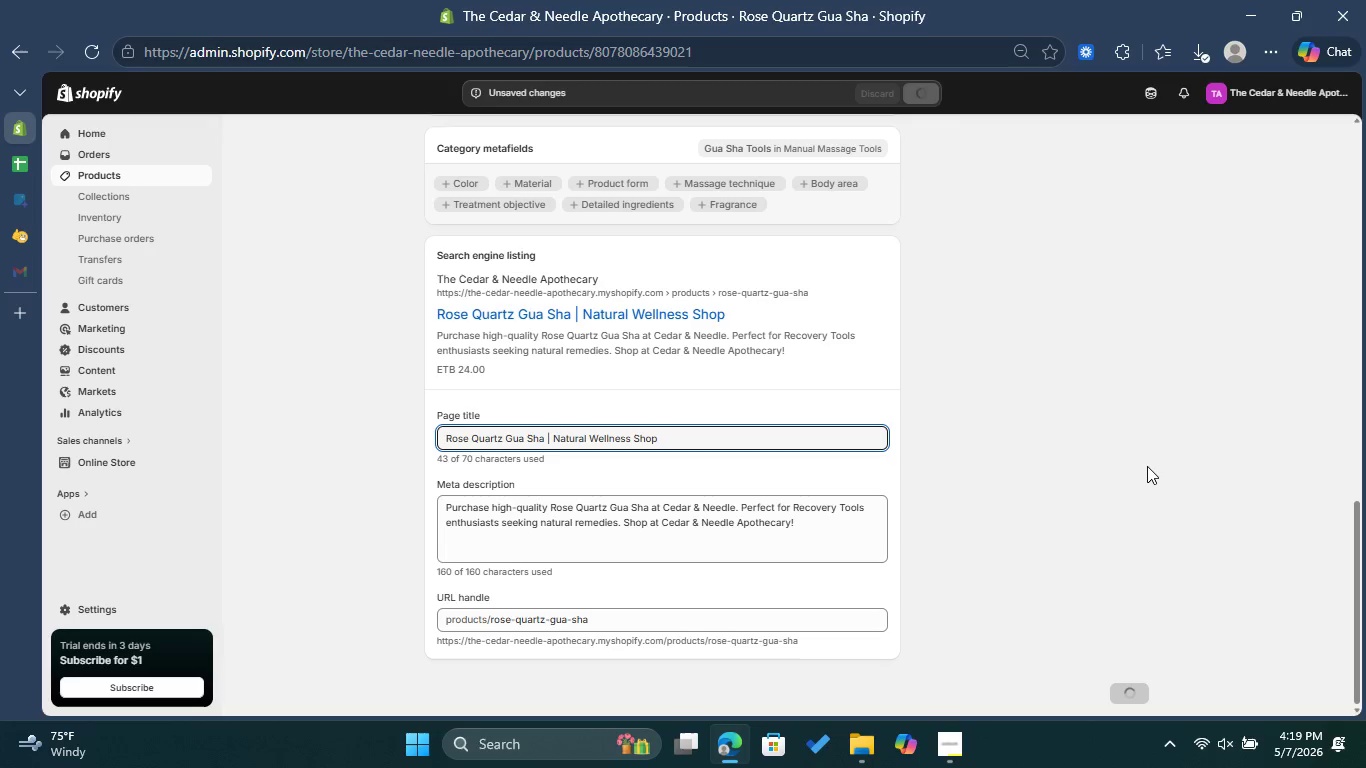 
scroll: coordinate [1016, 352], scroll_direction: up, amount: 16.0
 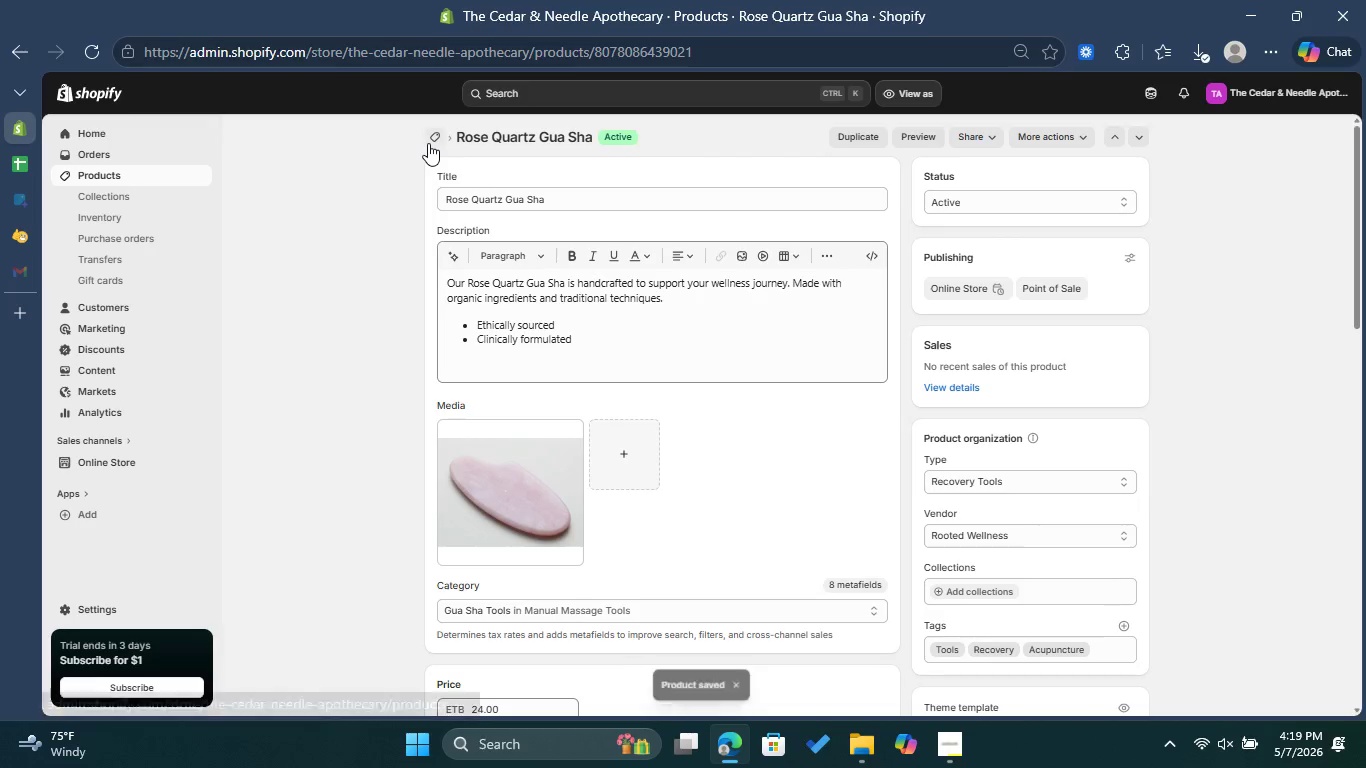 
left_click([428, 143])
 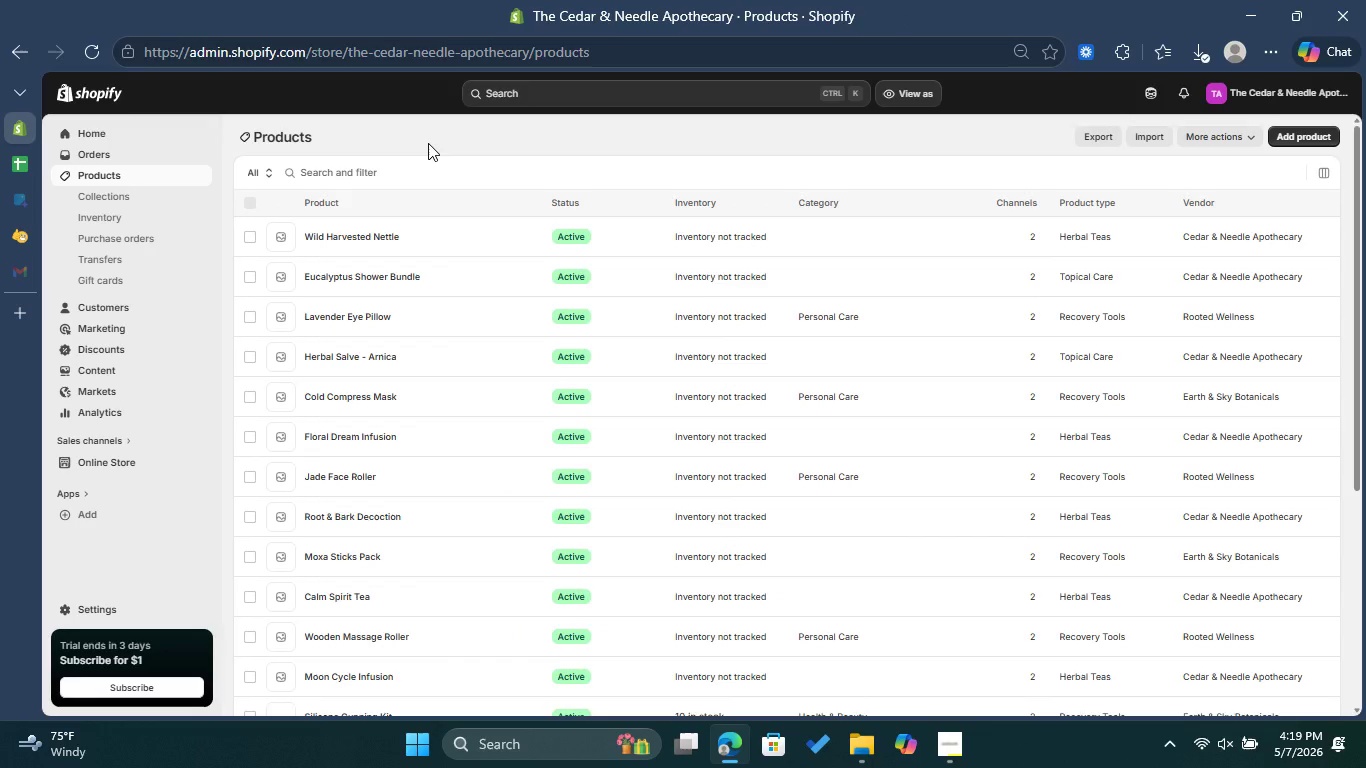 
scroll: coordinate [601, 248], scroll_direction: down, amount: 6.0
 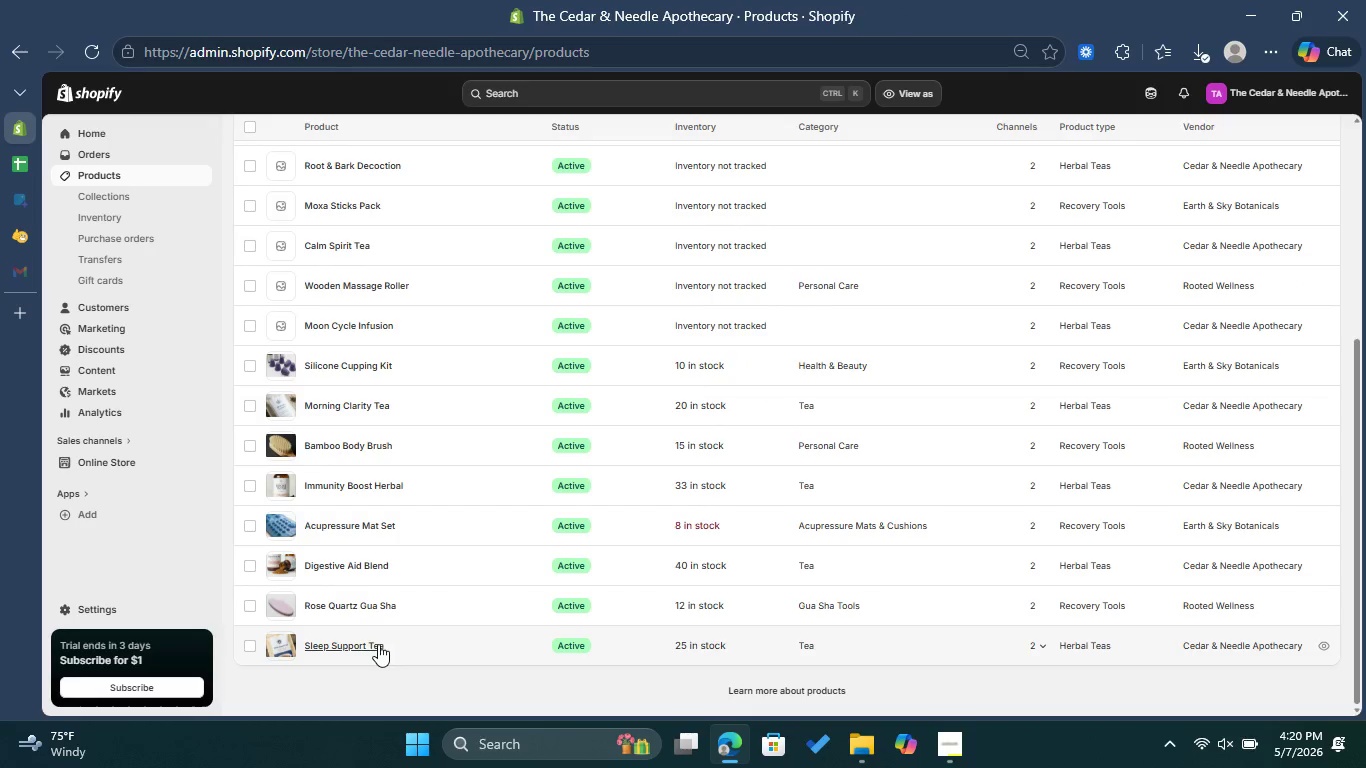 
left_click([375, 644])
 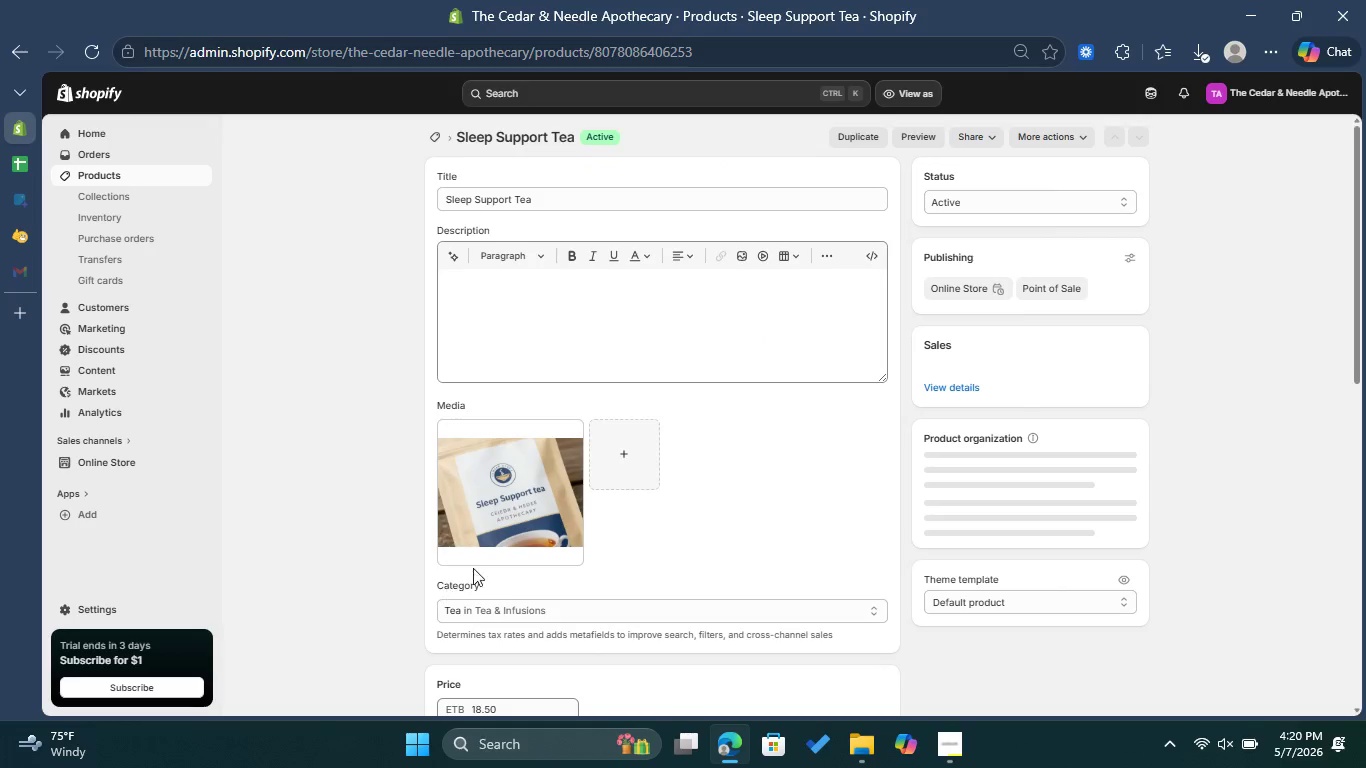 
scroll: coordinate [773, 447], scroll_direction: down, amount: 3.0
 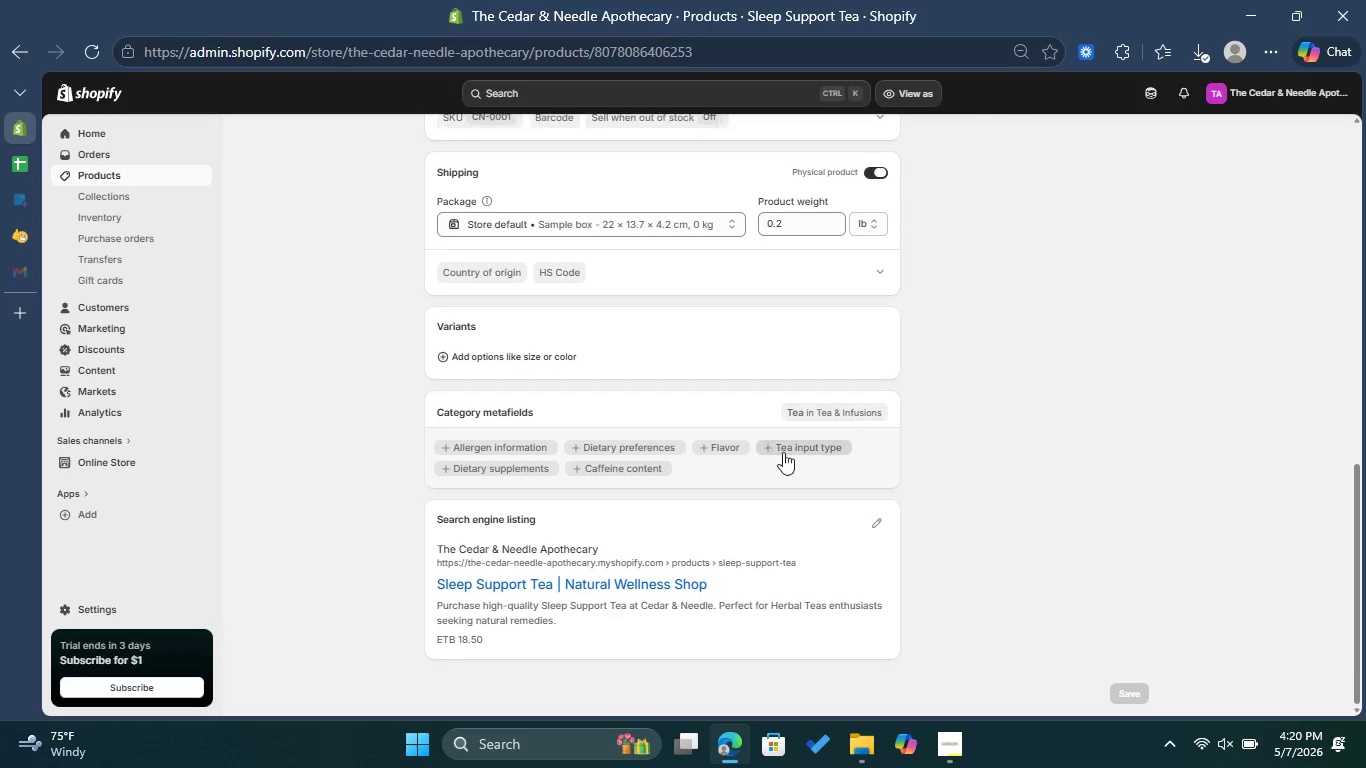 
left_click([875, 529])
 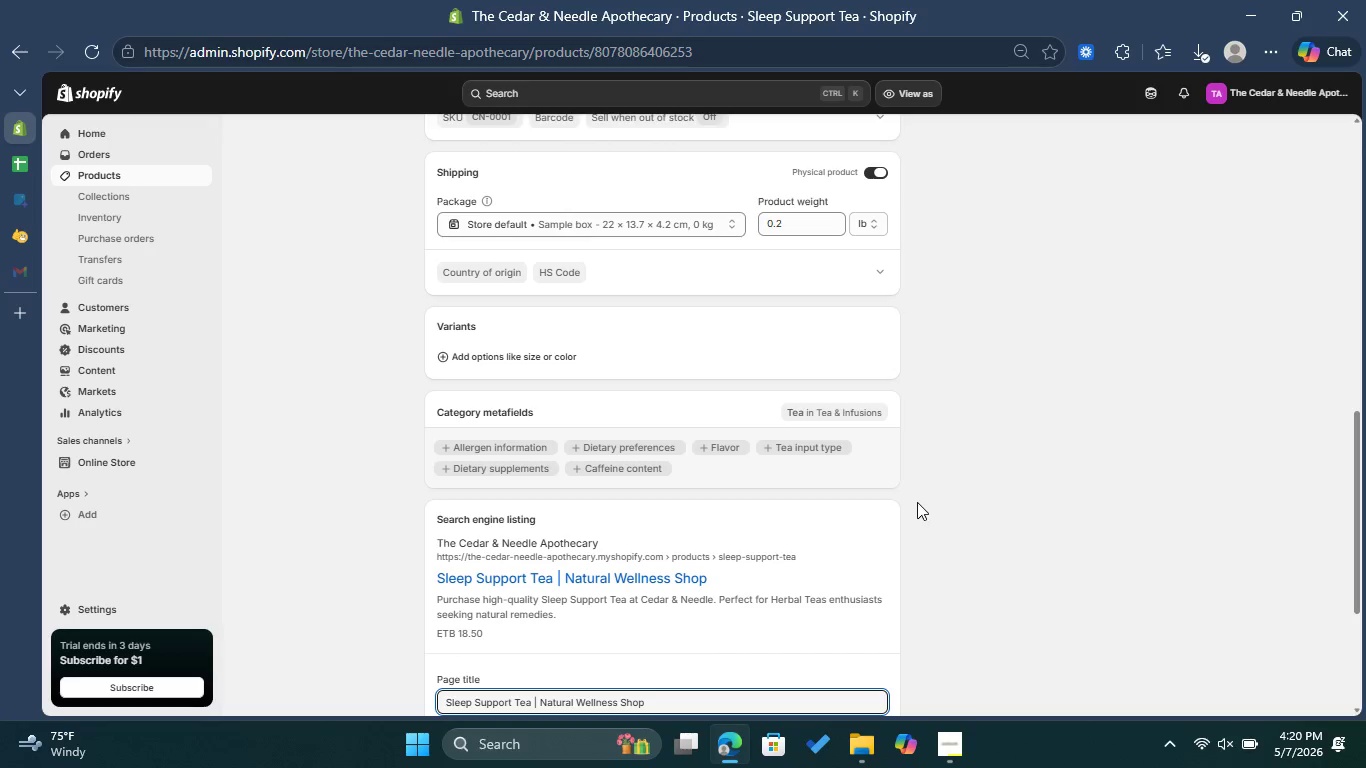 
scroll: coordinate [926, 494], scroll_direction: down, amount: 4.0
 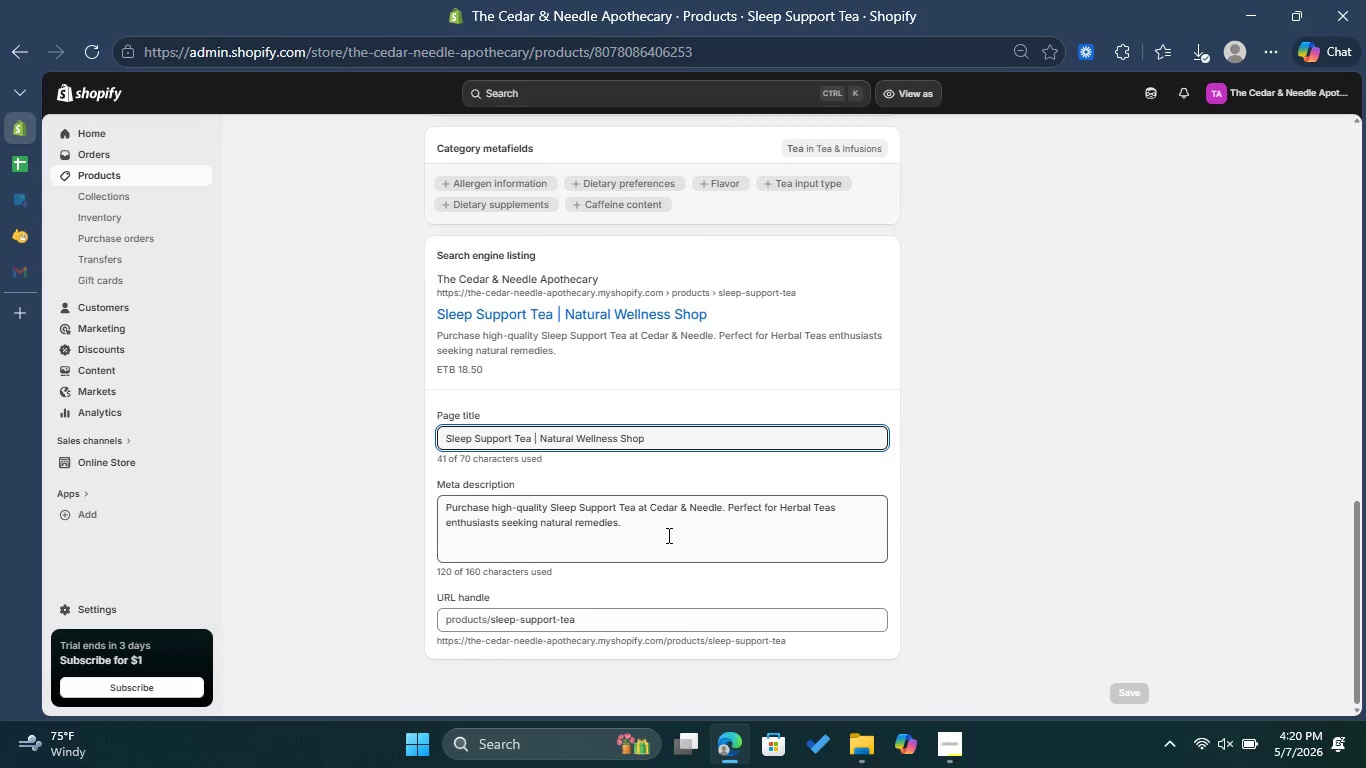 
left_click([638, 535])
 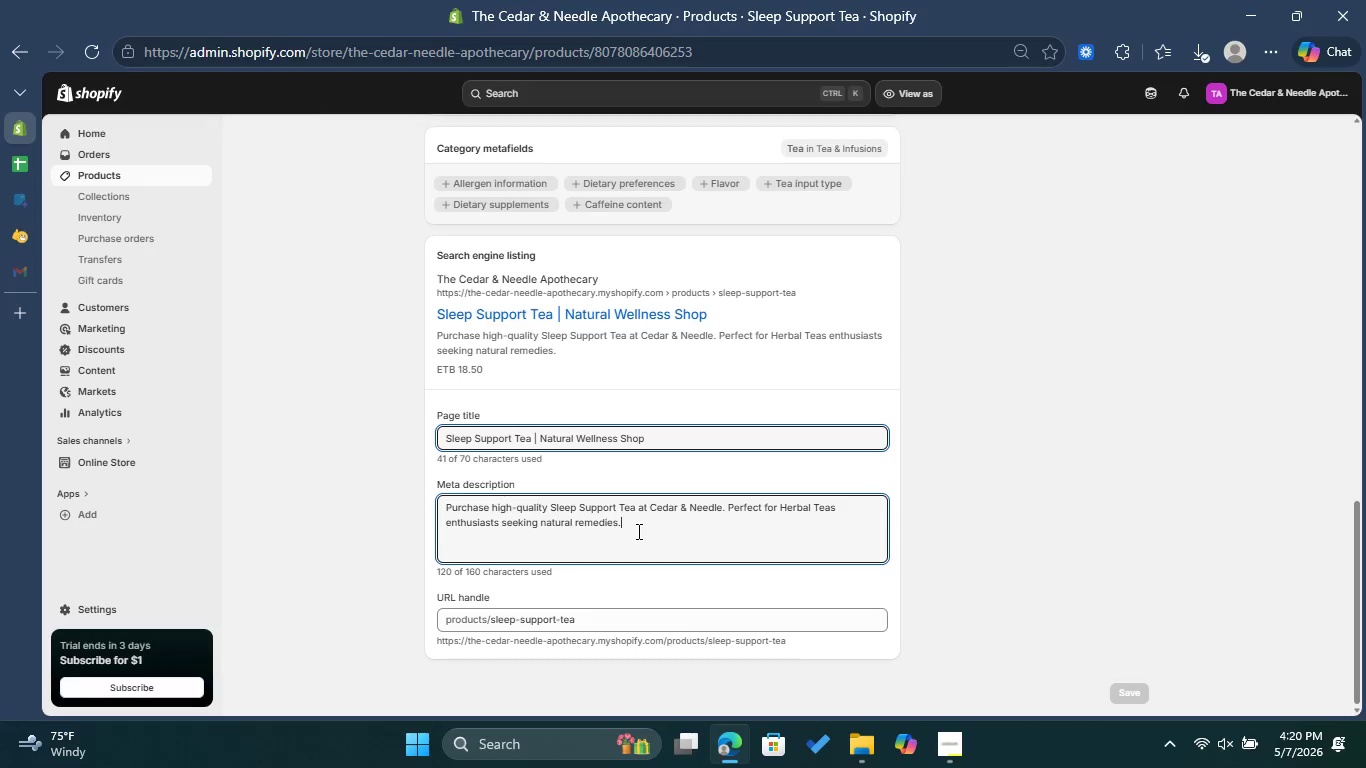 
type( Shop at)
key(Backspace)
key(Backspace)
type(now at Cedar & Needle )
 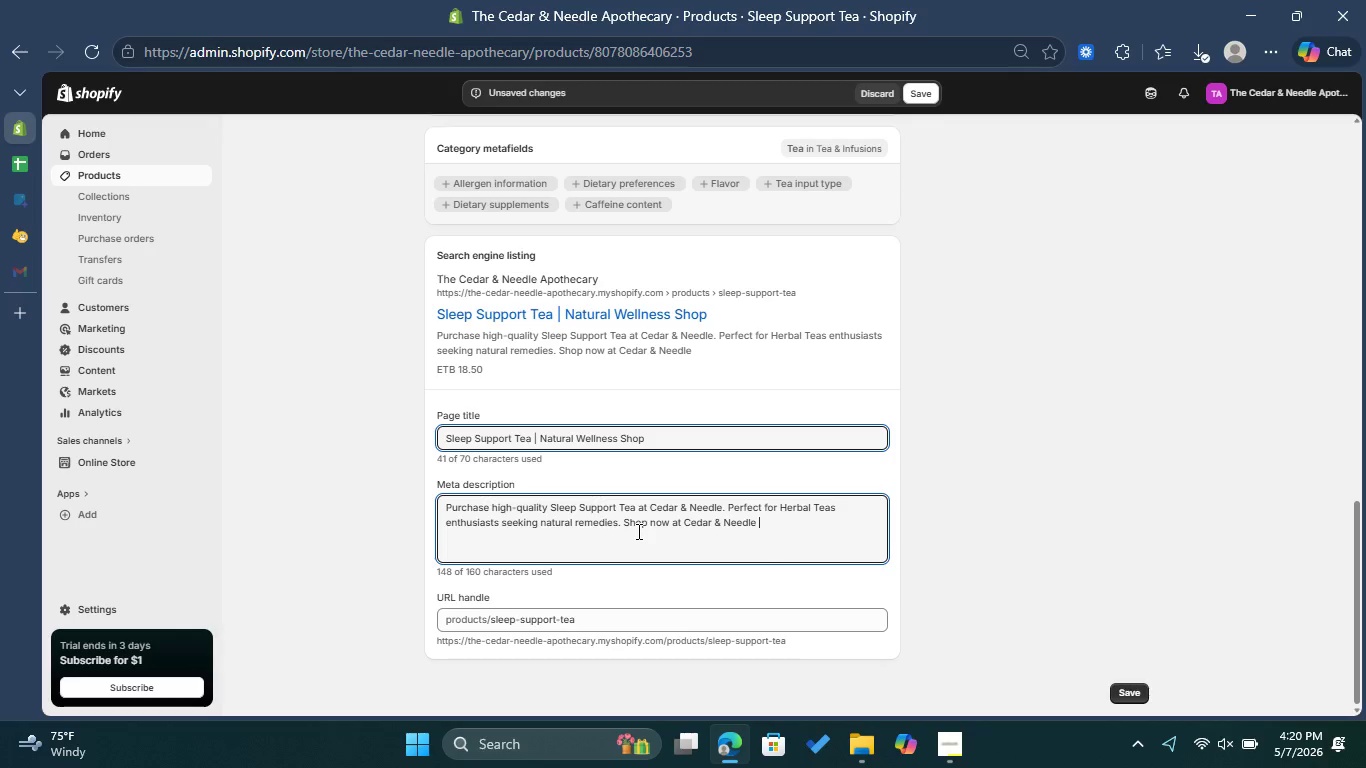 
wait(6.38)
 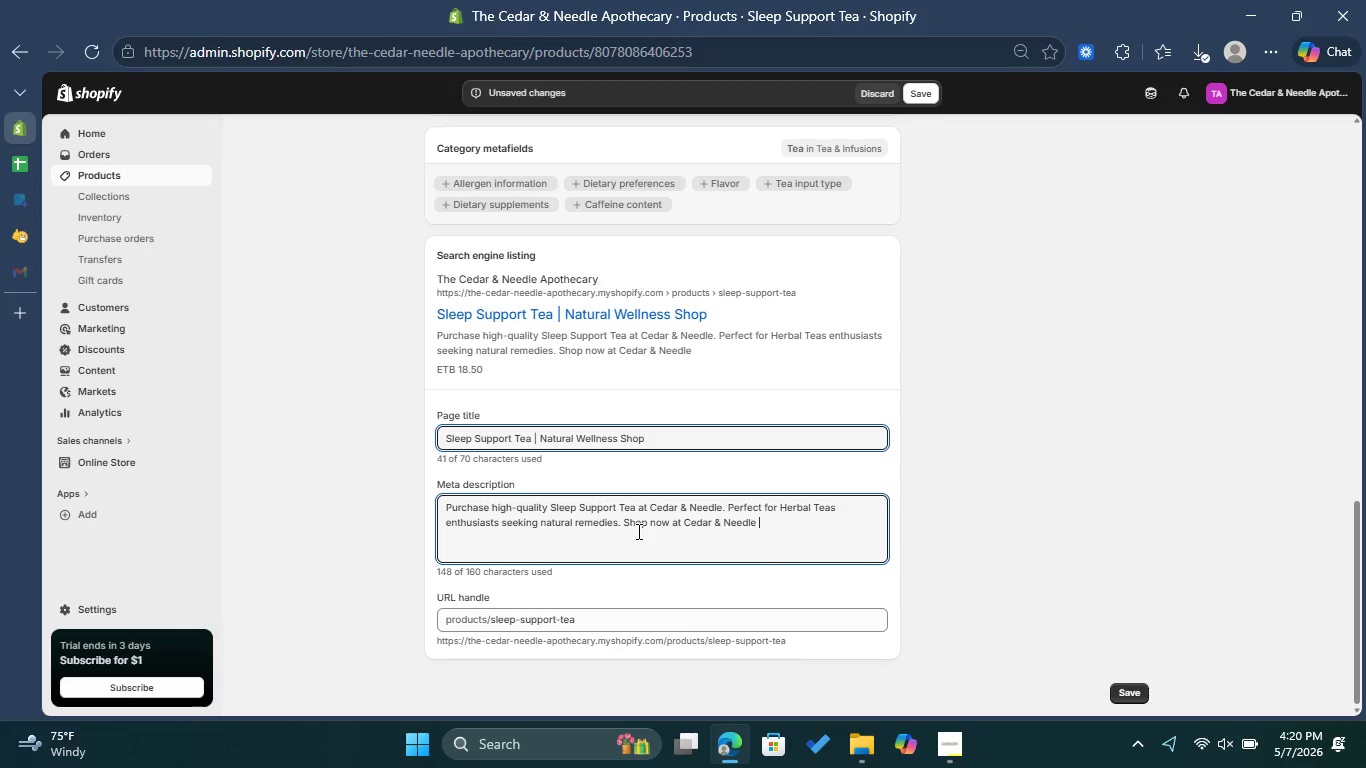 
type(Apothecary!)
 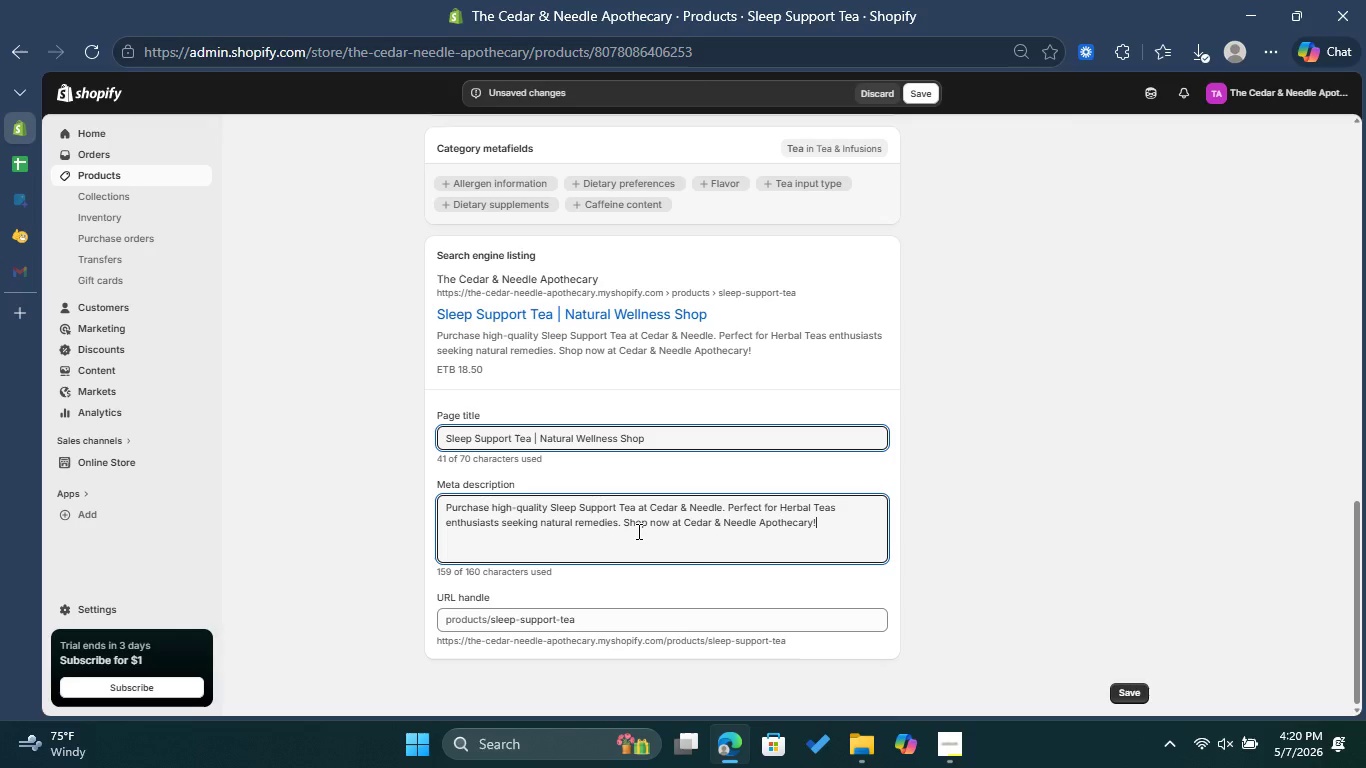 
wait(6.28)
 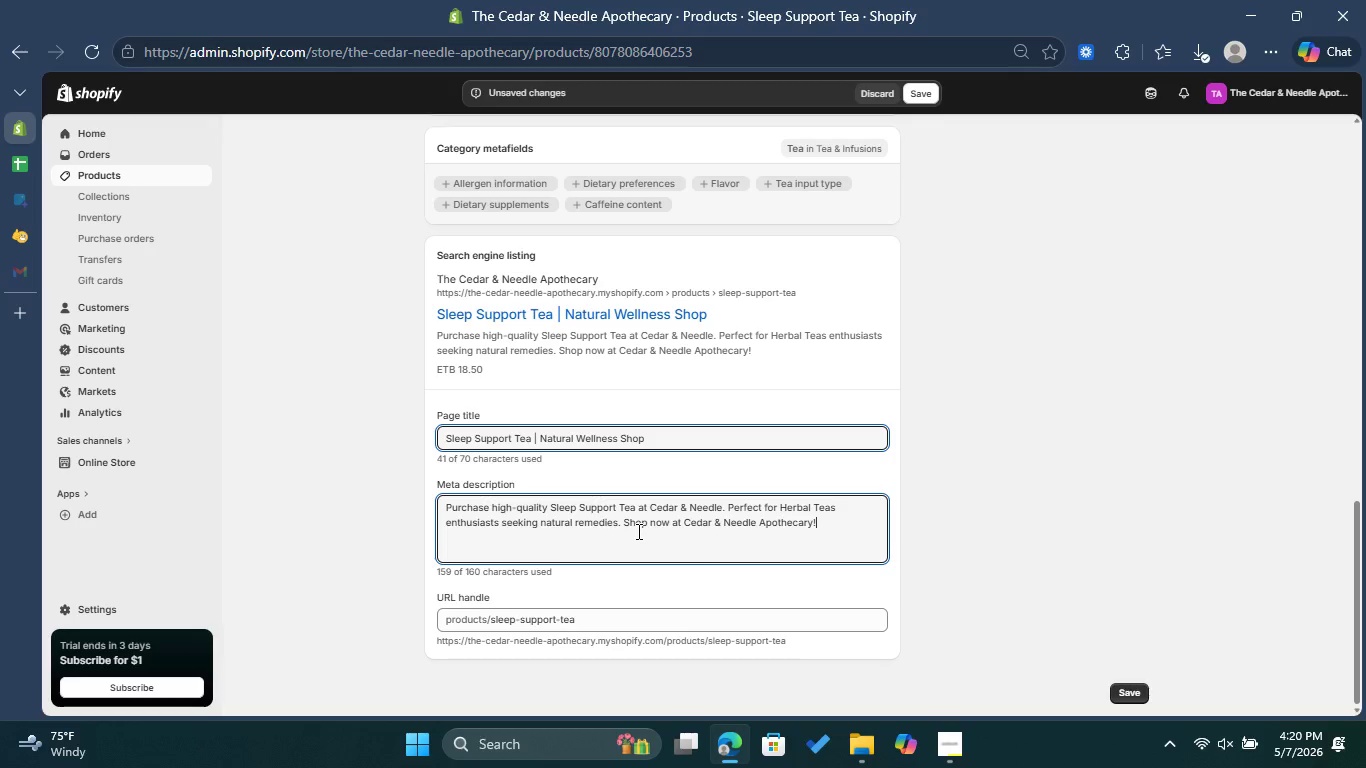 
left_click([1142, 699])
 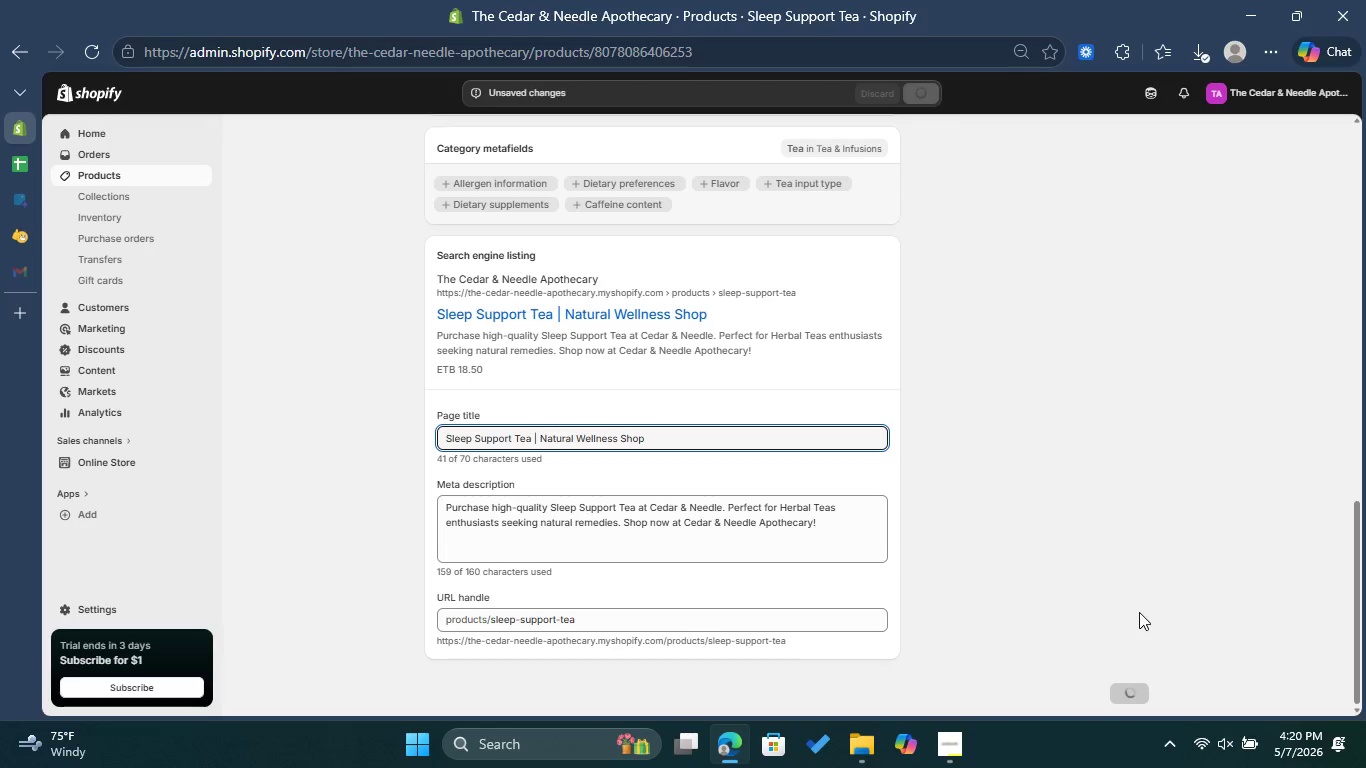 
wait(8.98)
 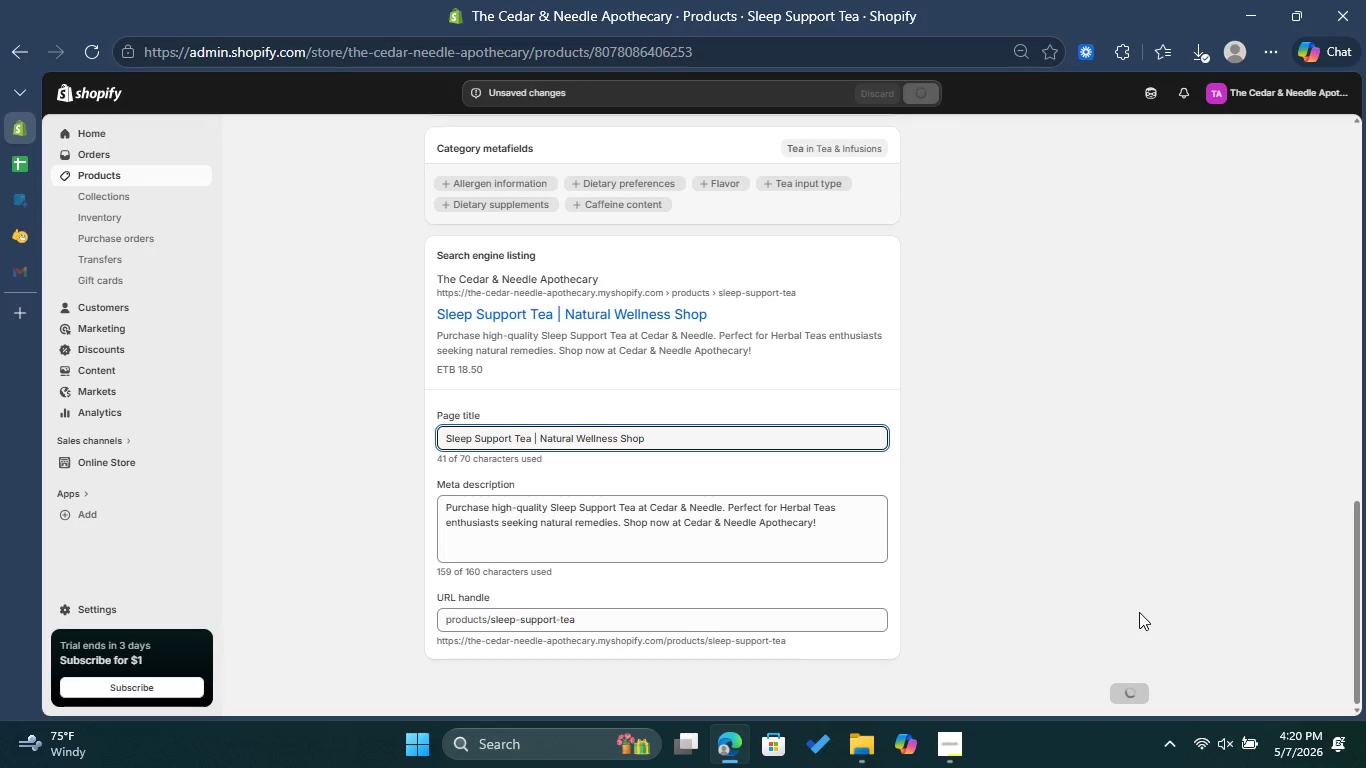 
scroll: coordinate [487, 238], scroll_direction: up, amount: 13.0
 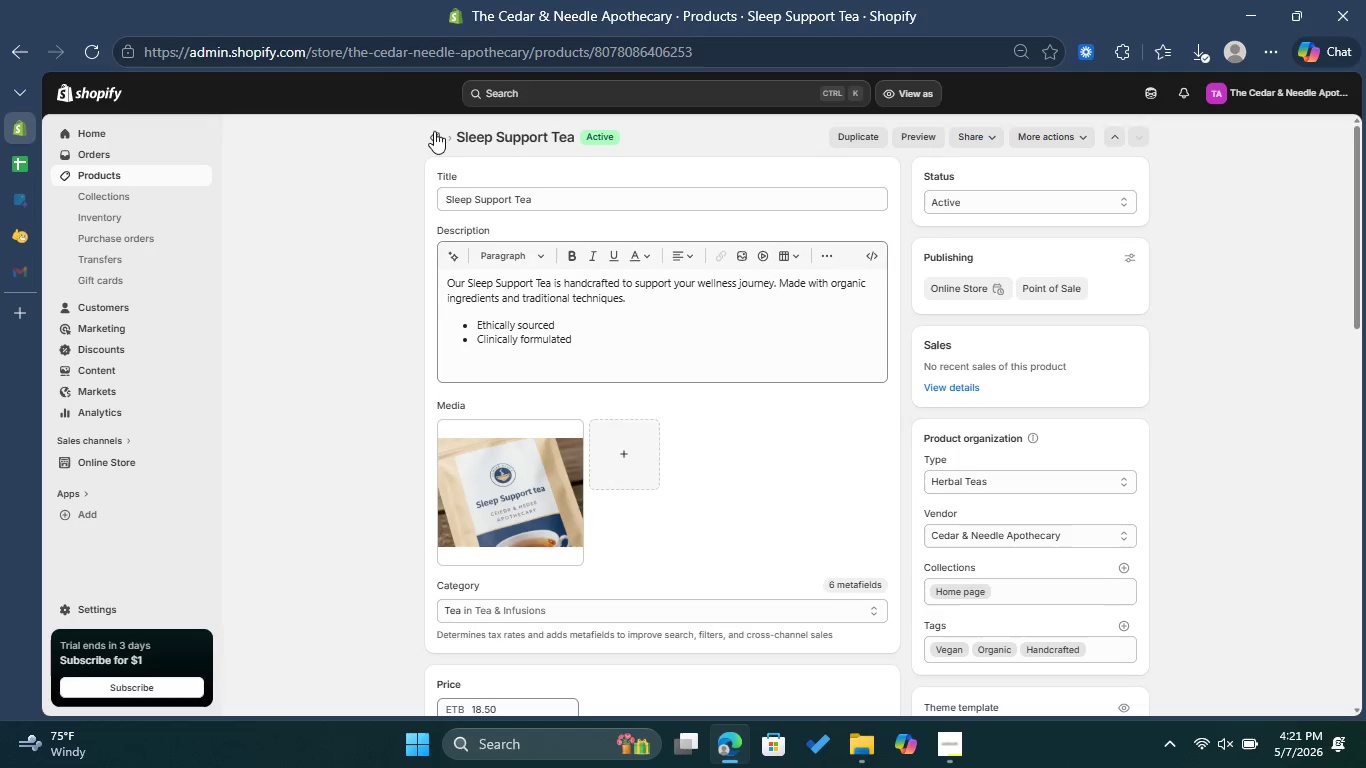 
left_click([438, 138])
 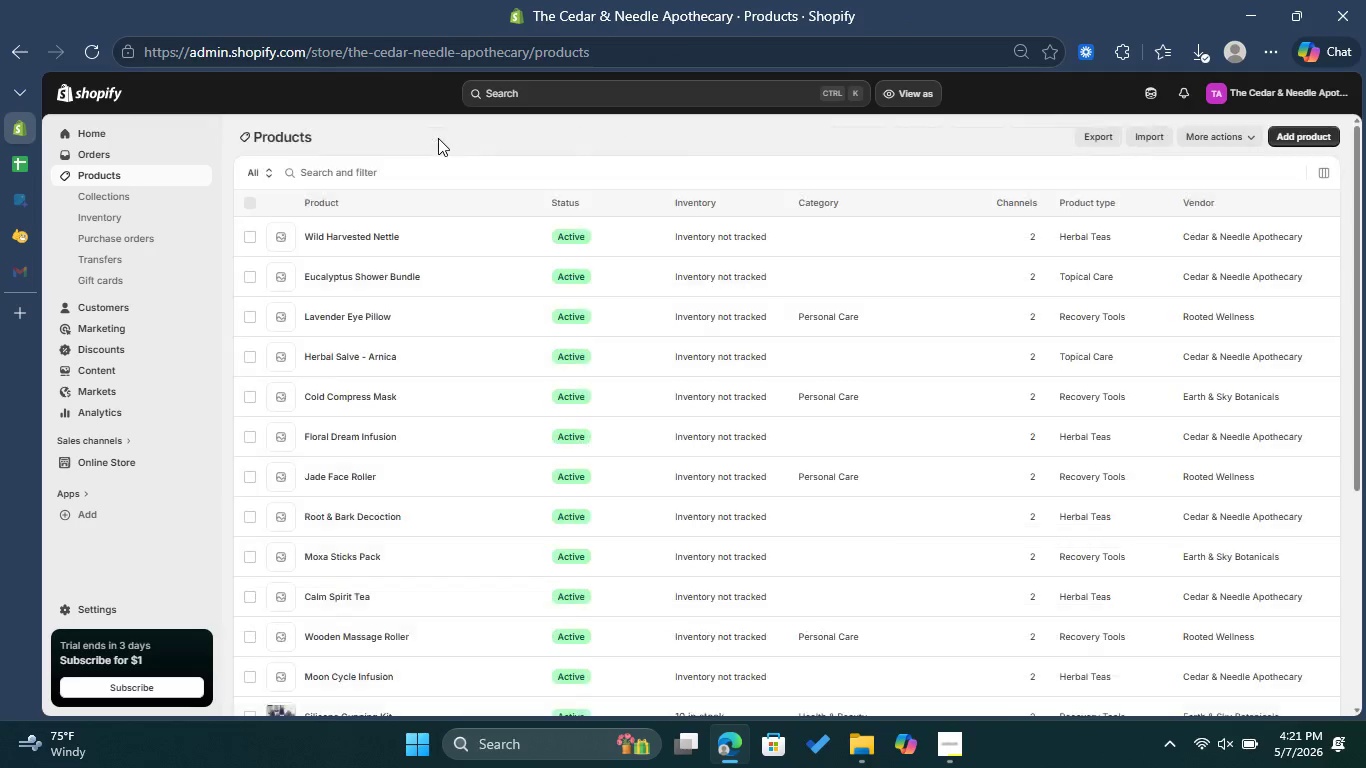 
scroll: coordinate [511, 321], scroll_direction: down, amount: 5.0
 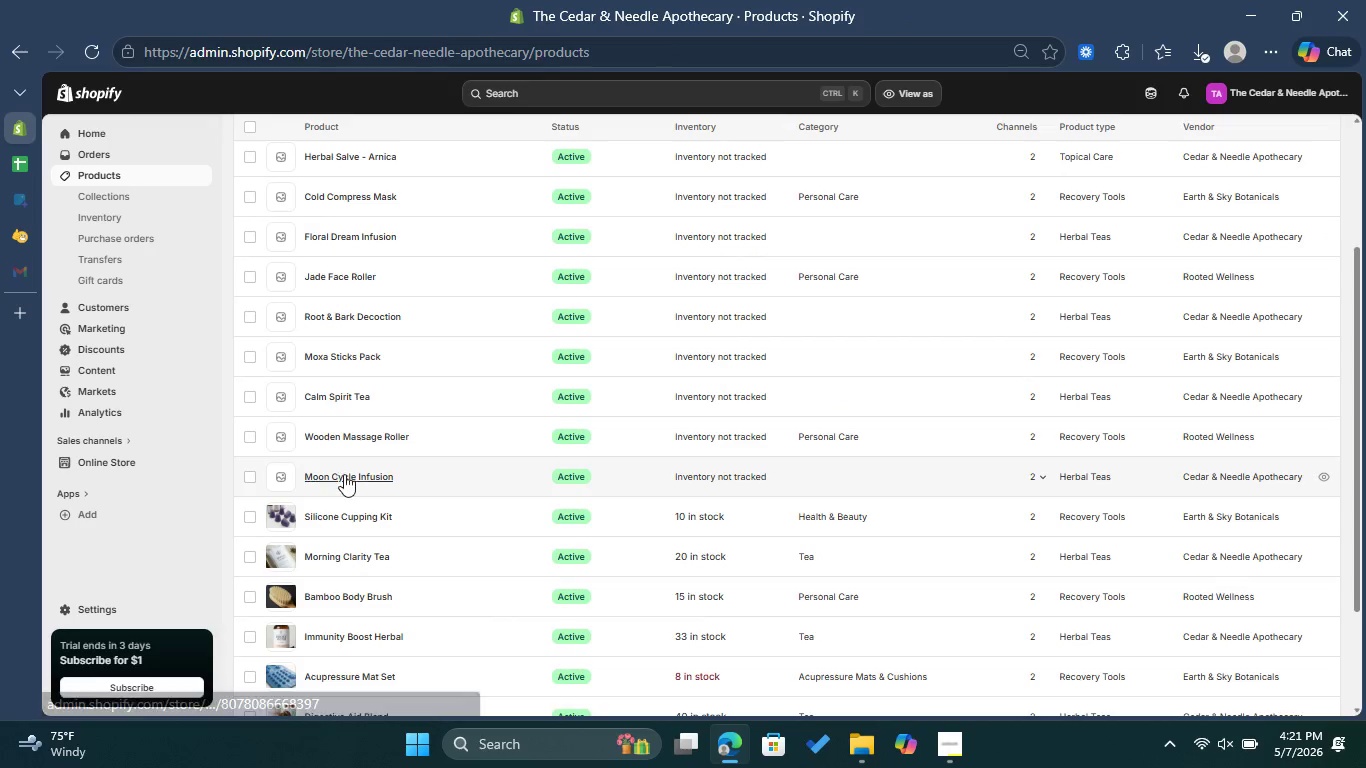 
left_click([344, 474])
 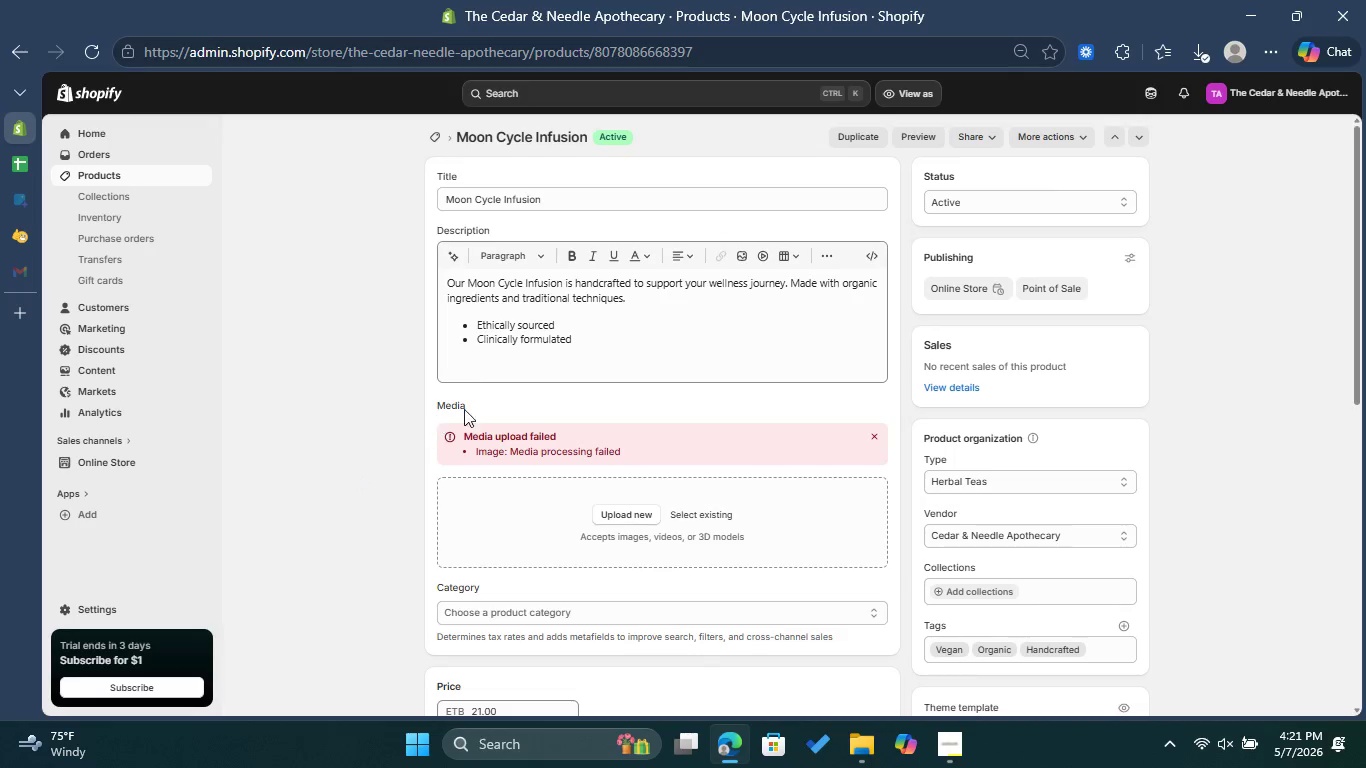 
wait(7.06)
 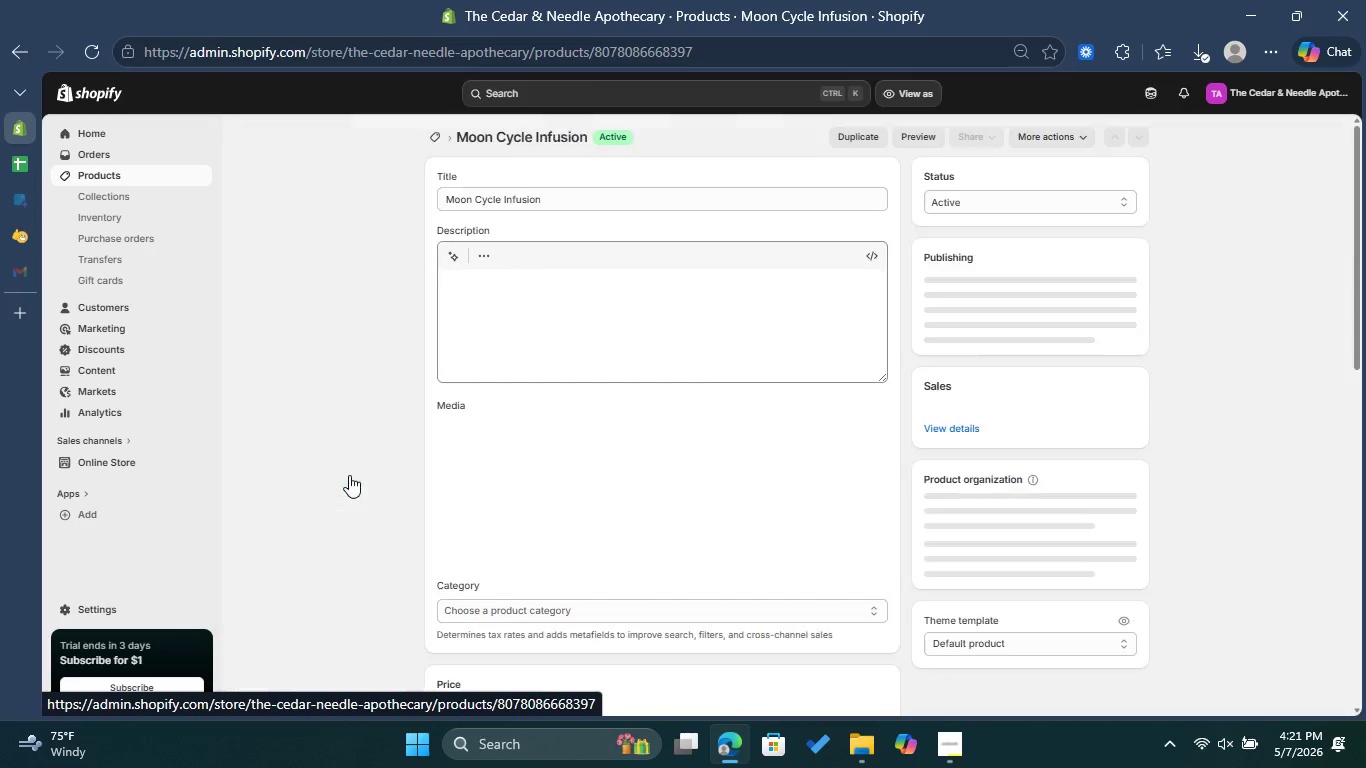 
left_click([867, 434])
 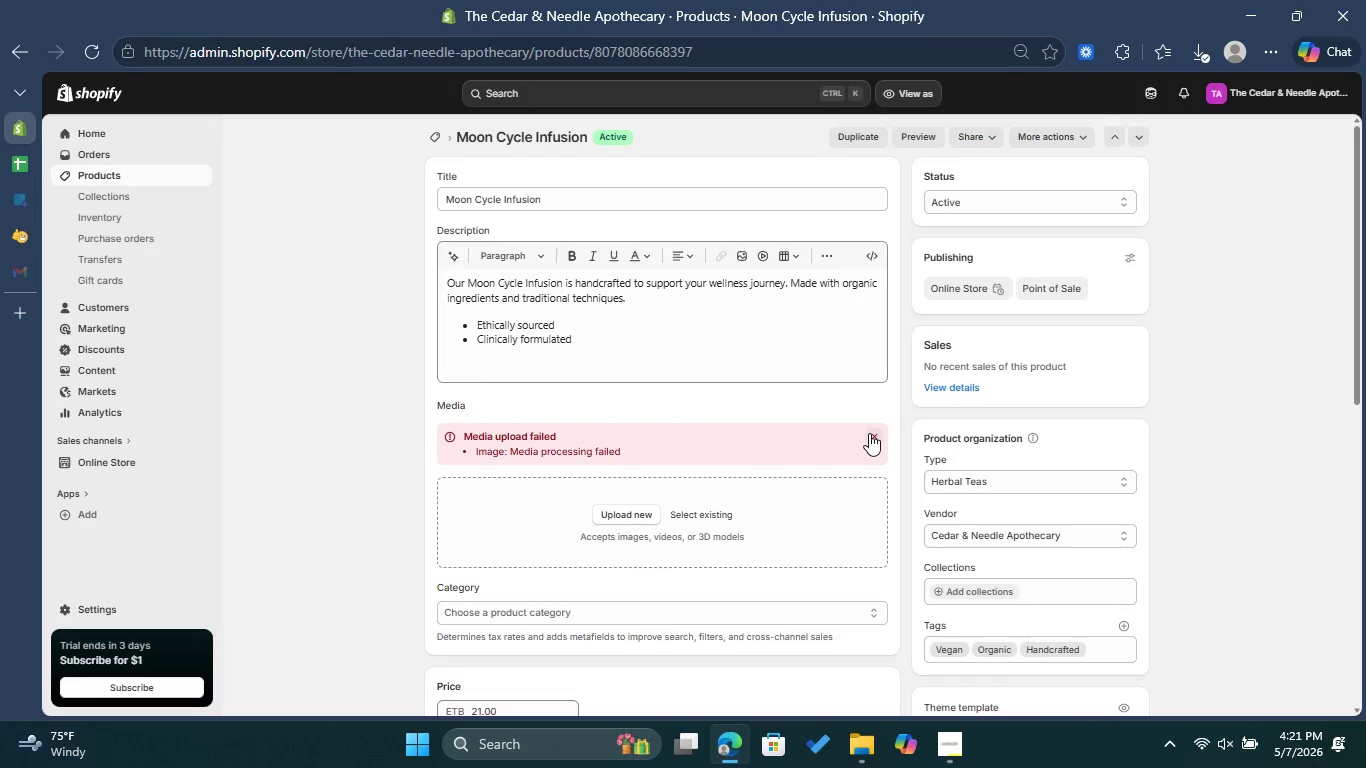 
left_click([877, 435])
 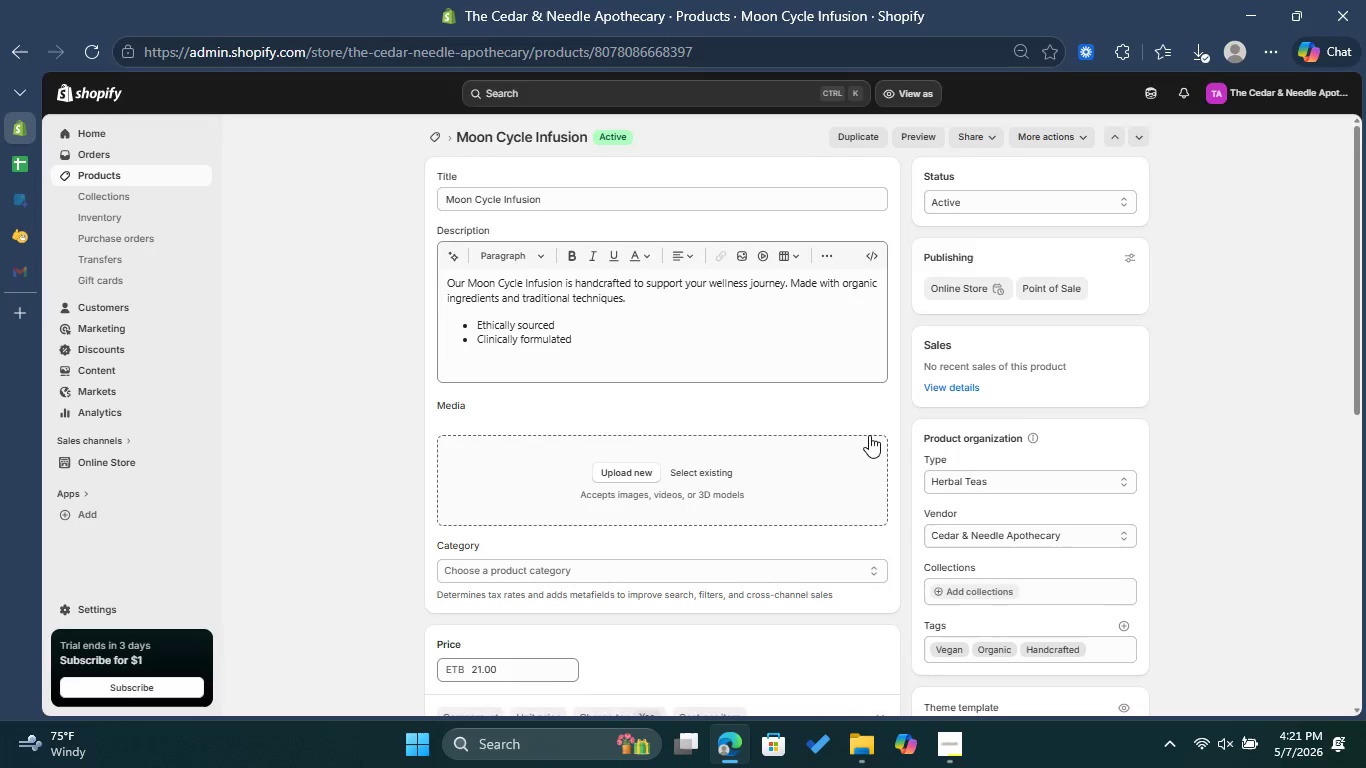 
scroll: coordinate [920, 508], scroll_direction: down, amount: 4.0
 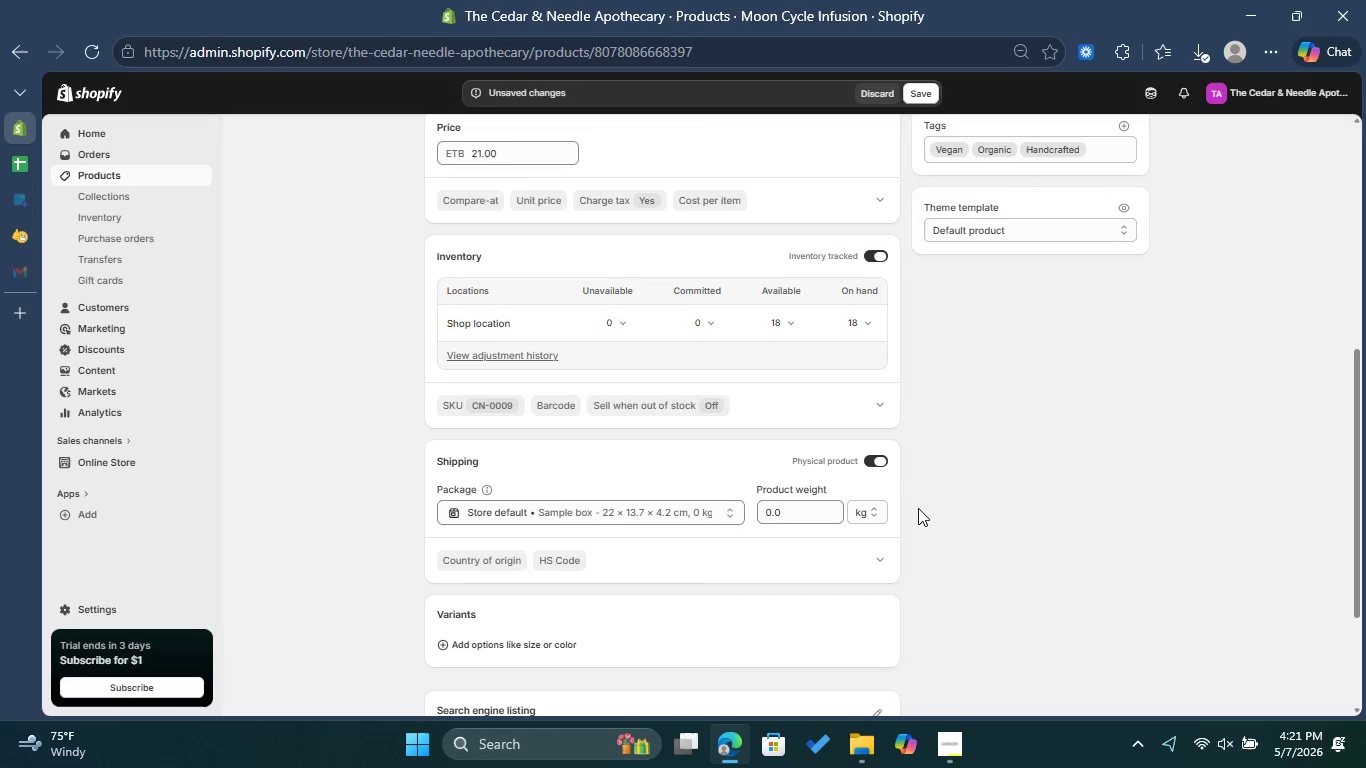 
scroll: coordinate [918, 508], scroll_direction: up, amount: 2.0
 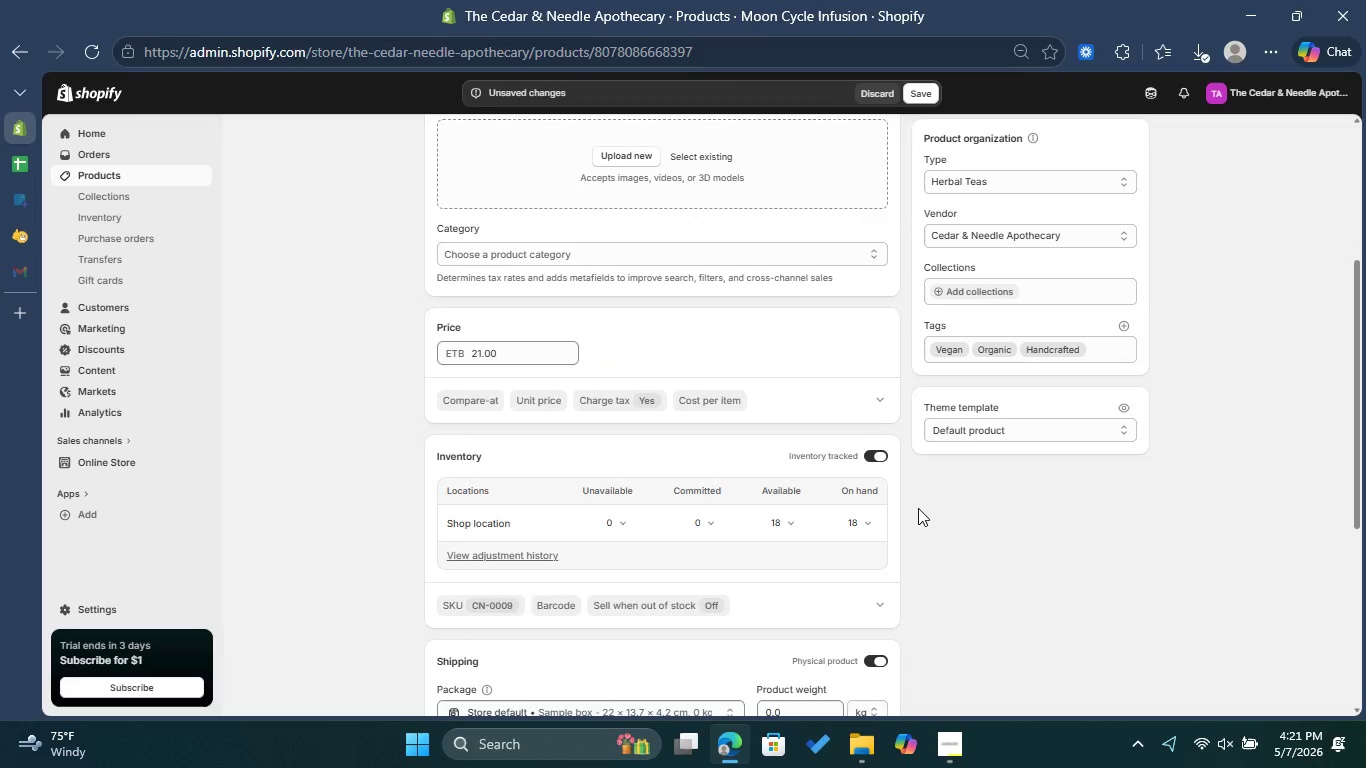 
scroll: coordinate [918, 508], scroll_direction: down, amount: 1.0
 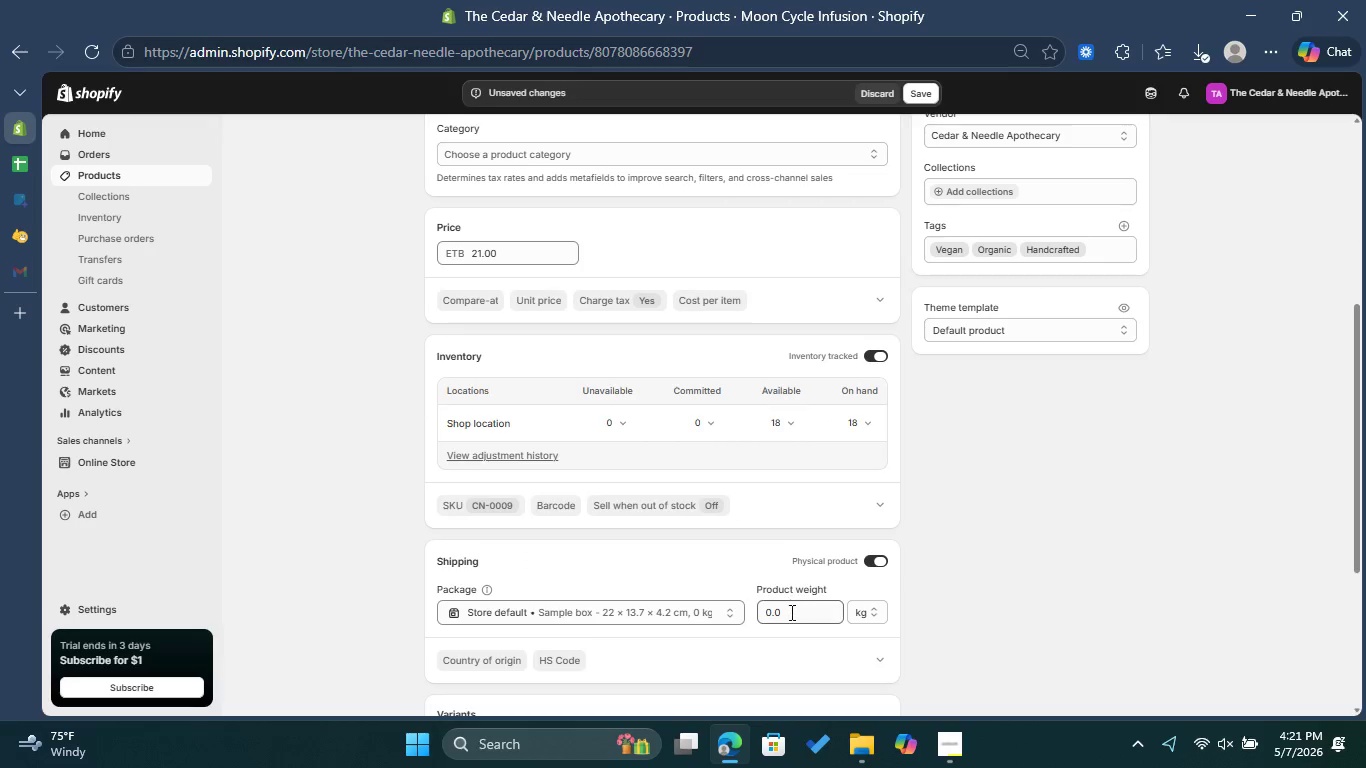 
double_click([789, 613])
 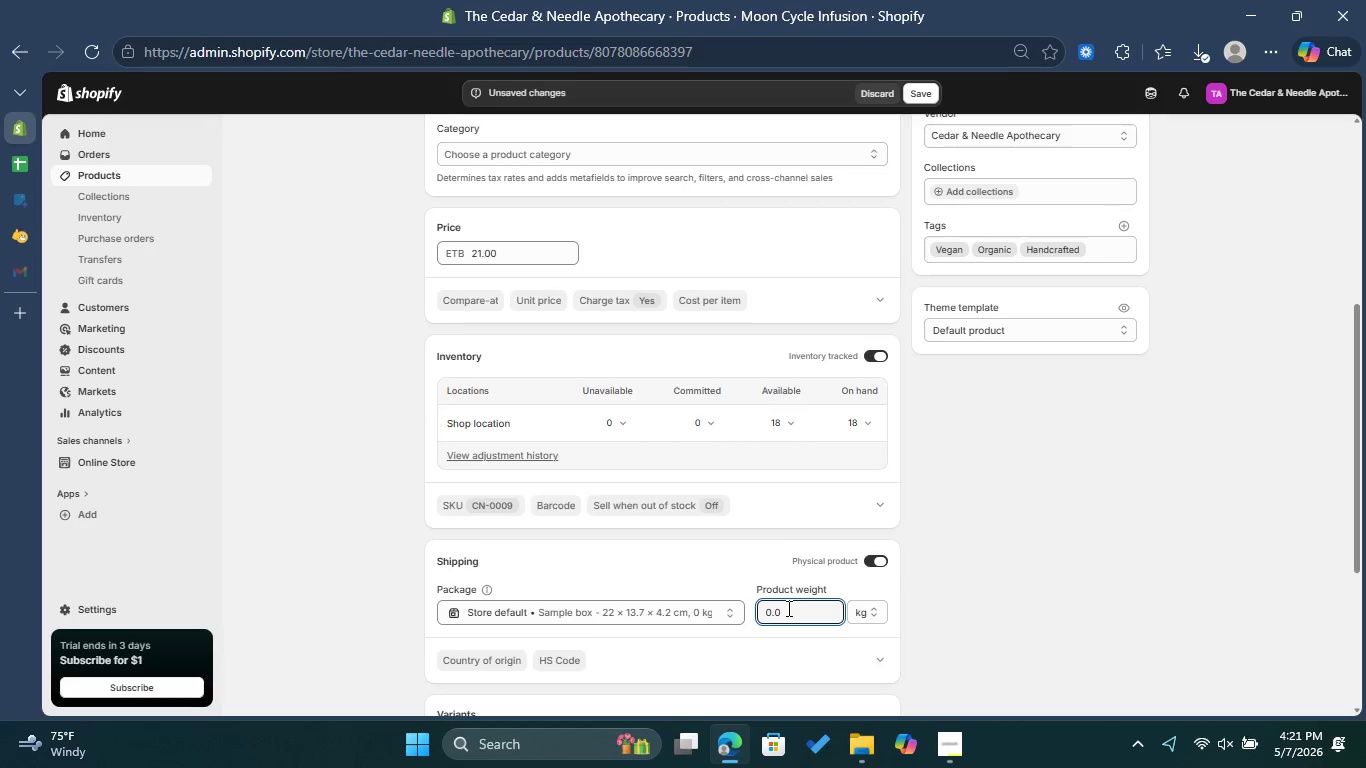 
key(Backspace)
 